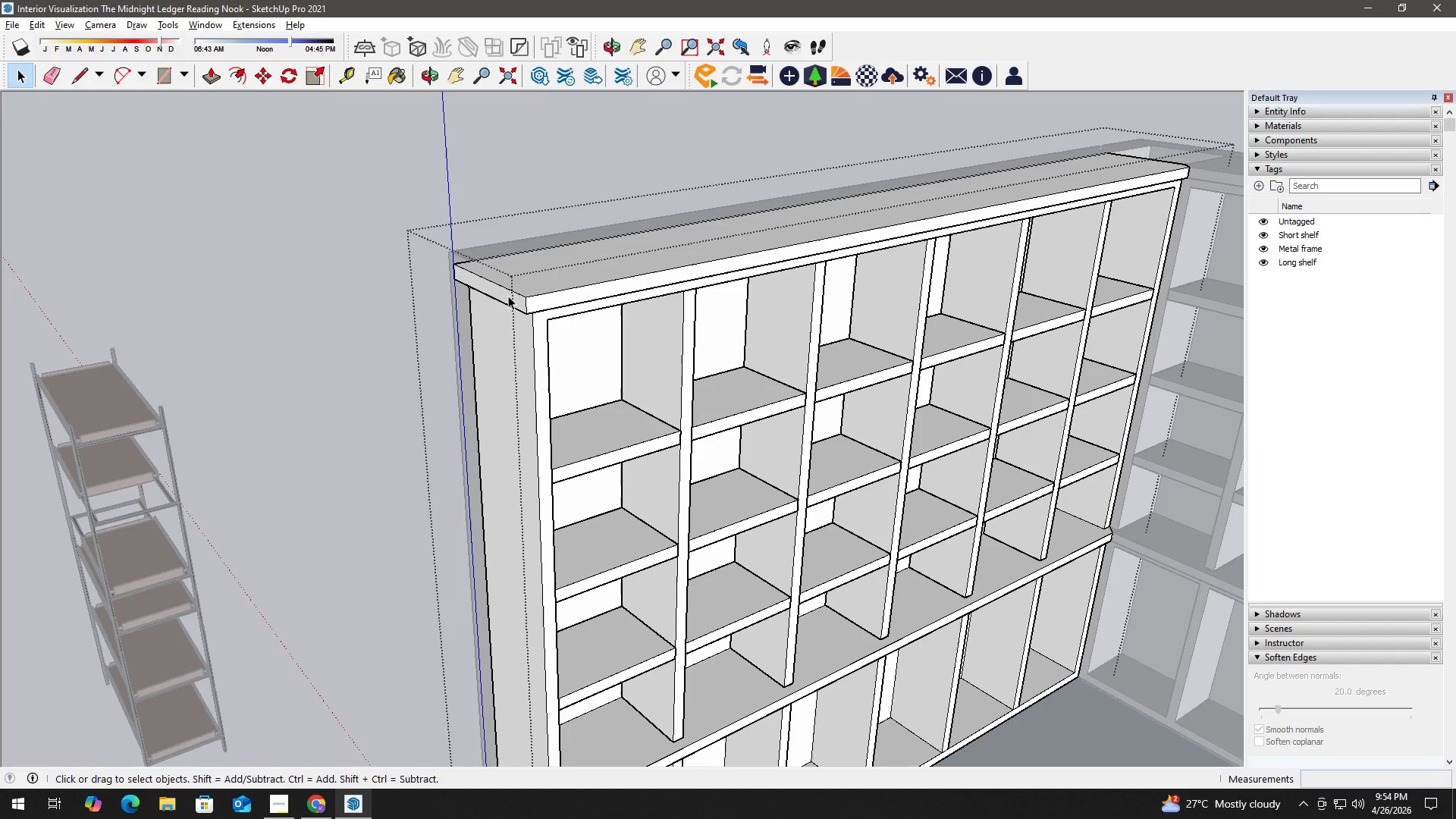 
double_click([510, 297])
 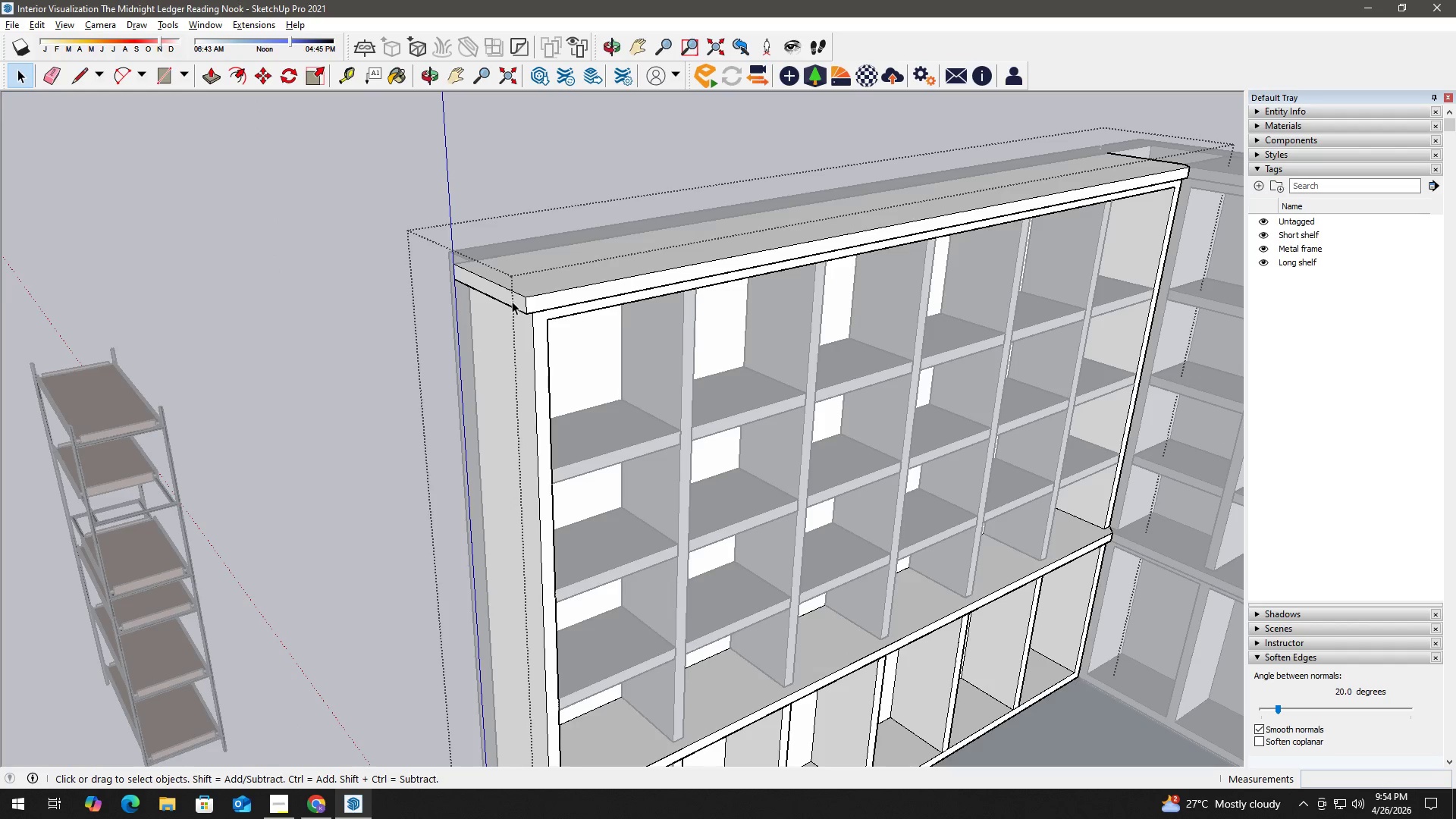 
triple_click([512, 301])
 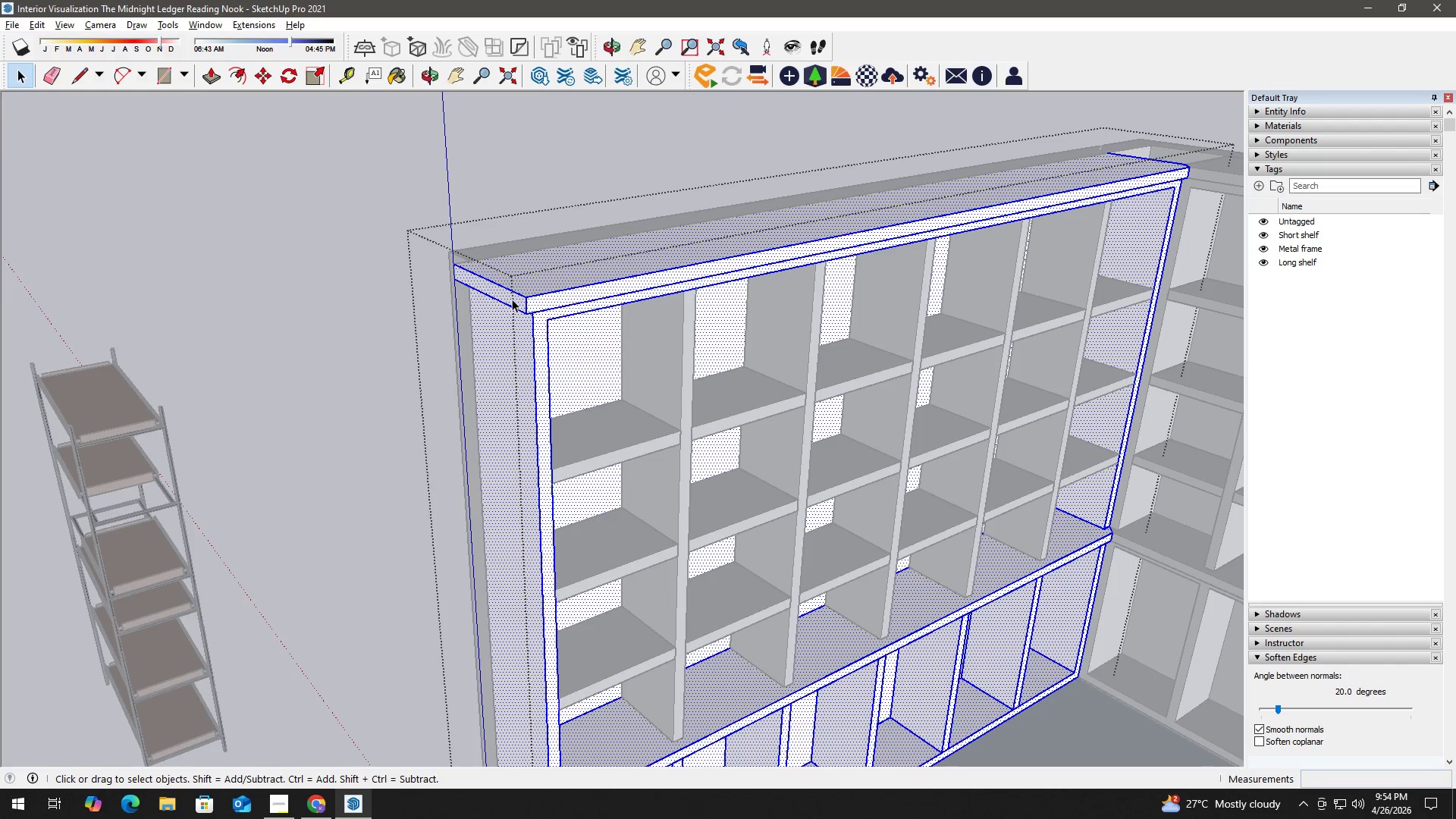 
left_click([512, 299])
 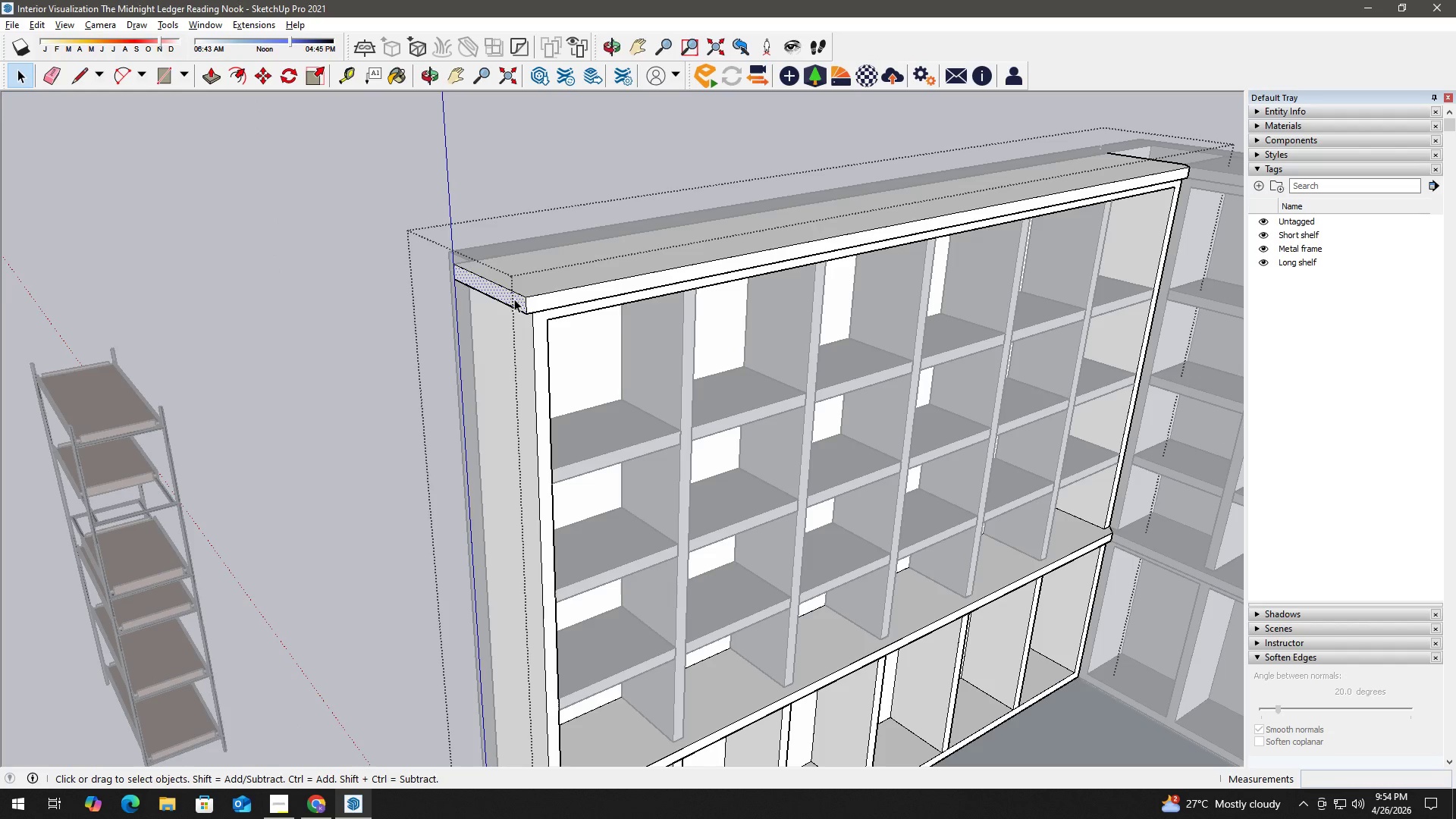 
key(P)
 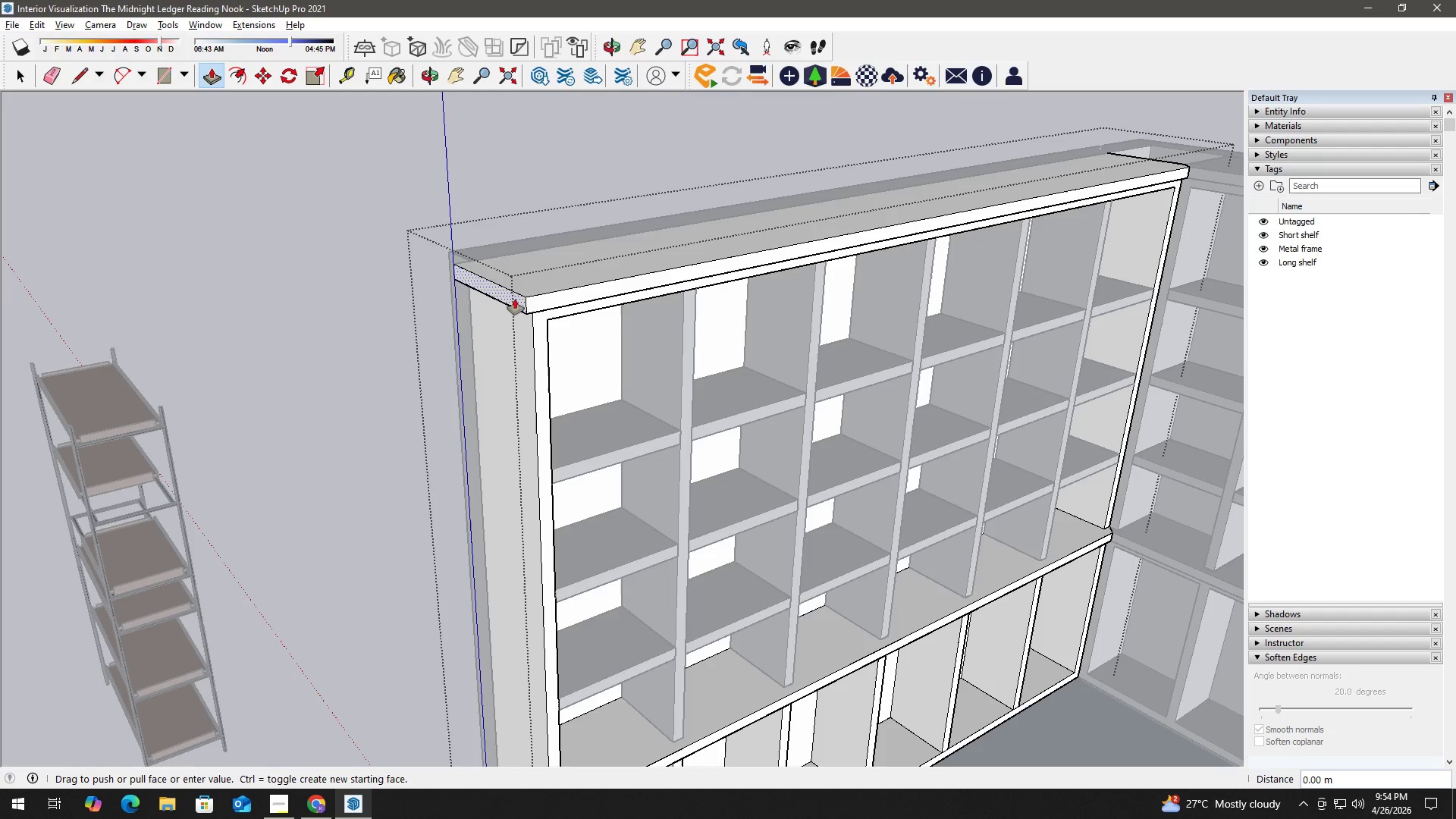 
left_click([514, 299])
 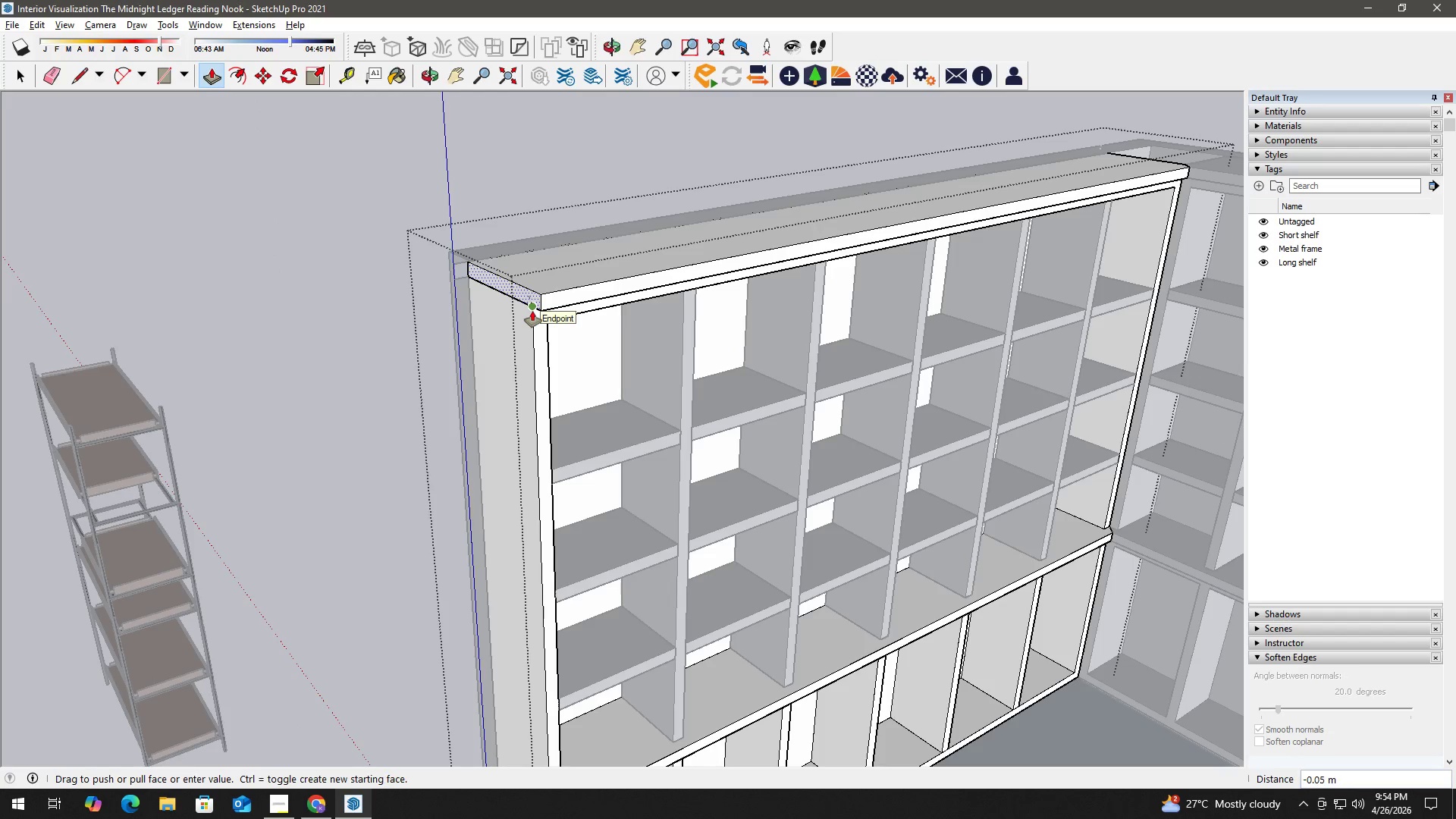 
left_click([532, 316])
 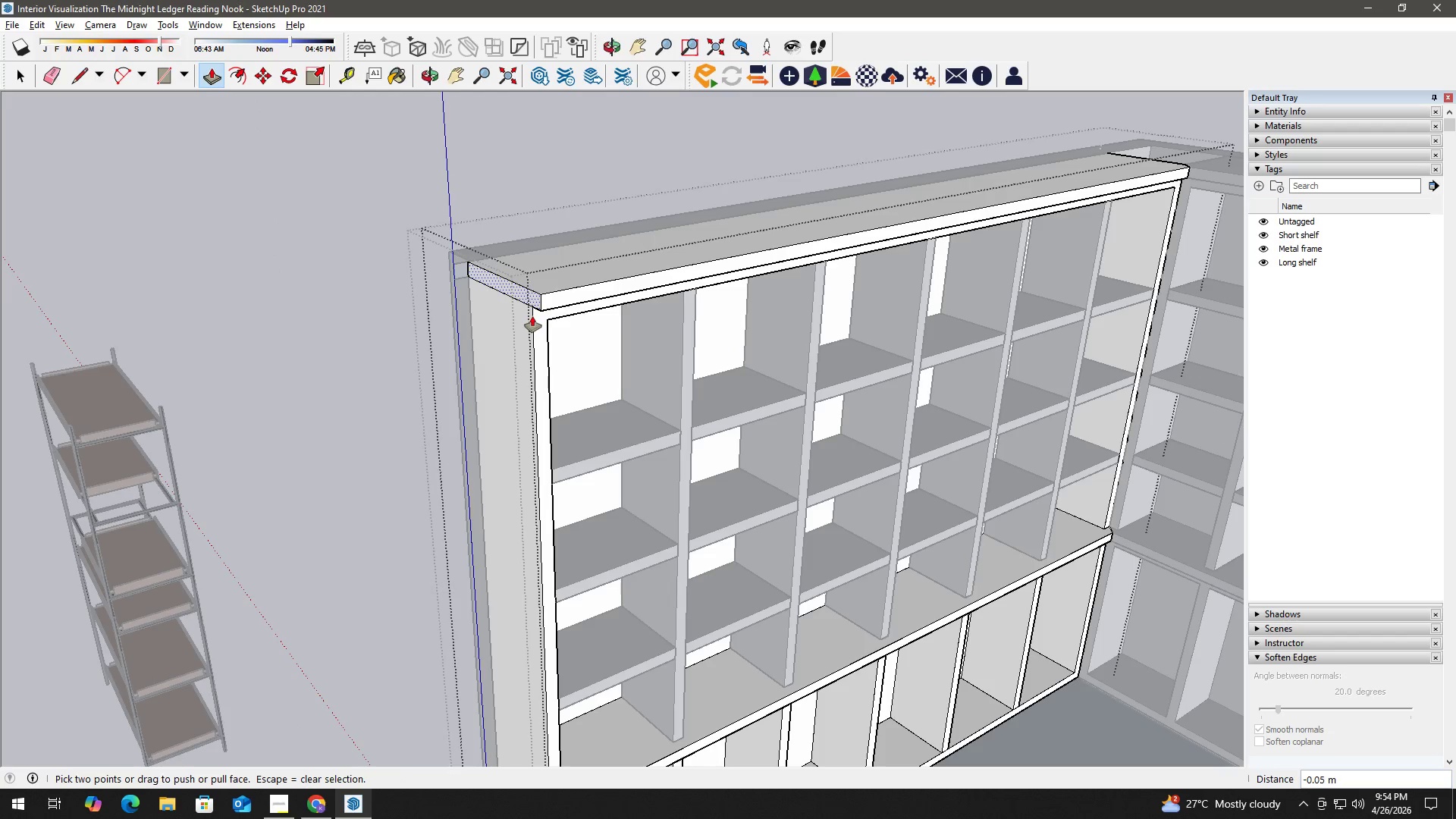 
key(Space)
 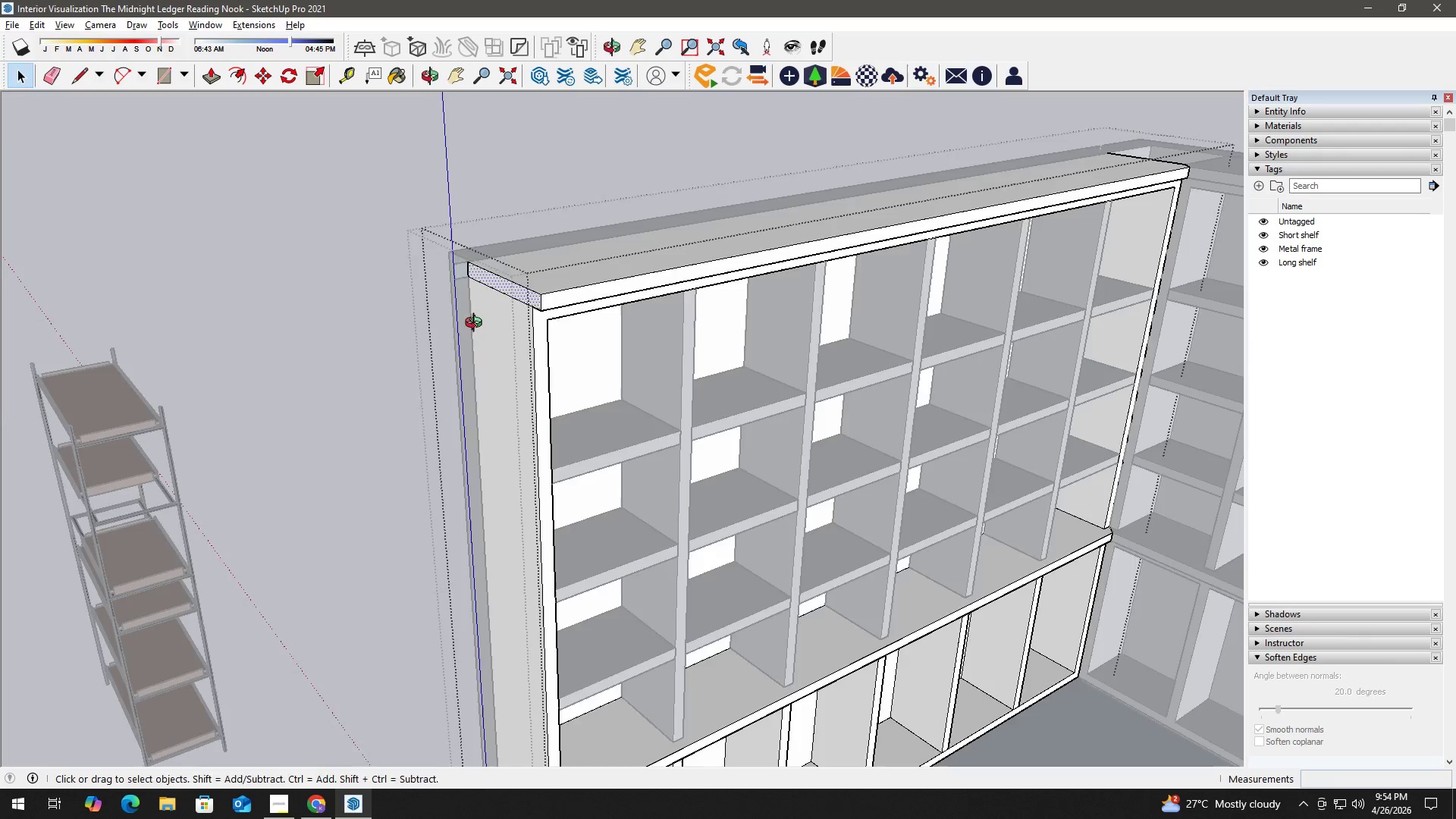 
key(Escape)
 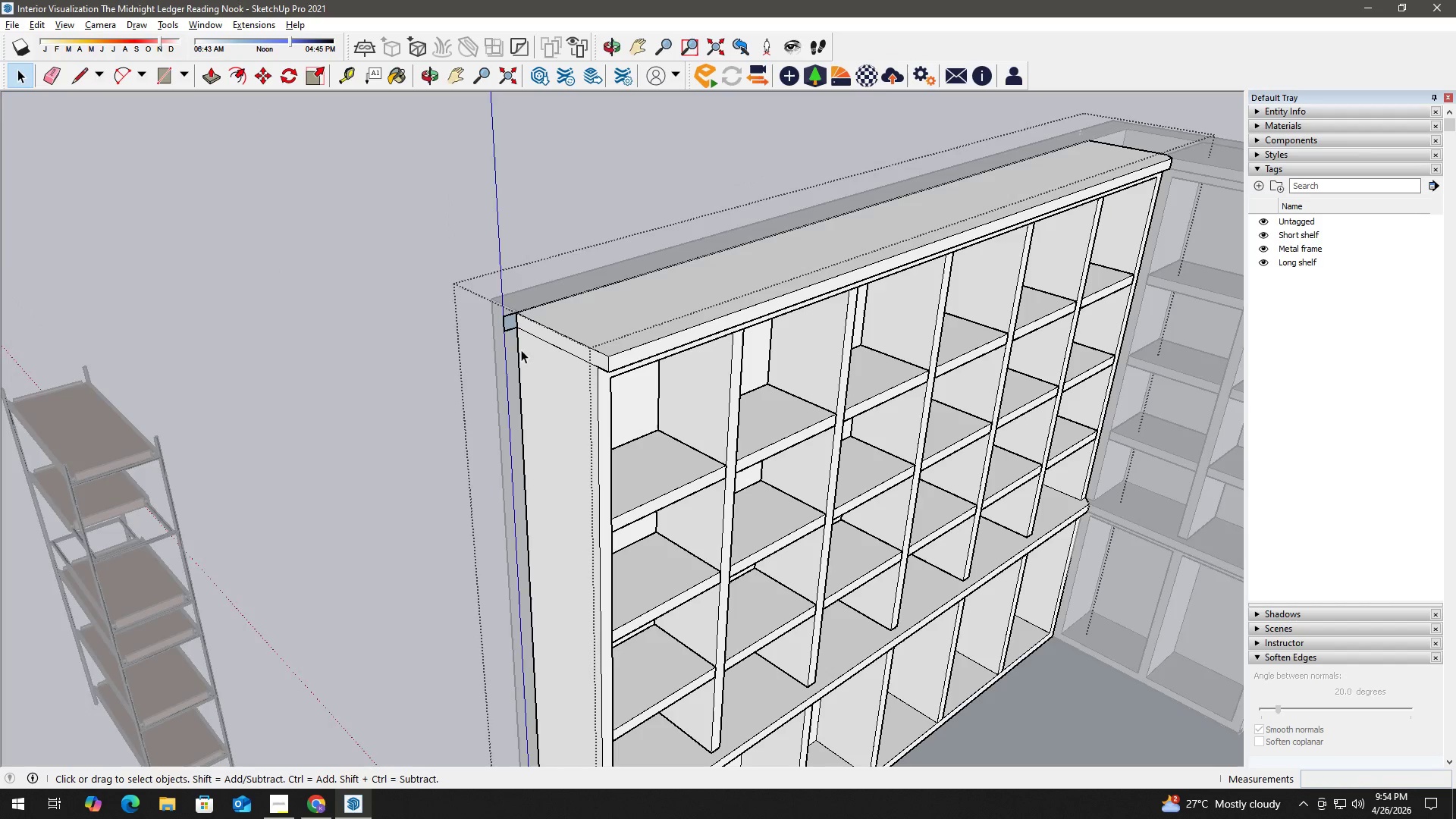 
key(Escape)
 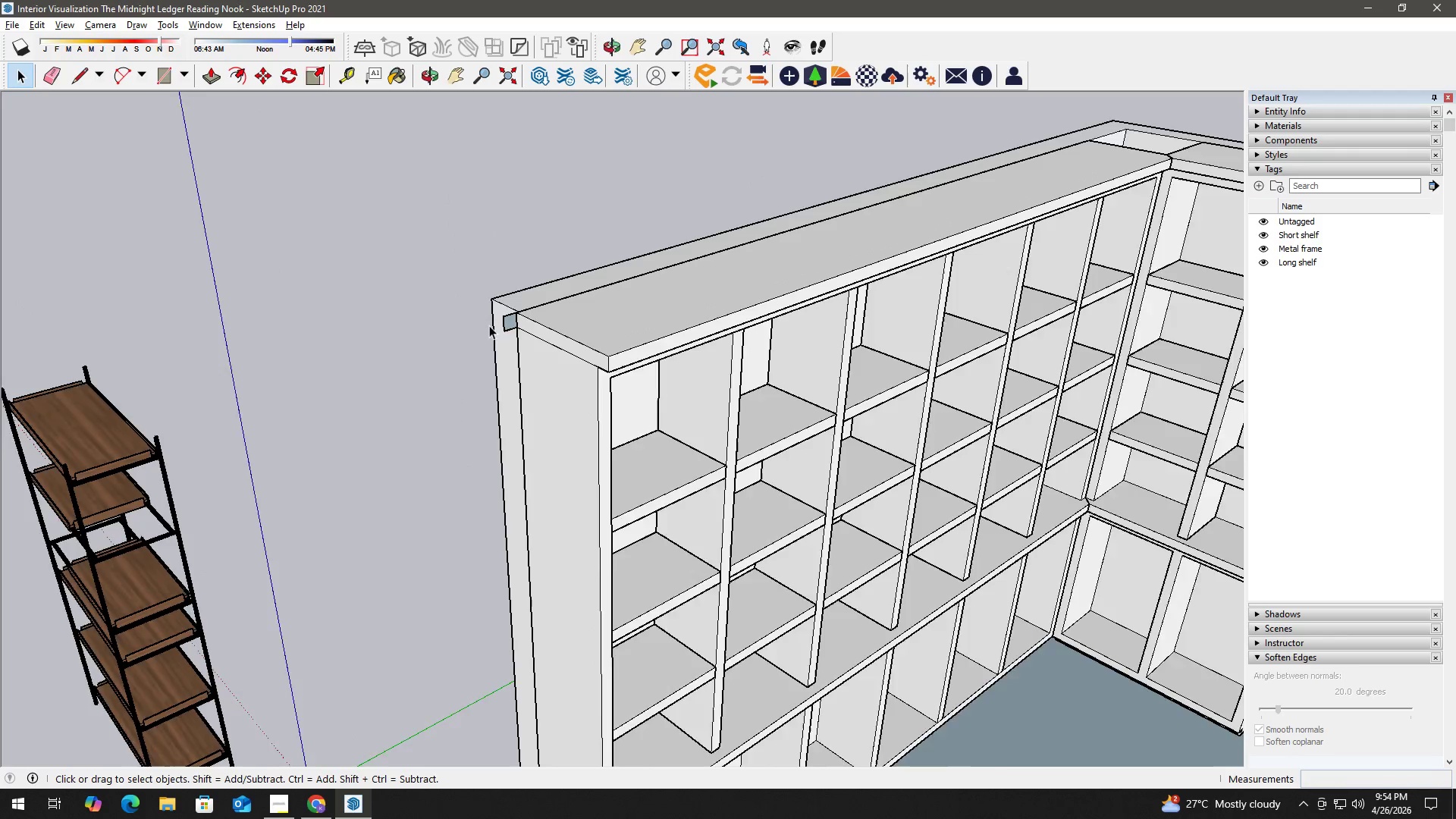 
scroll: coordinate [509, 322], scroll_direction: up, amount: 5.0
 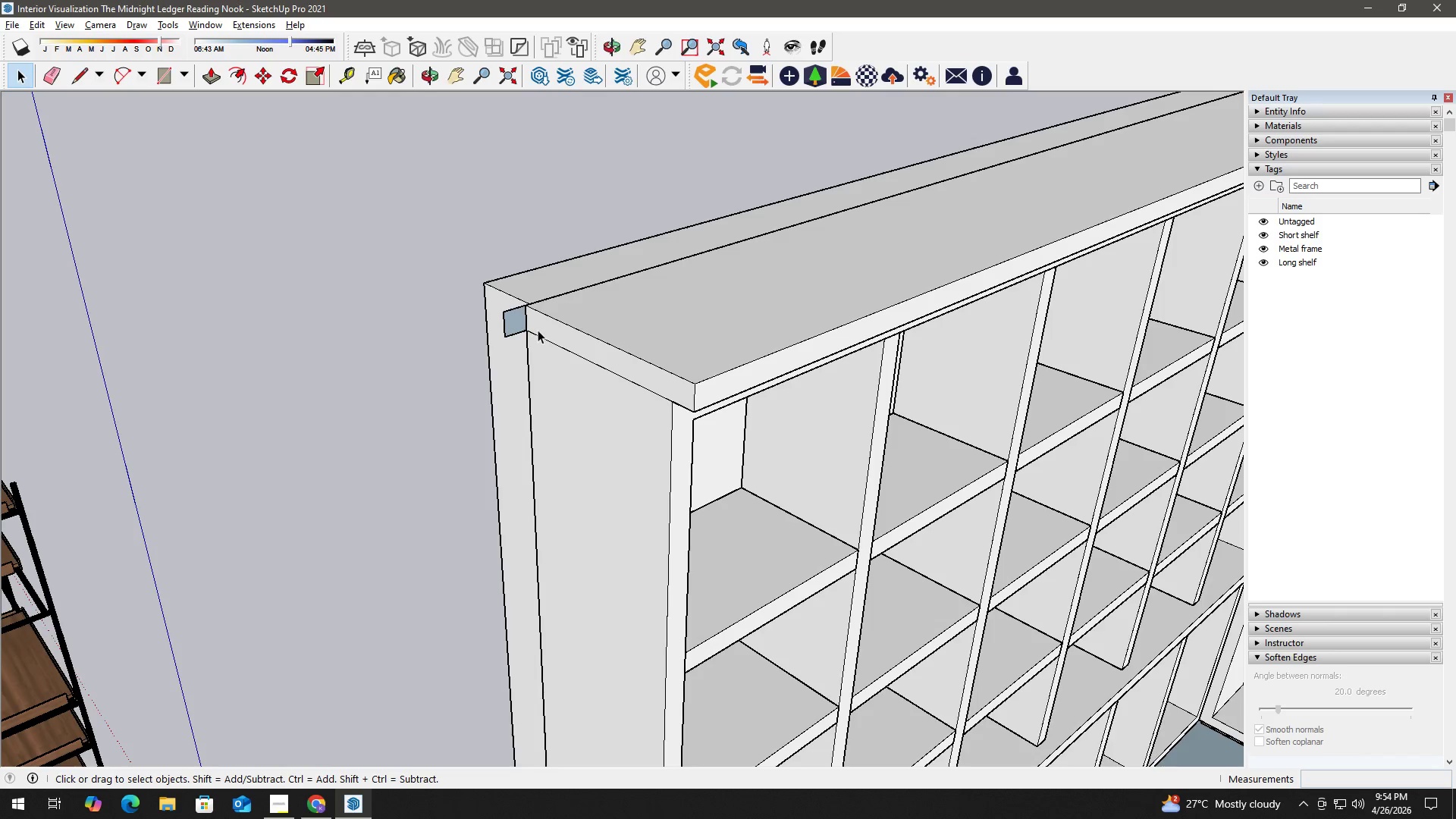 
left_click([507, 286])
 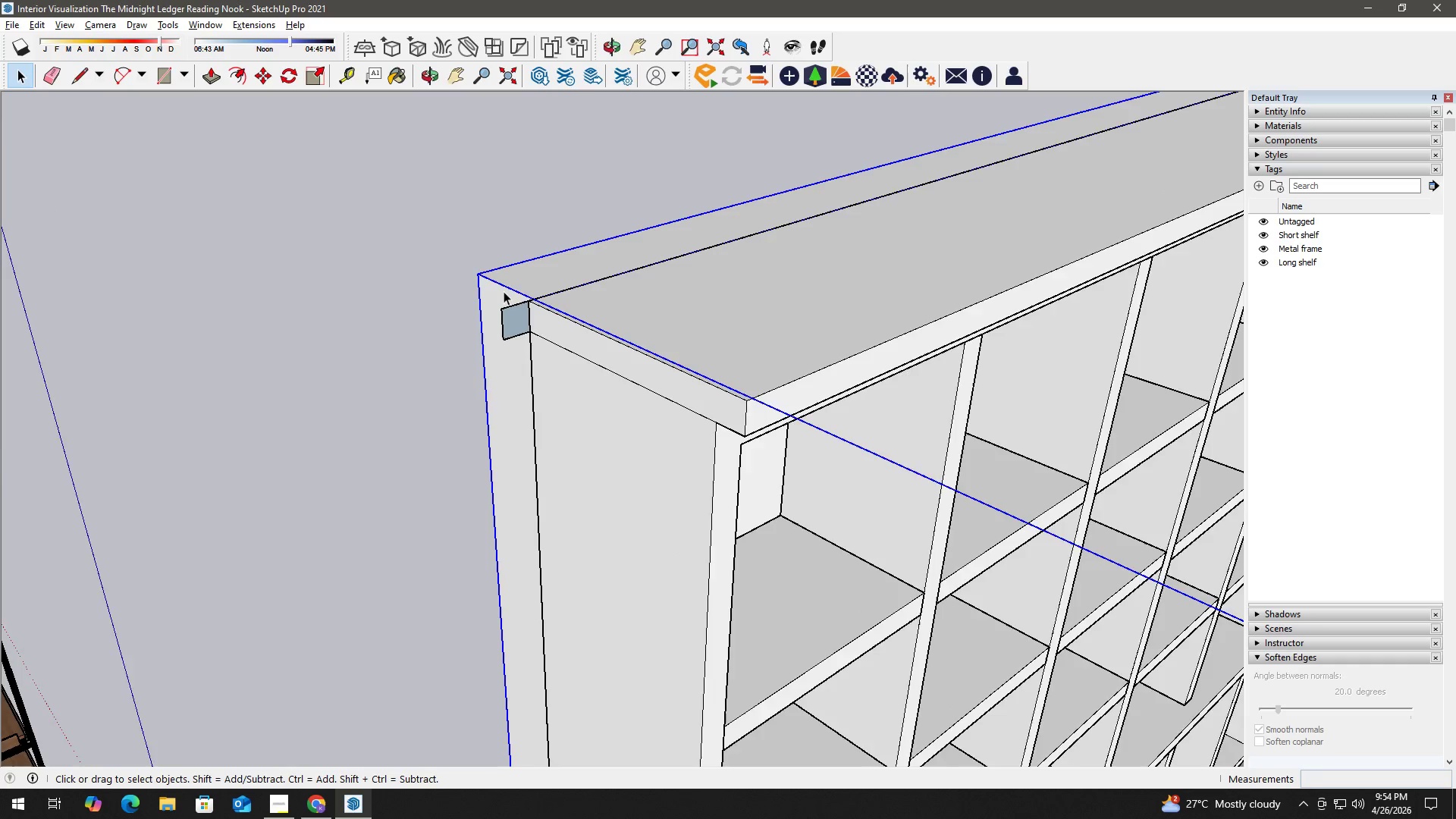 
scroll: coordinate [512, 325], scroll_direction: up, amount: 2.0
 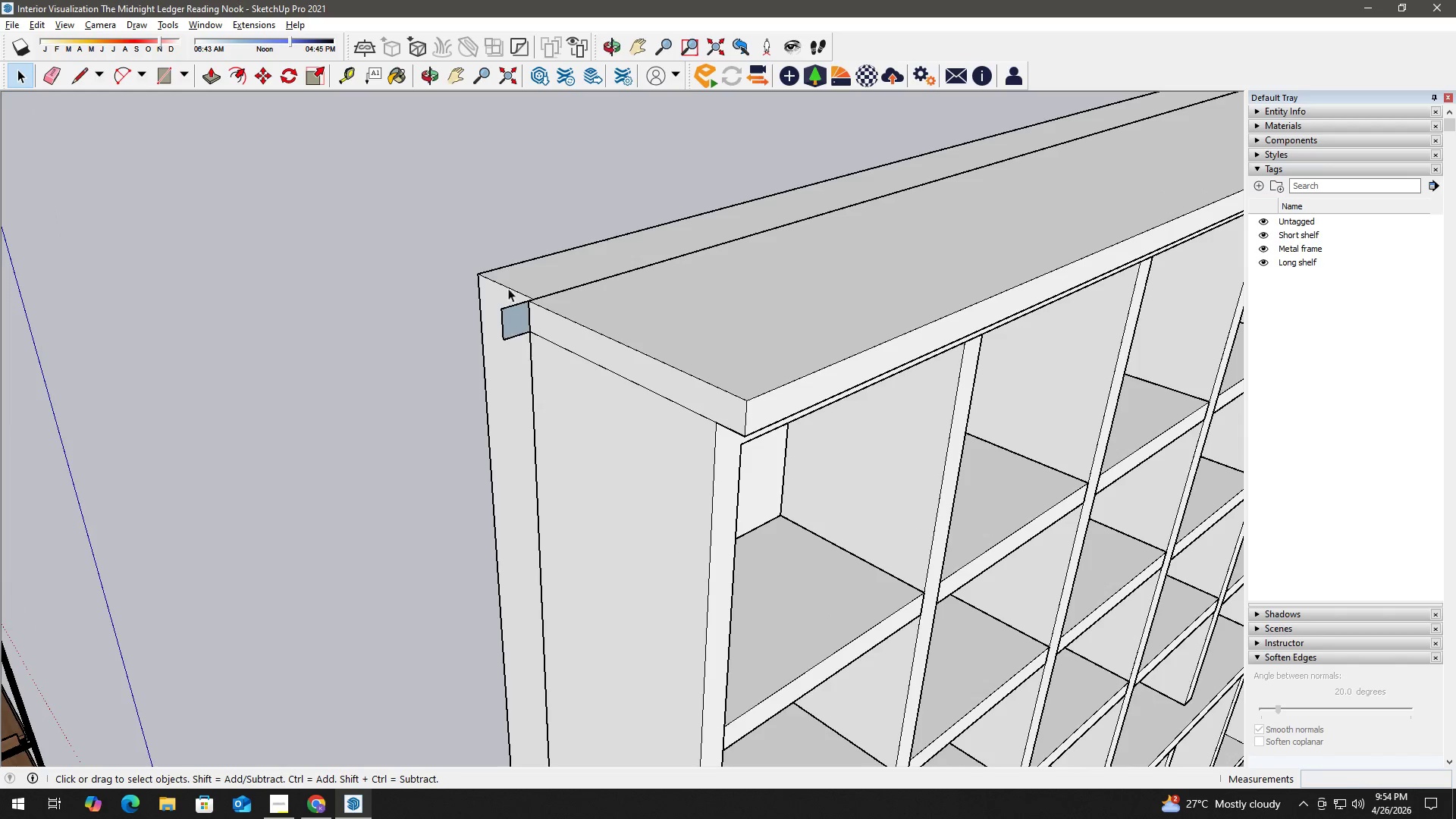 
double_click([557, 325])
 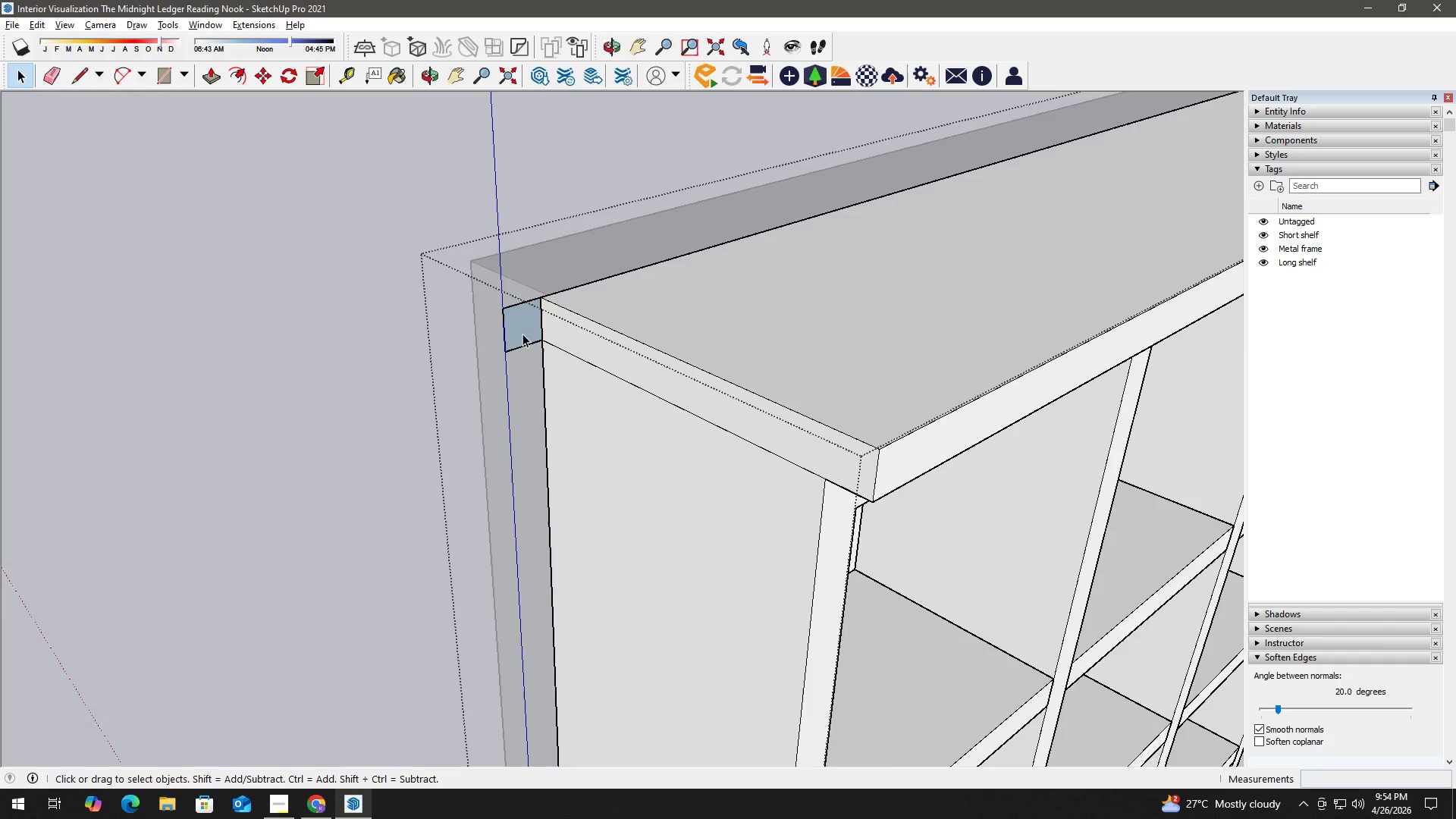 
scroll: coordinate [498, 311], scroll_direction: up, amount: 3.0
 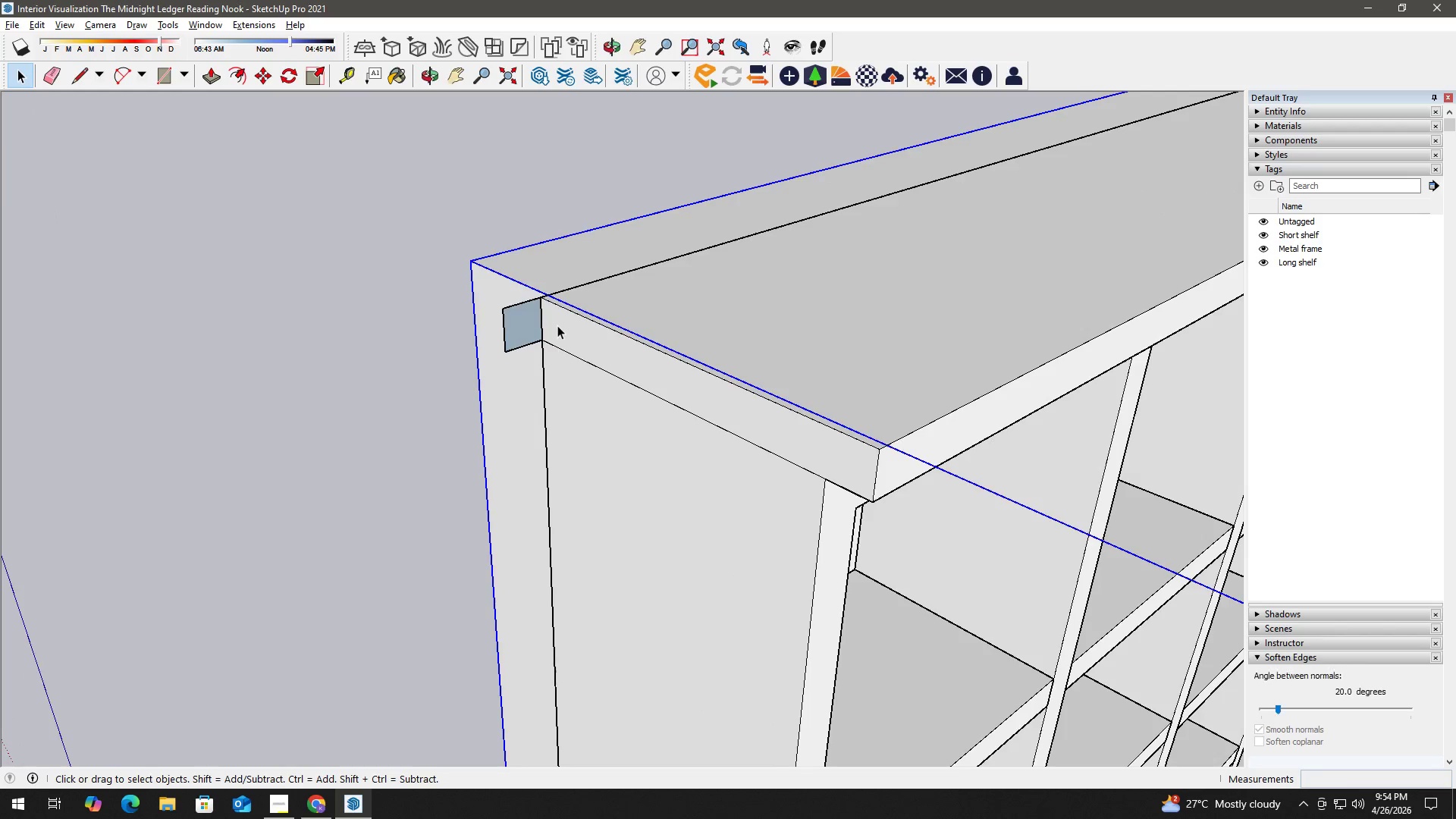 
key(E)
 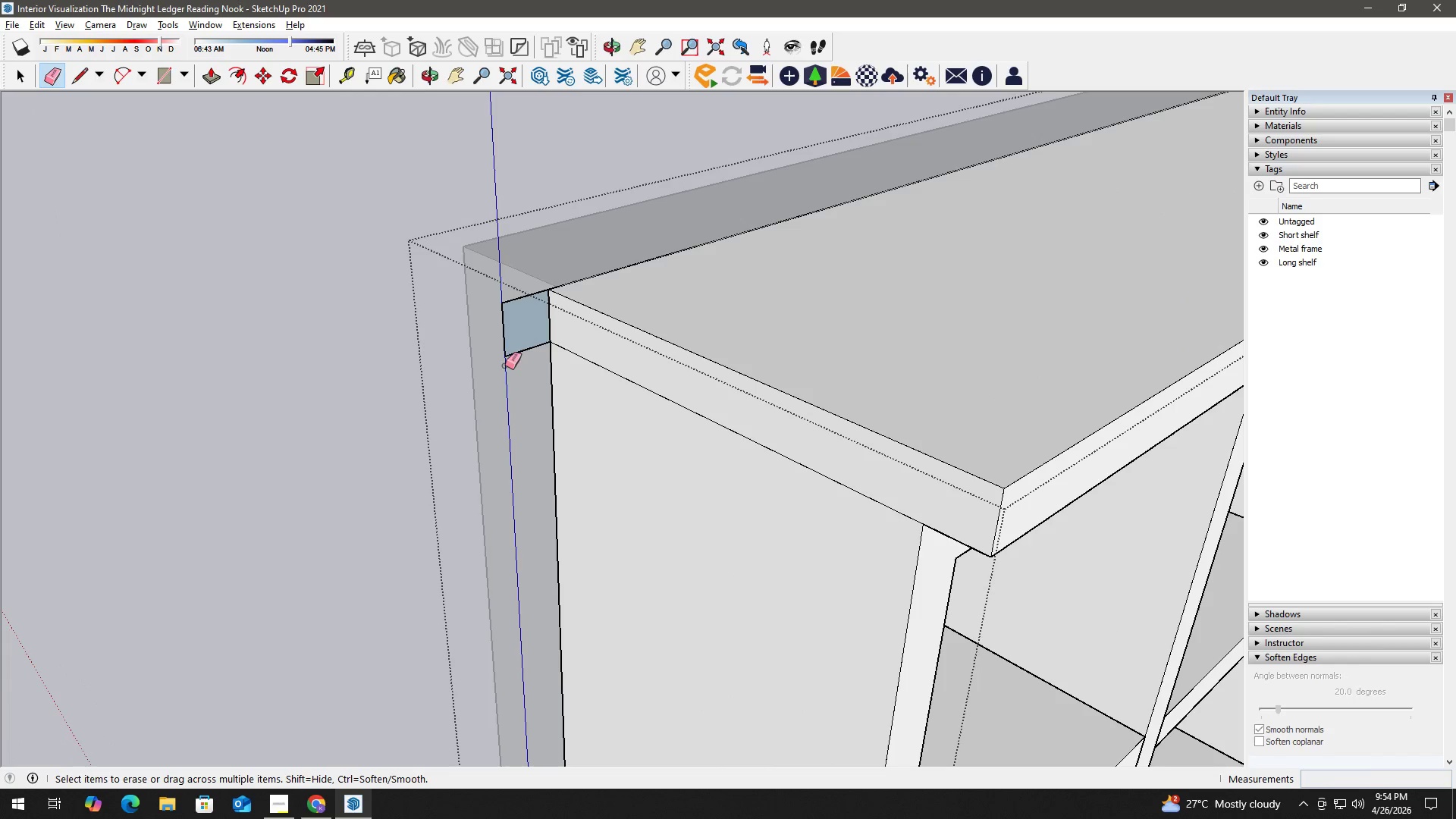 
left_click_drag(start_coordinate=[506, 366], to_coordinate=[504, 297])
 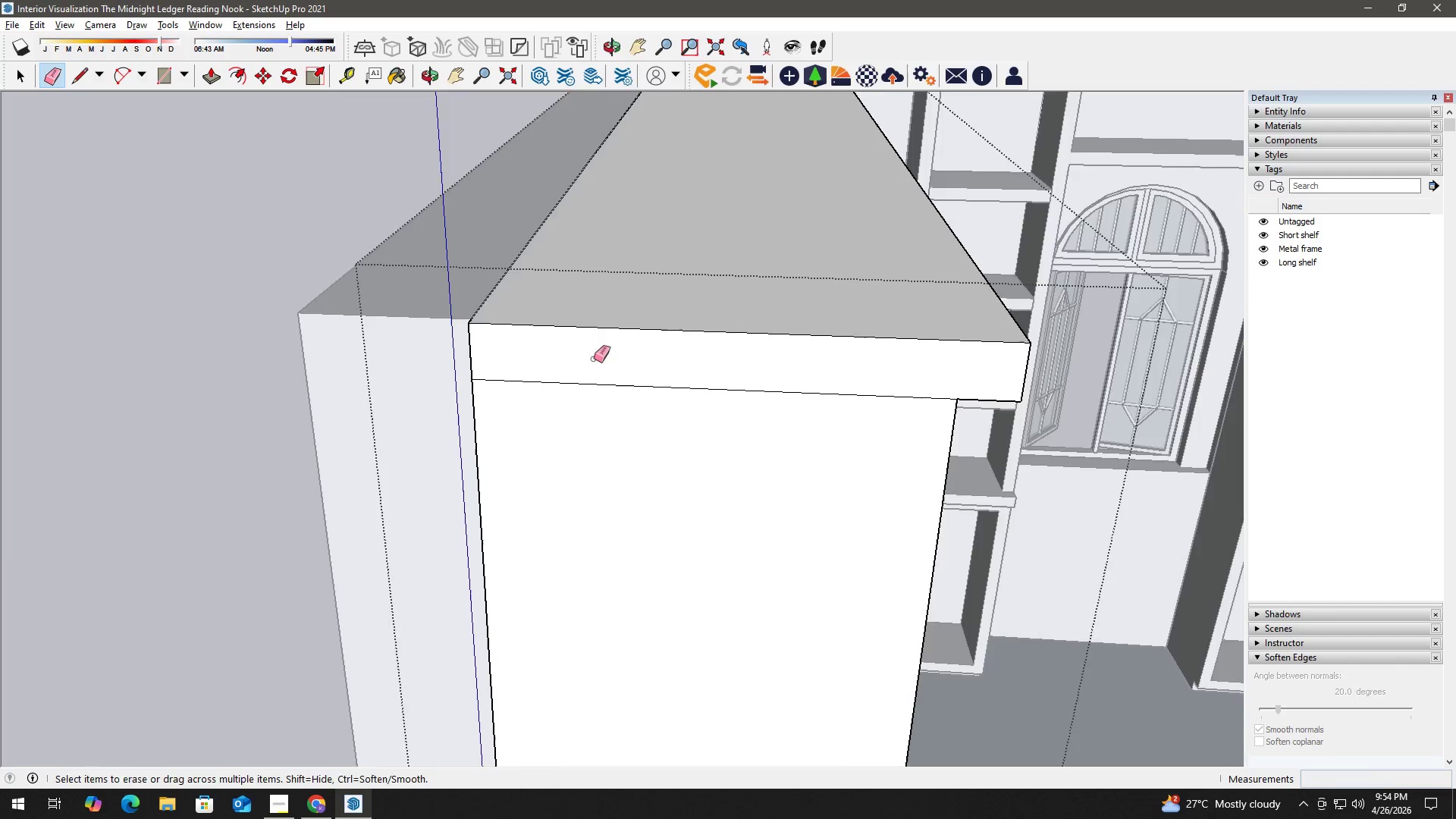 
scroll: coordinate [505, 332], scroll_direction: up, amount: 2.0
 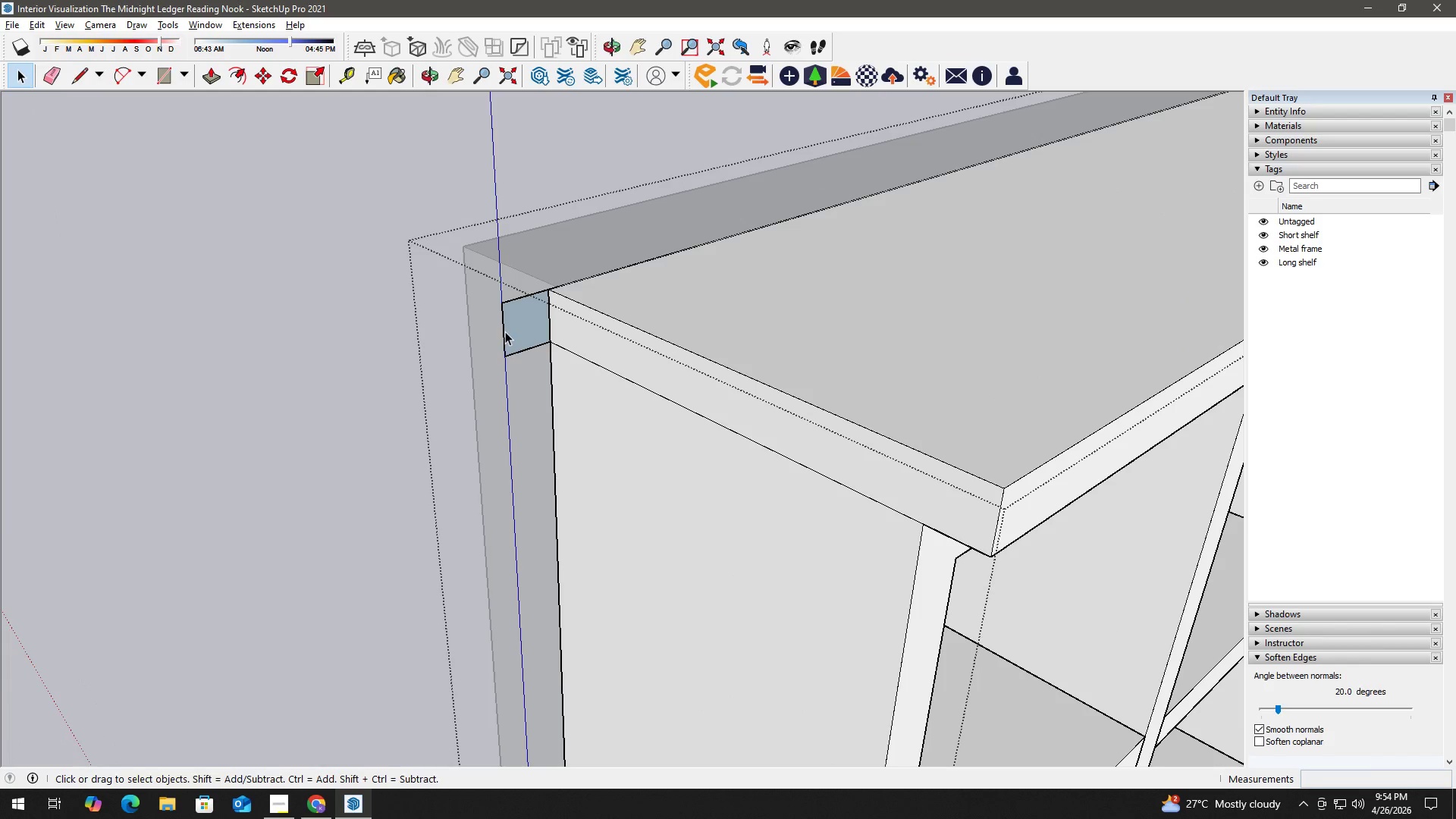 
key(Space)
 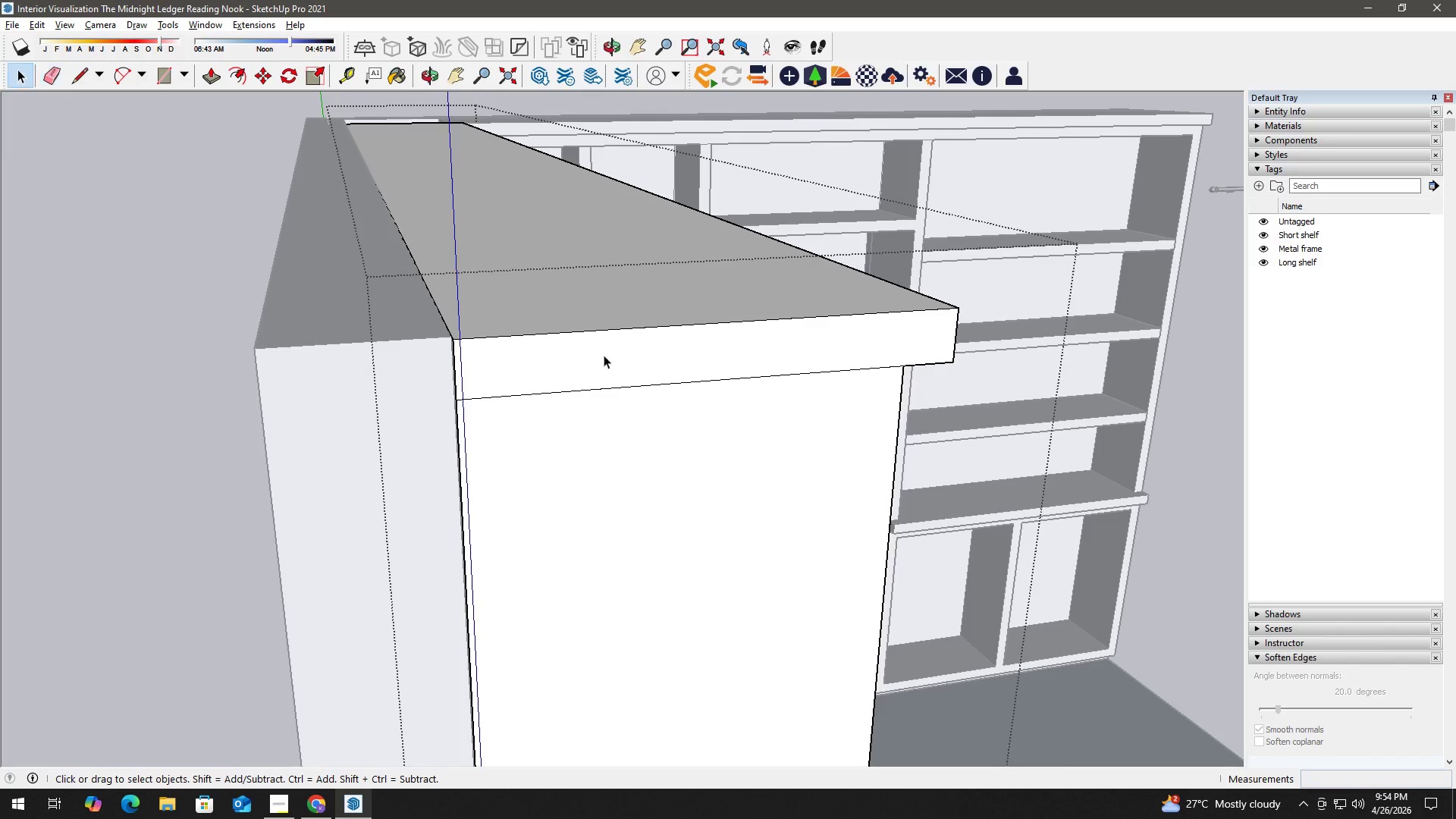 
key(Escape)
 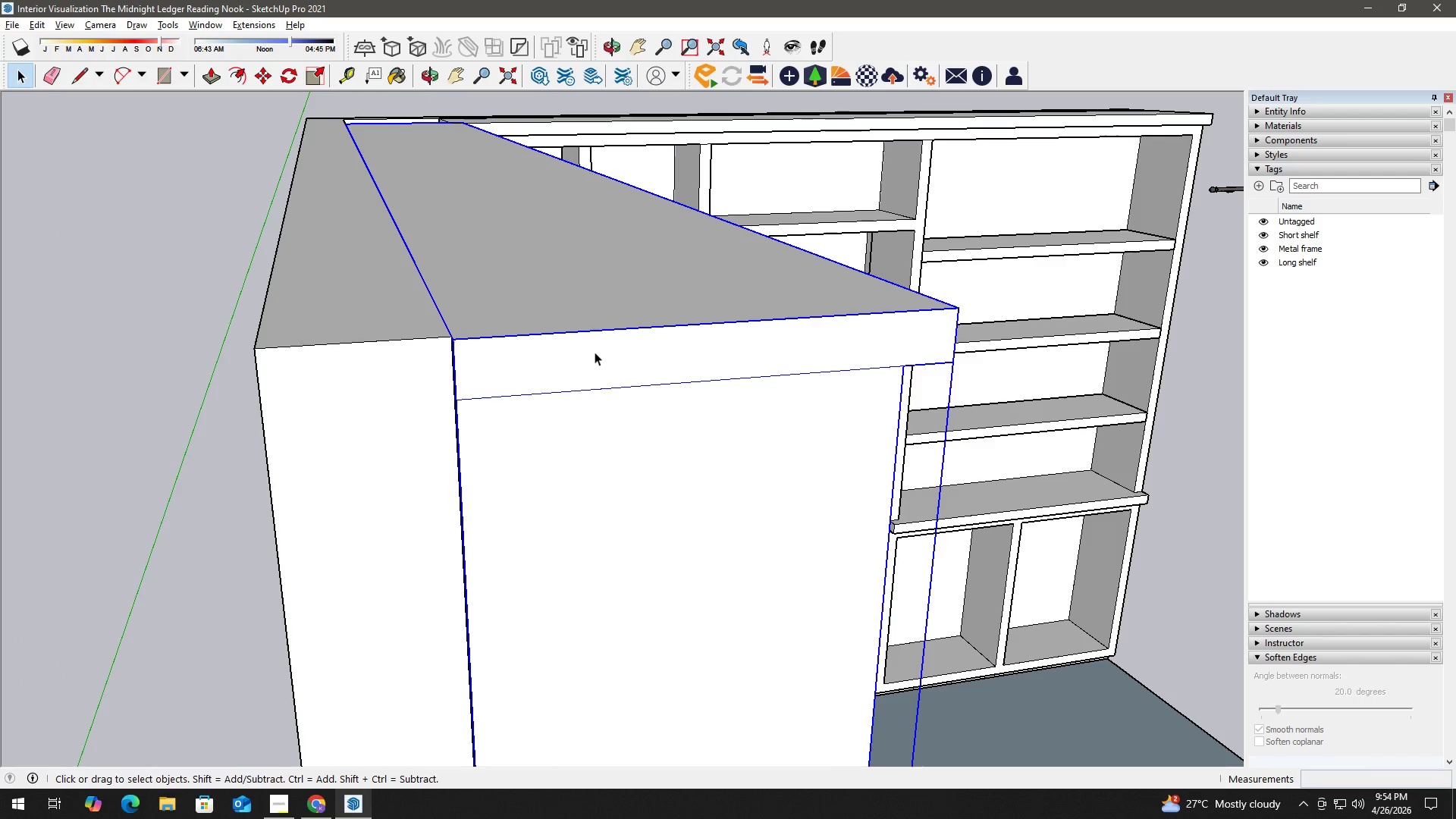 
key(M)
 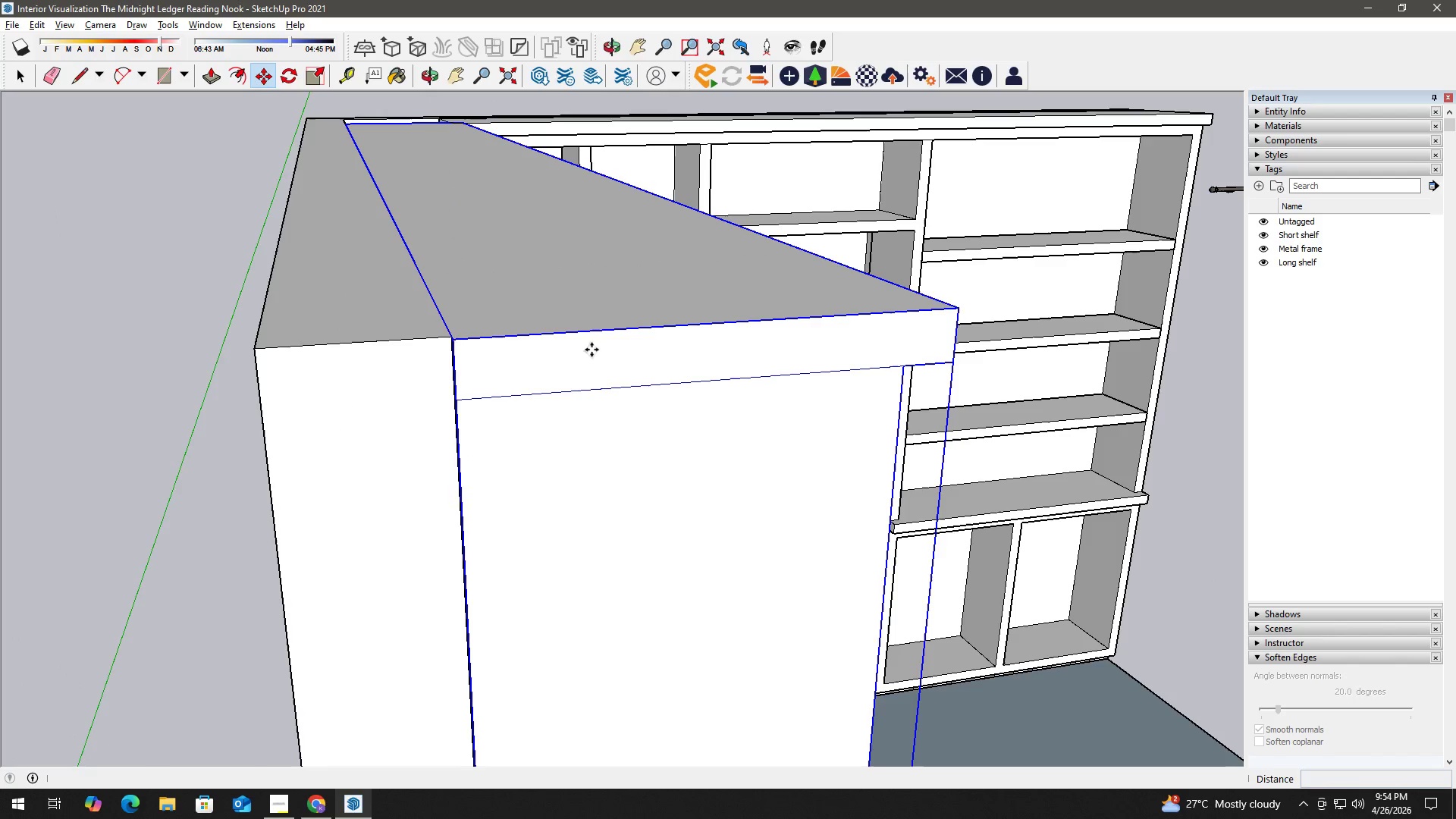 
left_click([592, 350])
 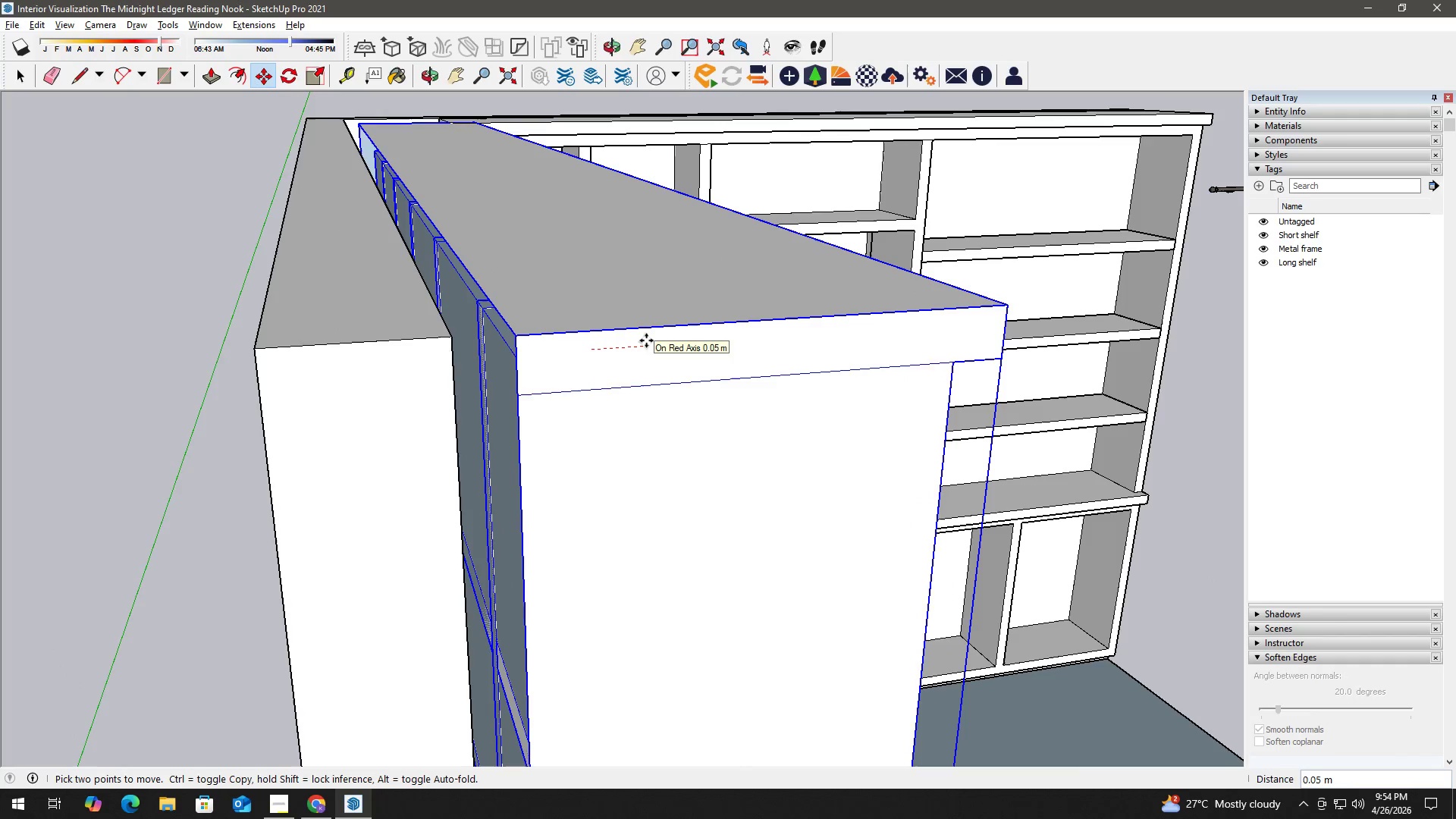 
wait(6.83)
 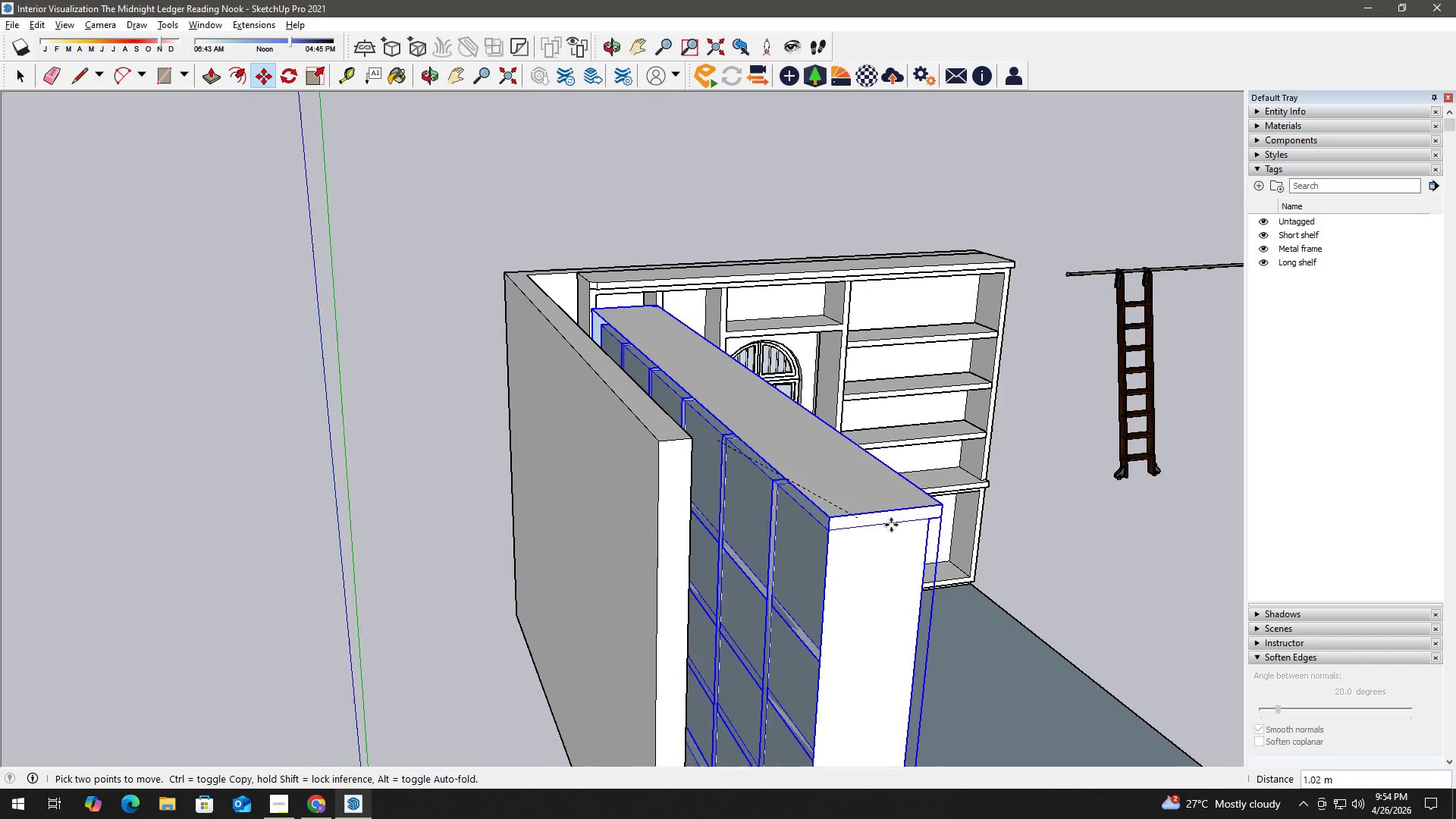 
hold_key(key=ShiftLeft, duration=0.55)
 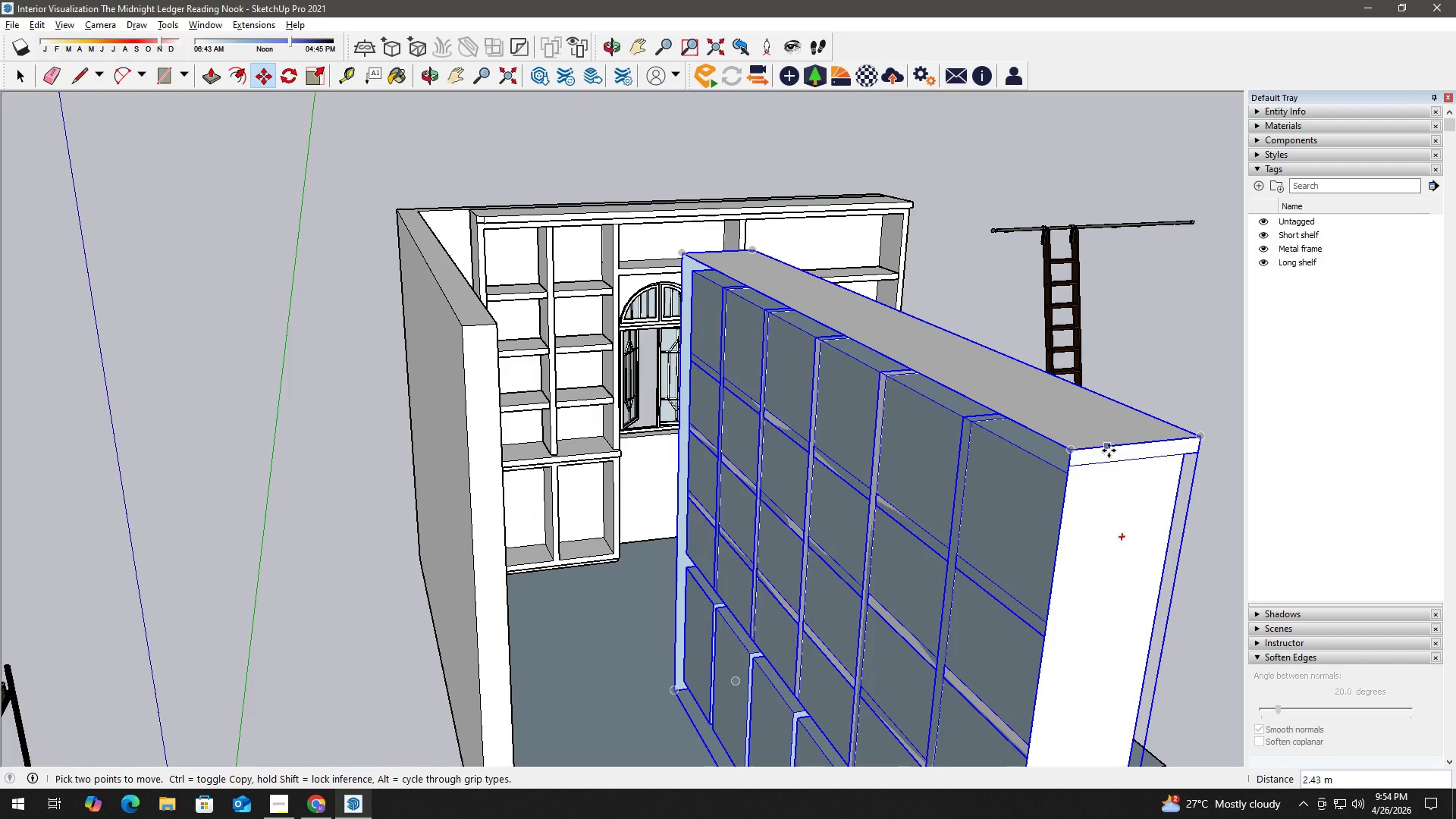 
scroll: coordinate [858, 517], scroll_direction: down, amount: 20.0
 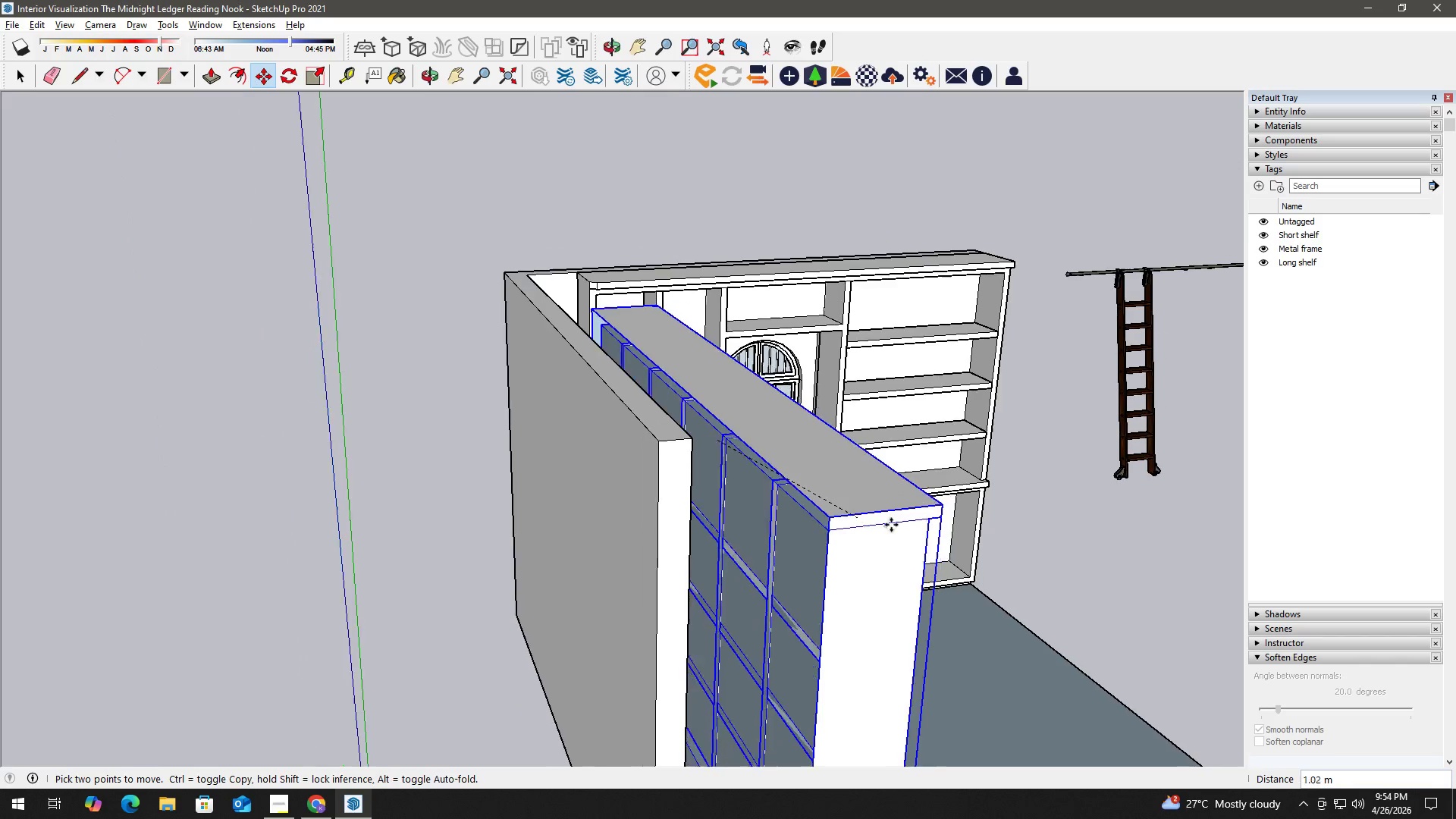 
key(Space)
 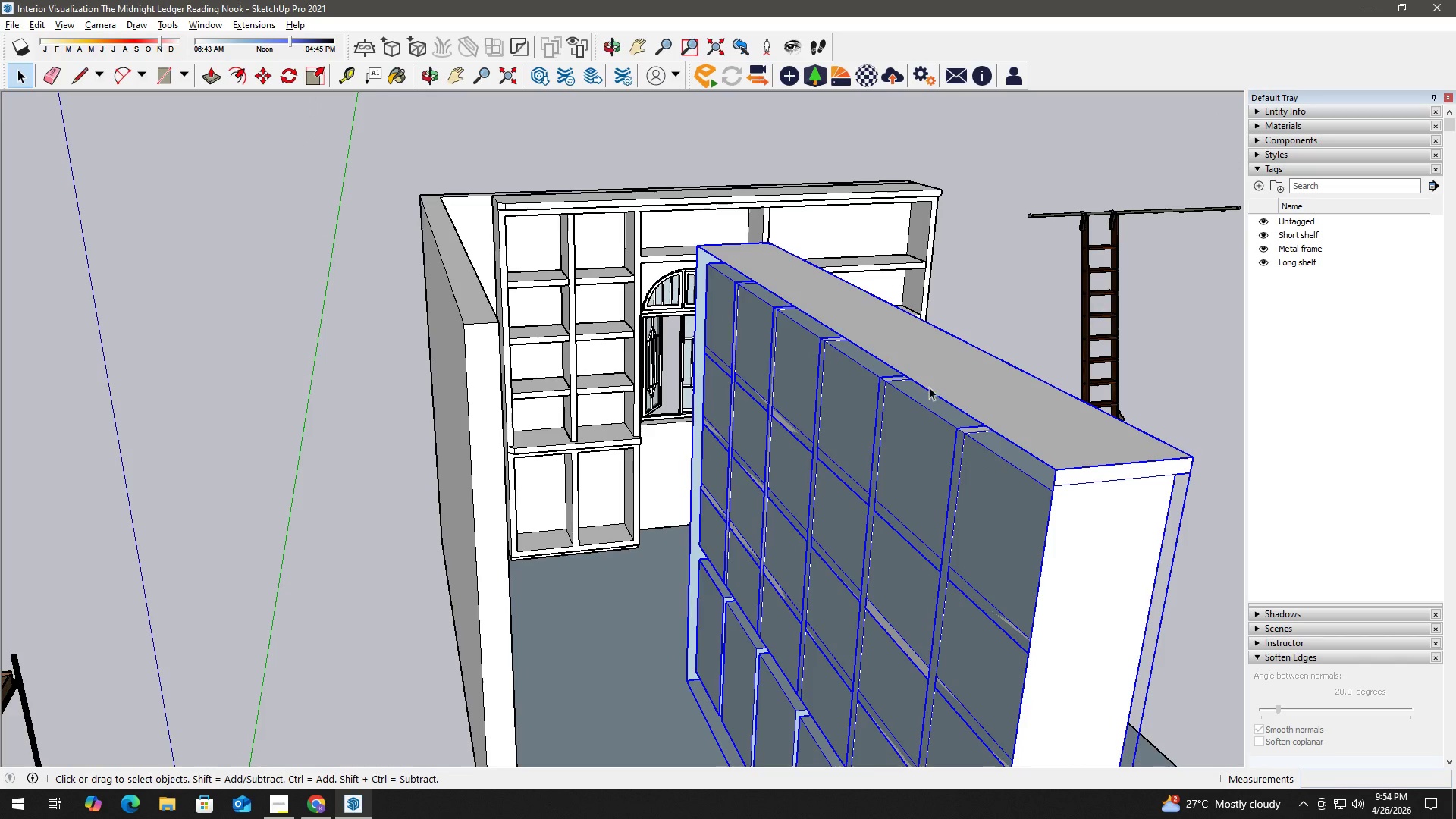 
scroll: coordinate [779, 310], scroll_direction: none, amount: 0.0
 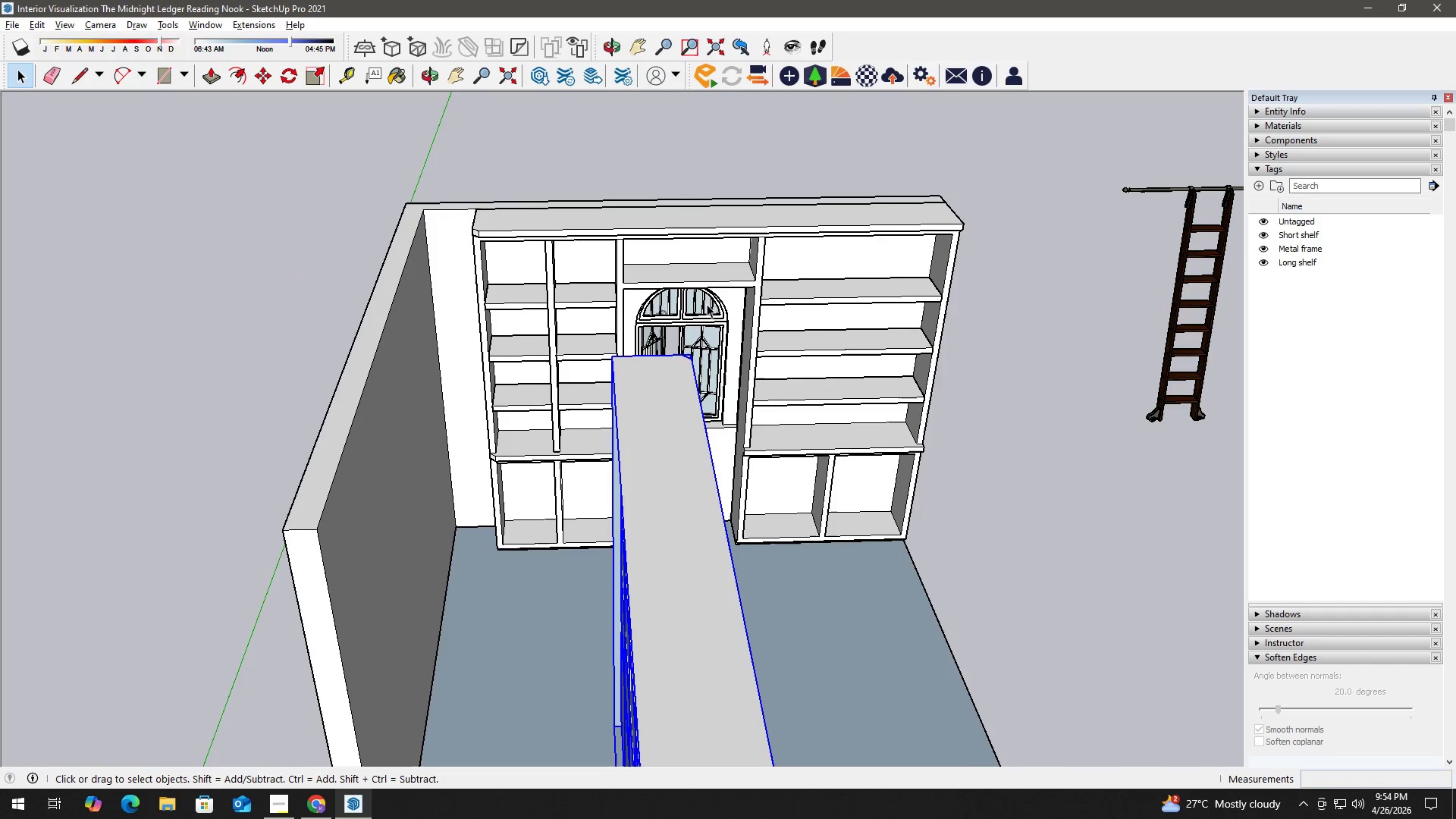 
key(Space)
 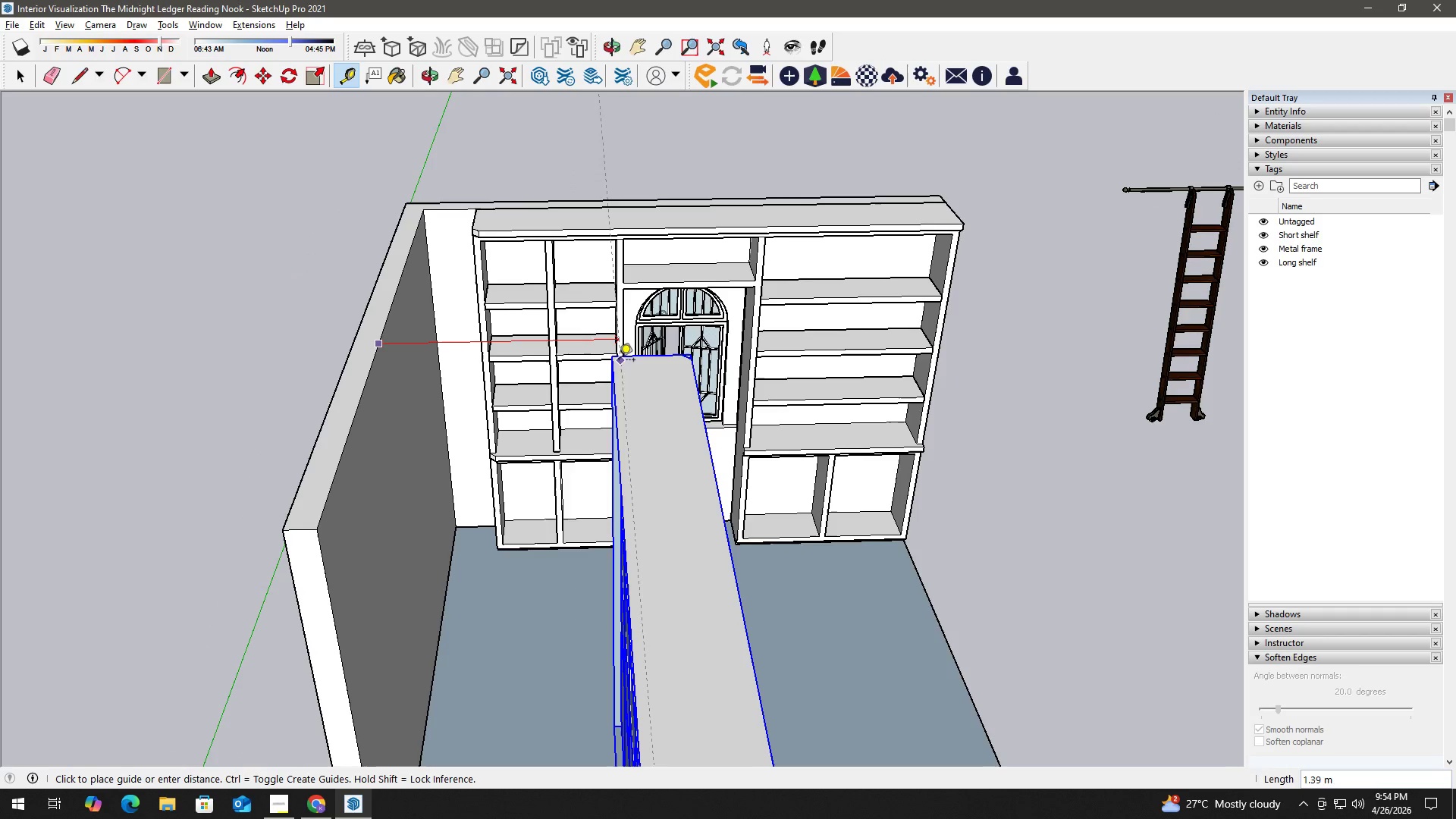 
key(Space)
 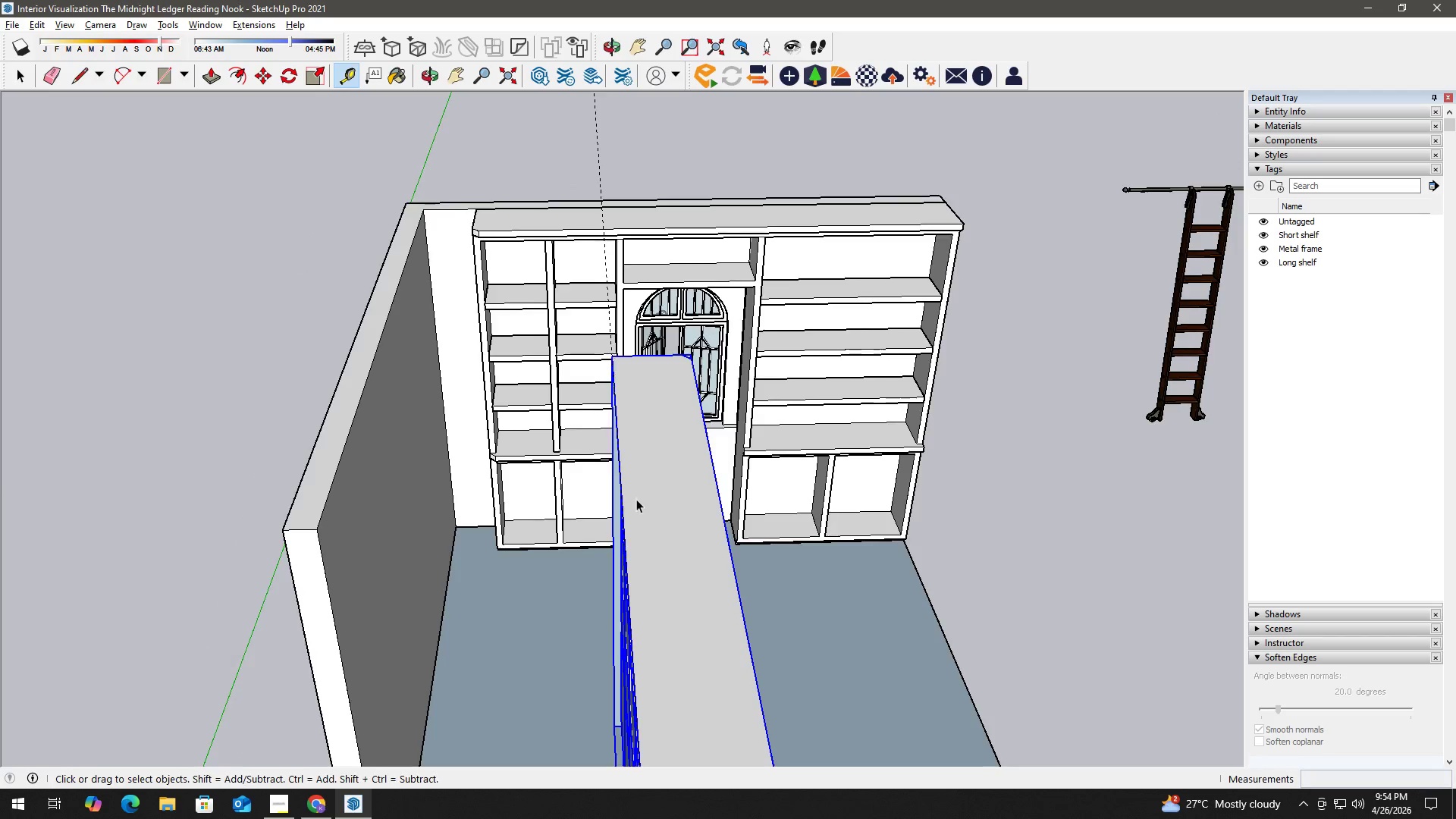 
key(H)
 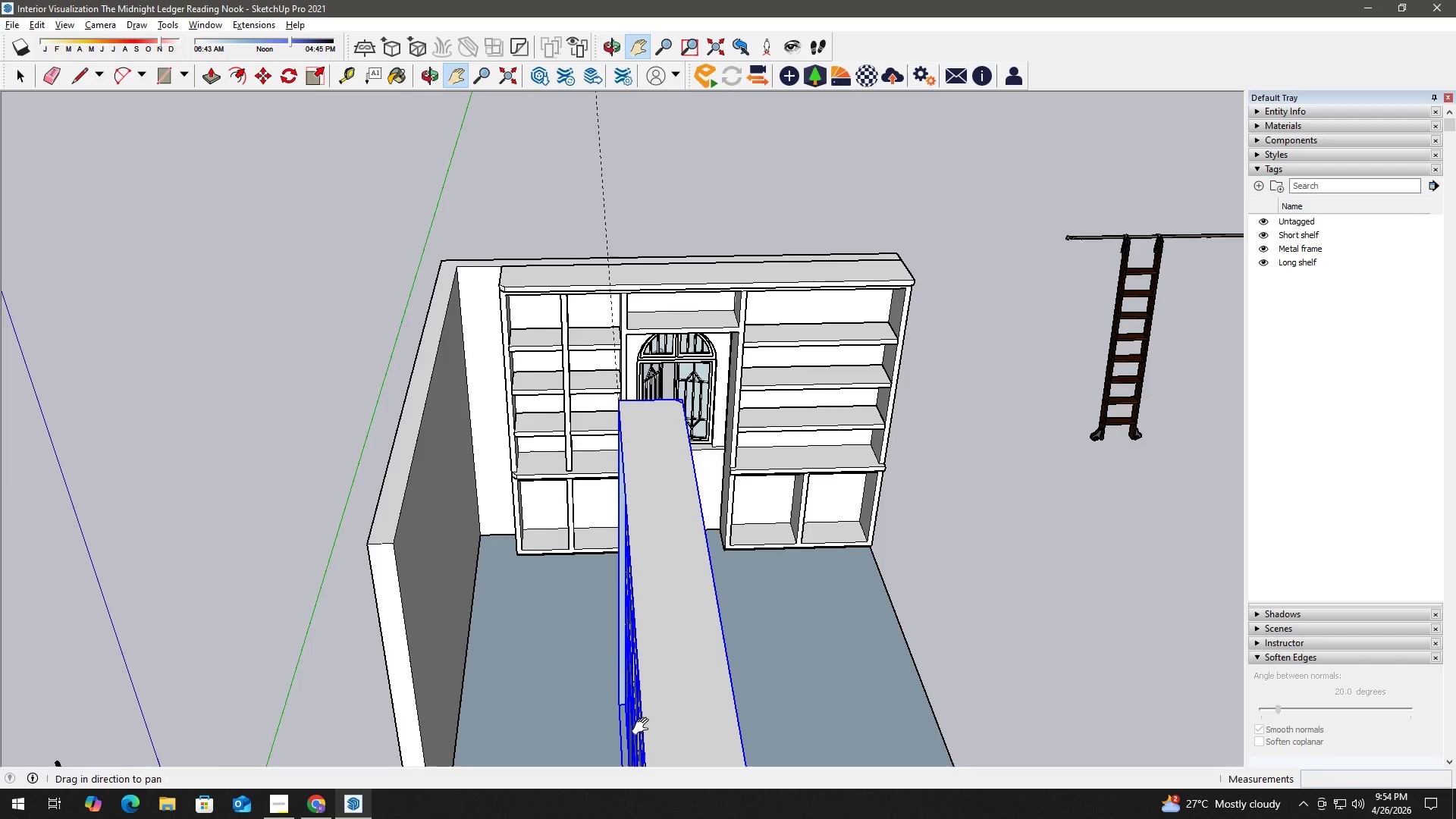 
left_click_drag(start_coordinate=[645, 725], to_coordinate=[600, 322])
 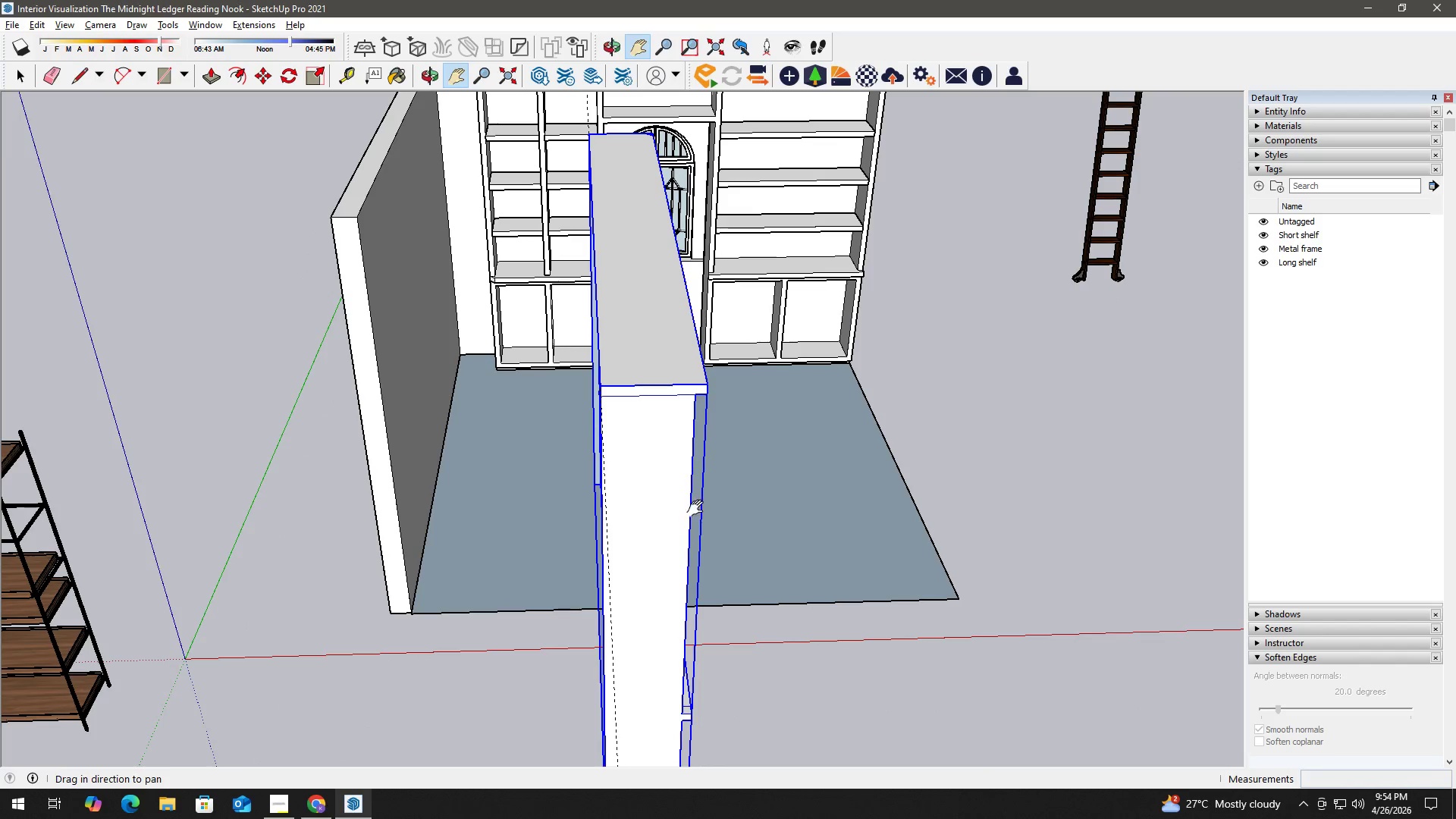 
scroll: coordinate [648, 600], scroll_direction: down, amount: 3.0
 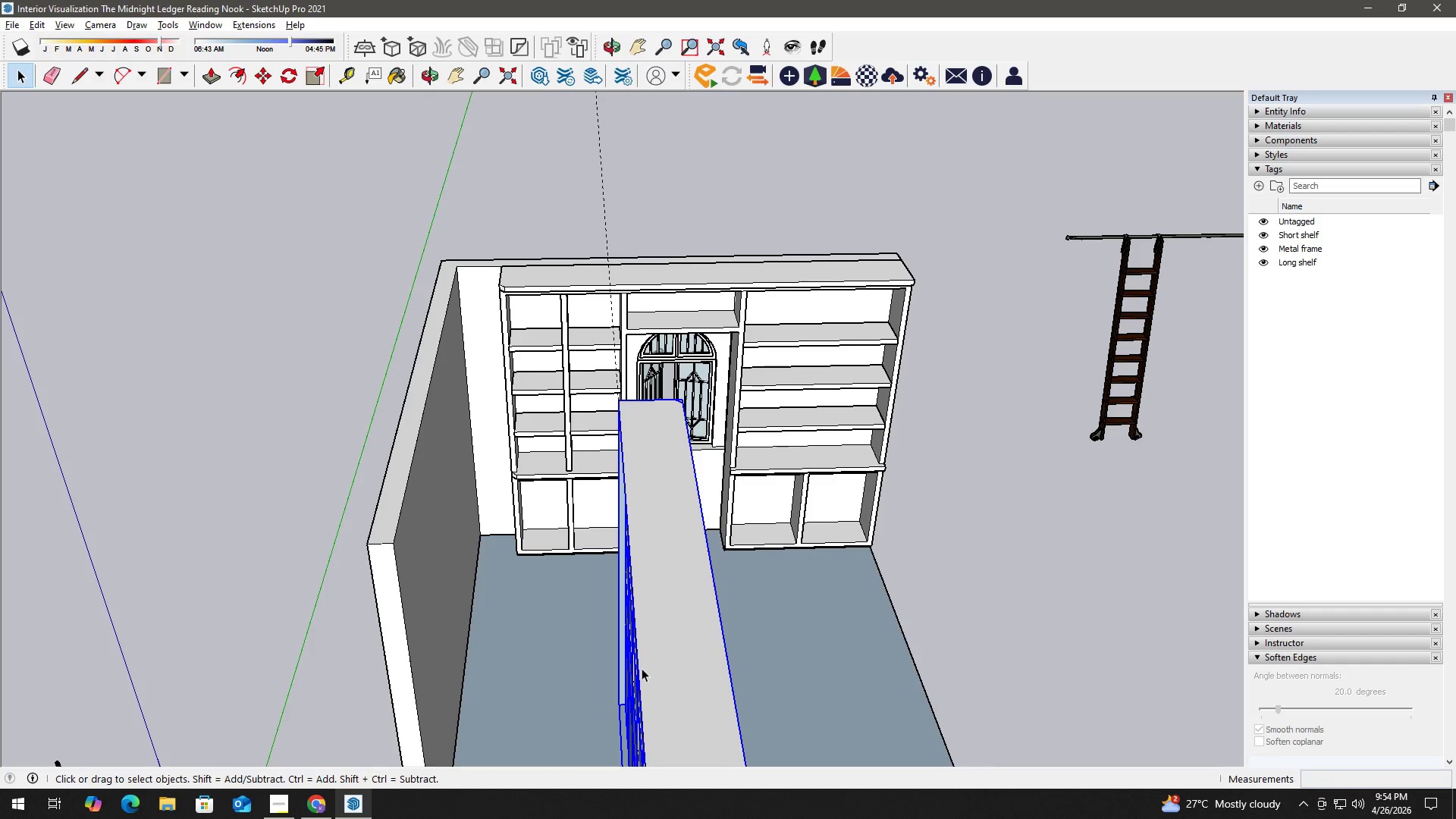 
key(Space)
 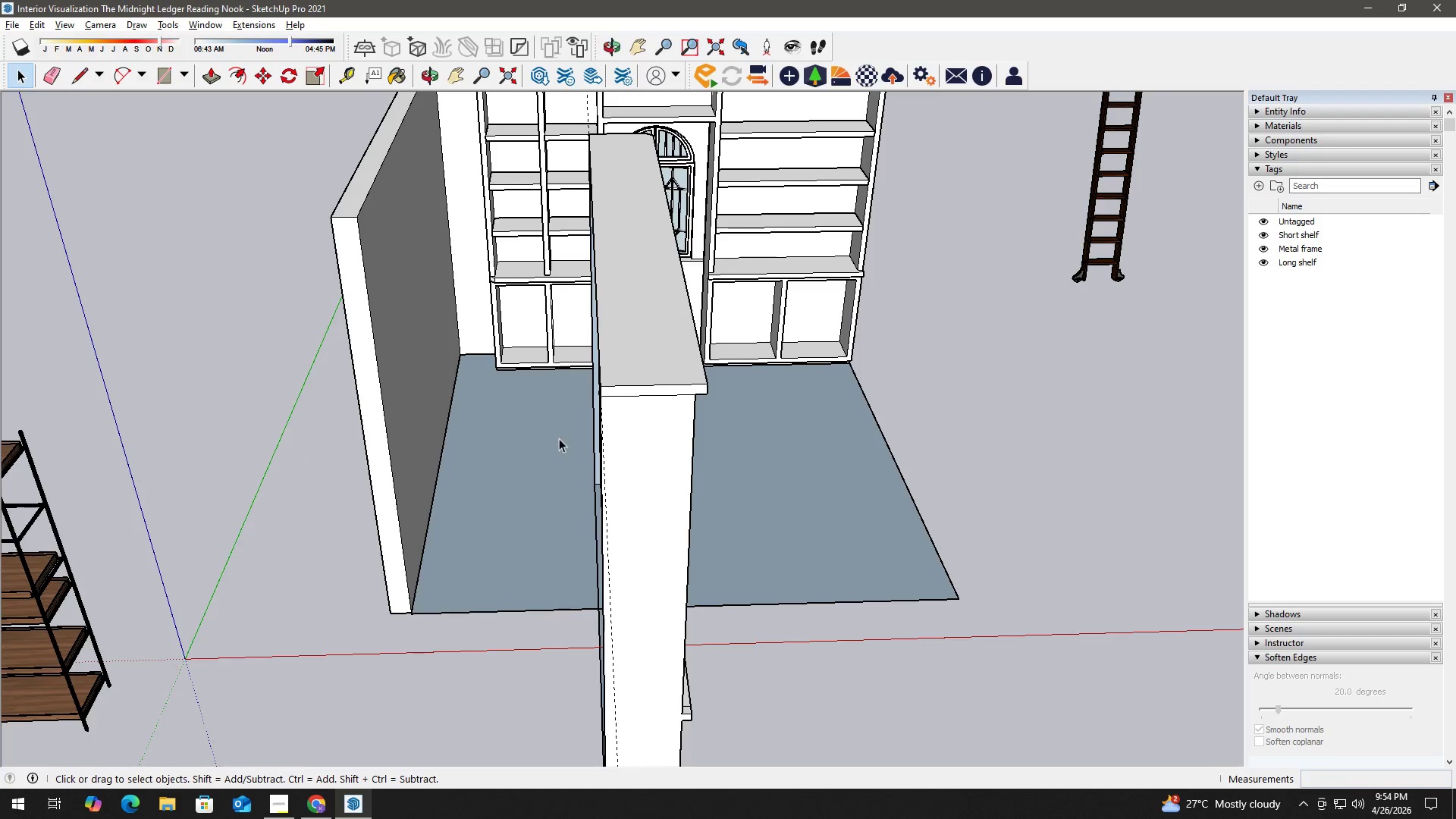 
scroll: coordinate [631, 391], scroll_direction: up, amount: 10.0
 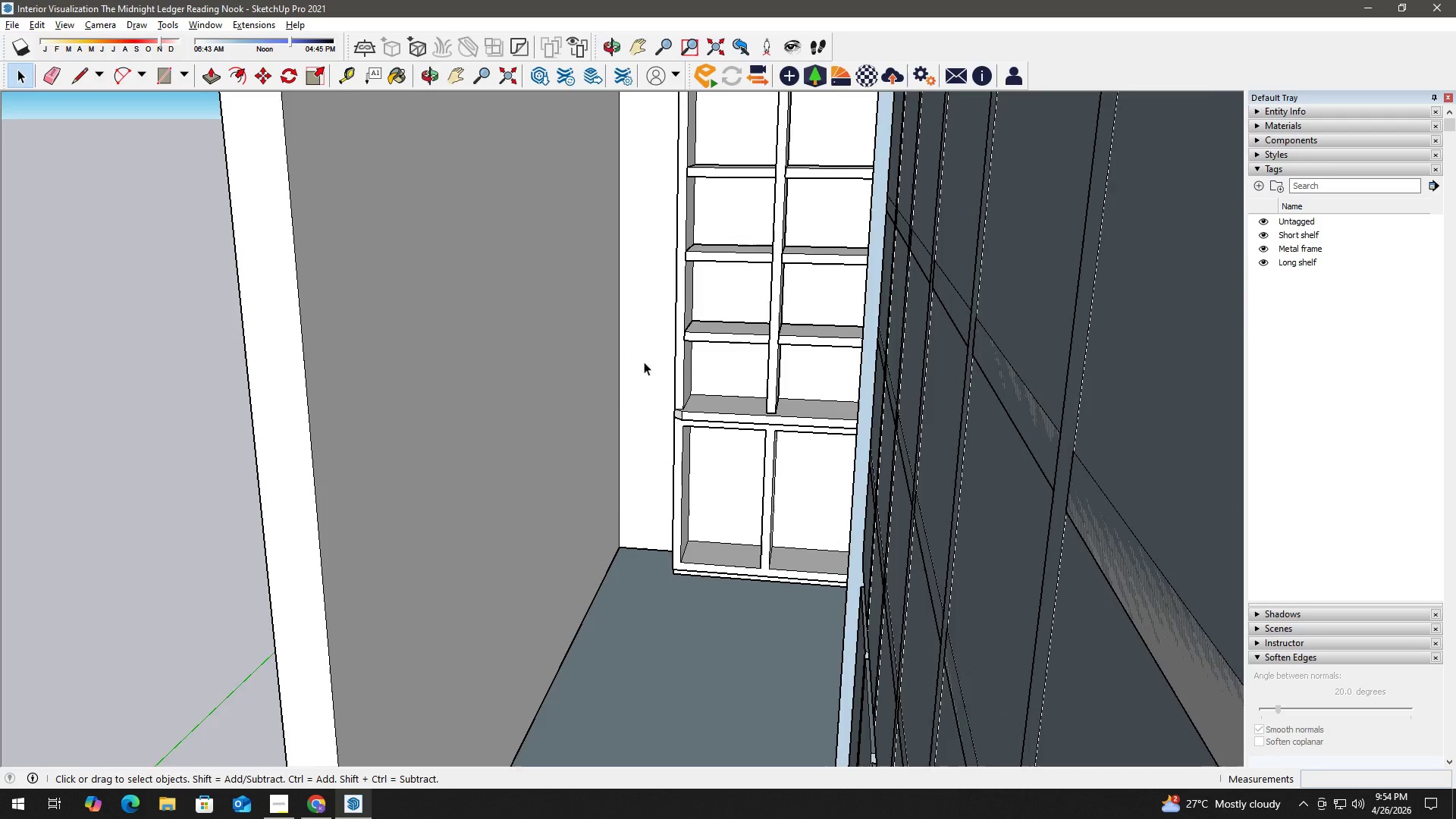 
key(H)
 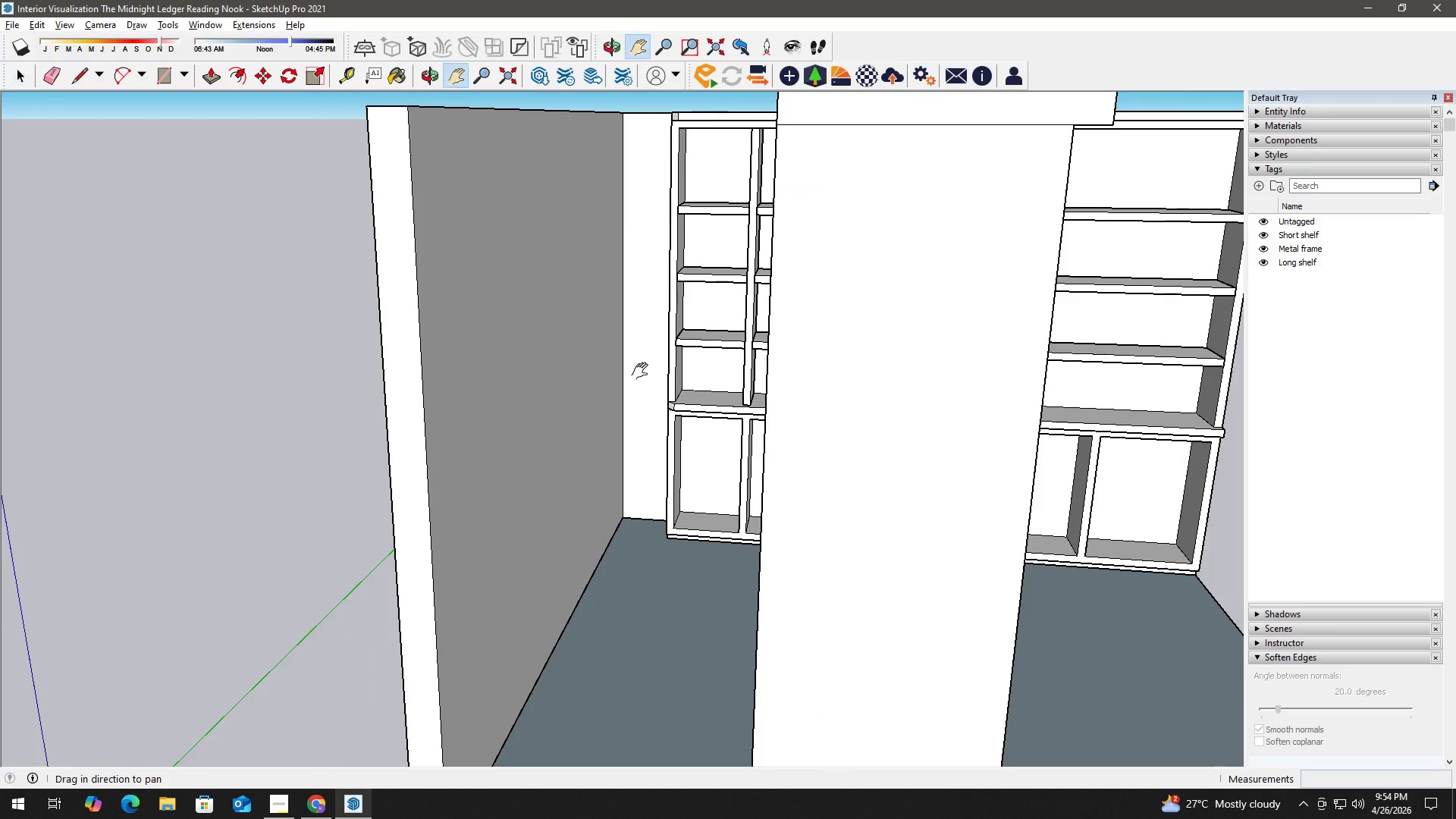 
left_click_drag(start_coordinate=[643, 370], to_coordinate=[644, 461])
 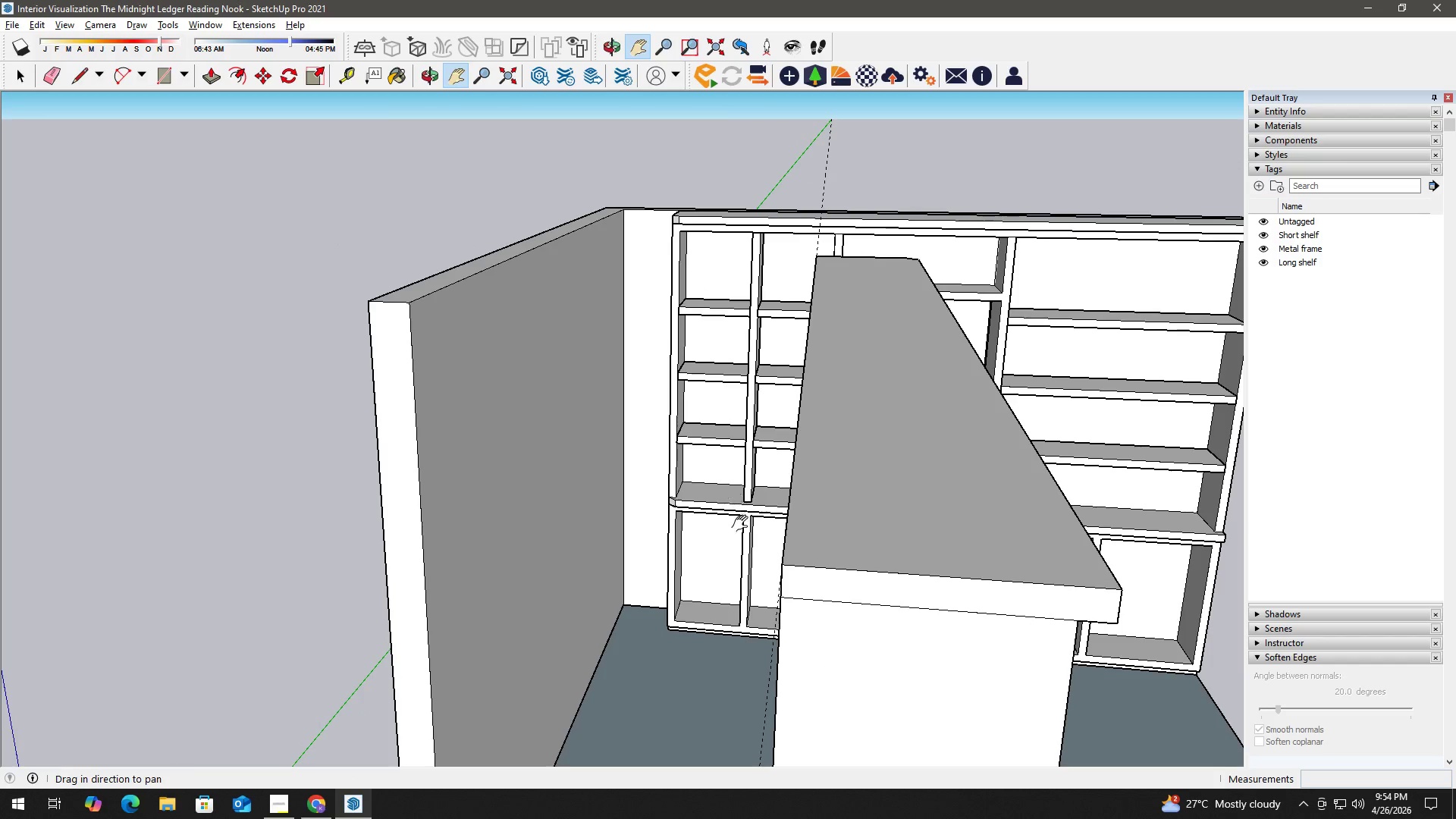 
scroll: coordinate [639, 369], scroll_direction: down, amount: 2.0
 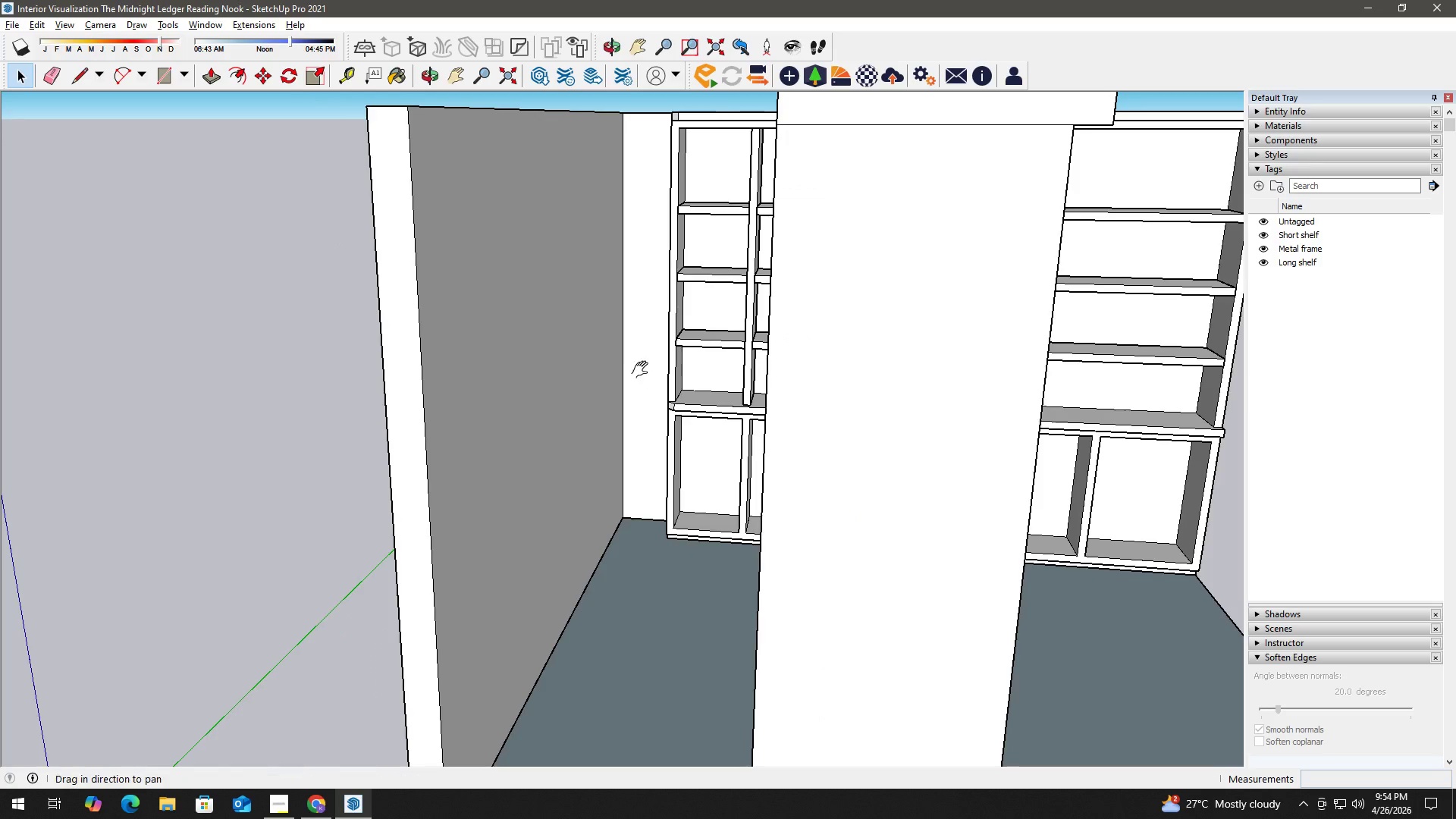 
scroll: coordinate [752, 558], scroll_direction: up, amount: 1.0
 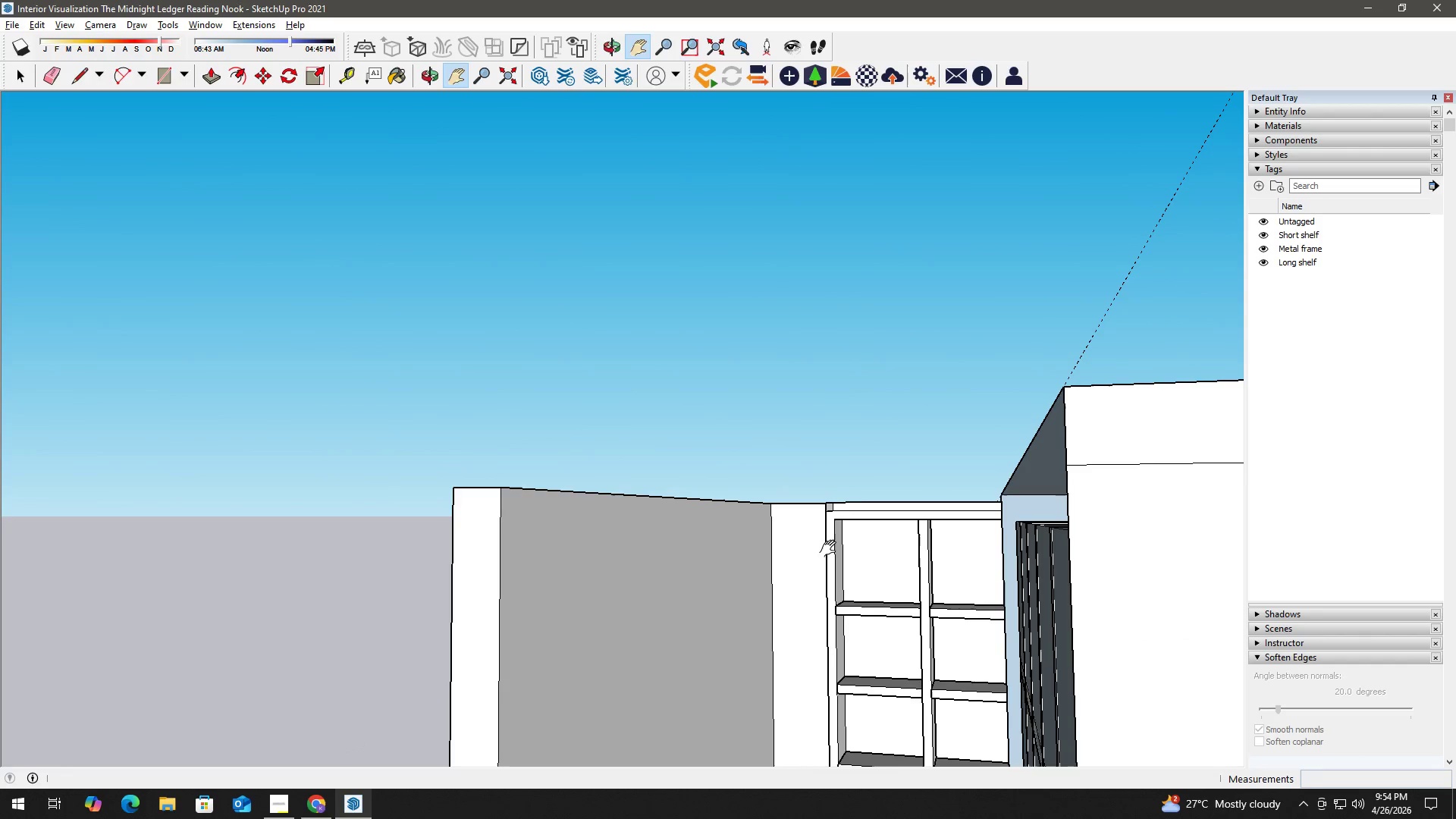 
key(R)
 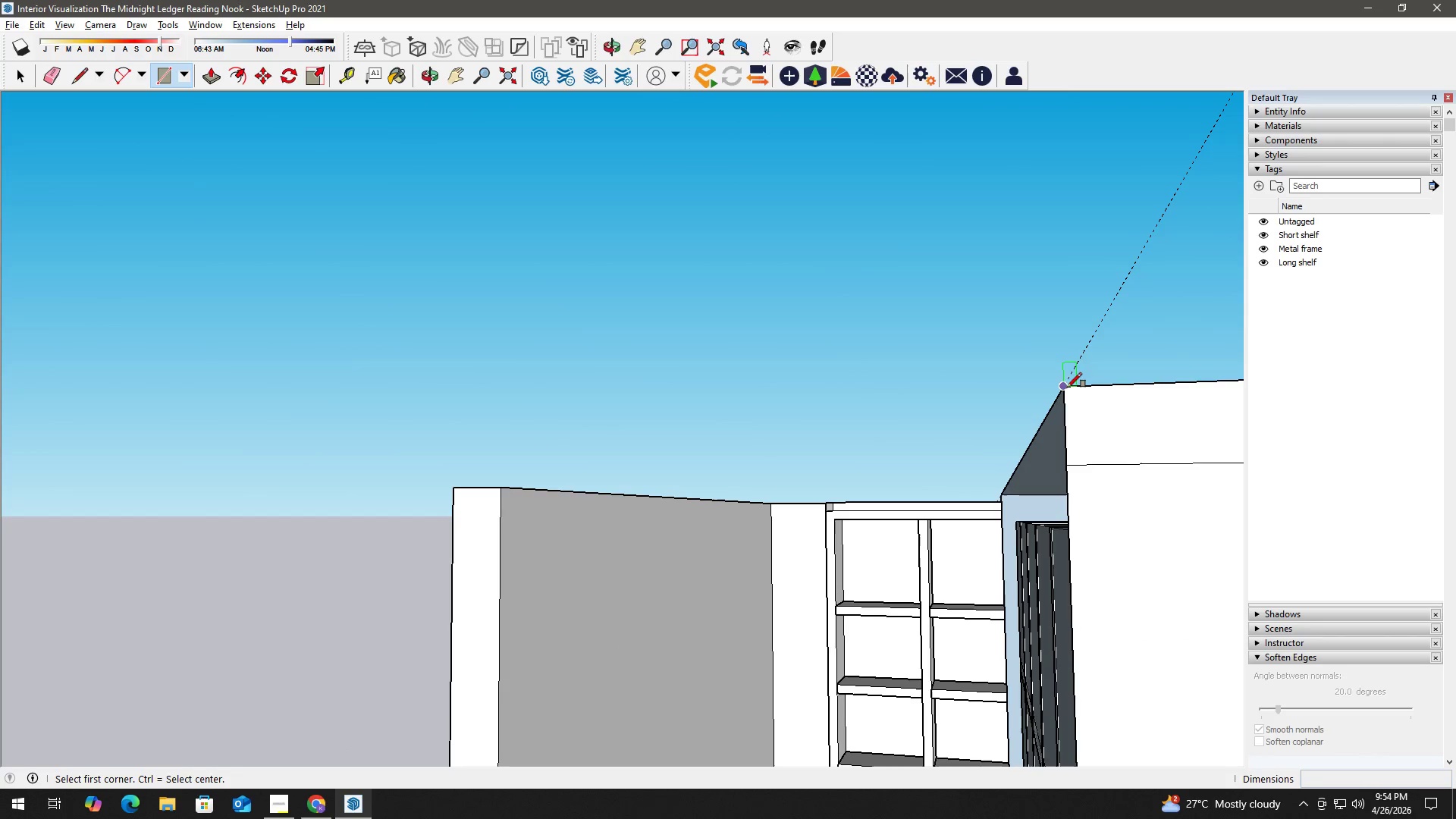 
key(Space)
 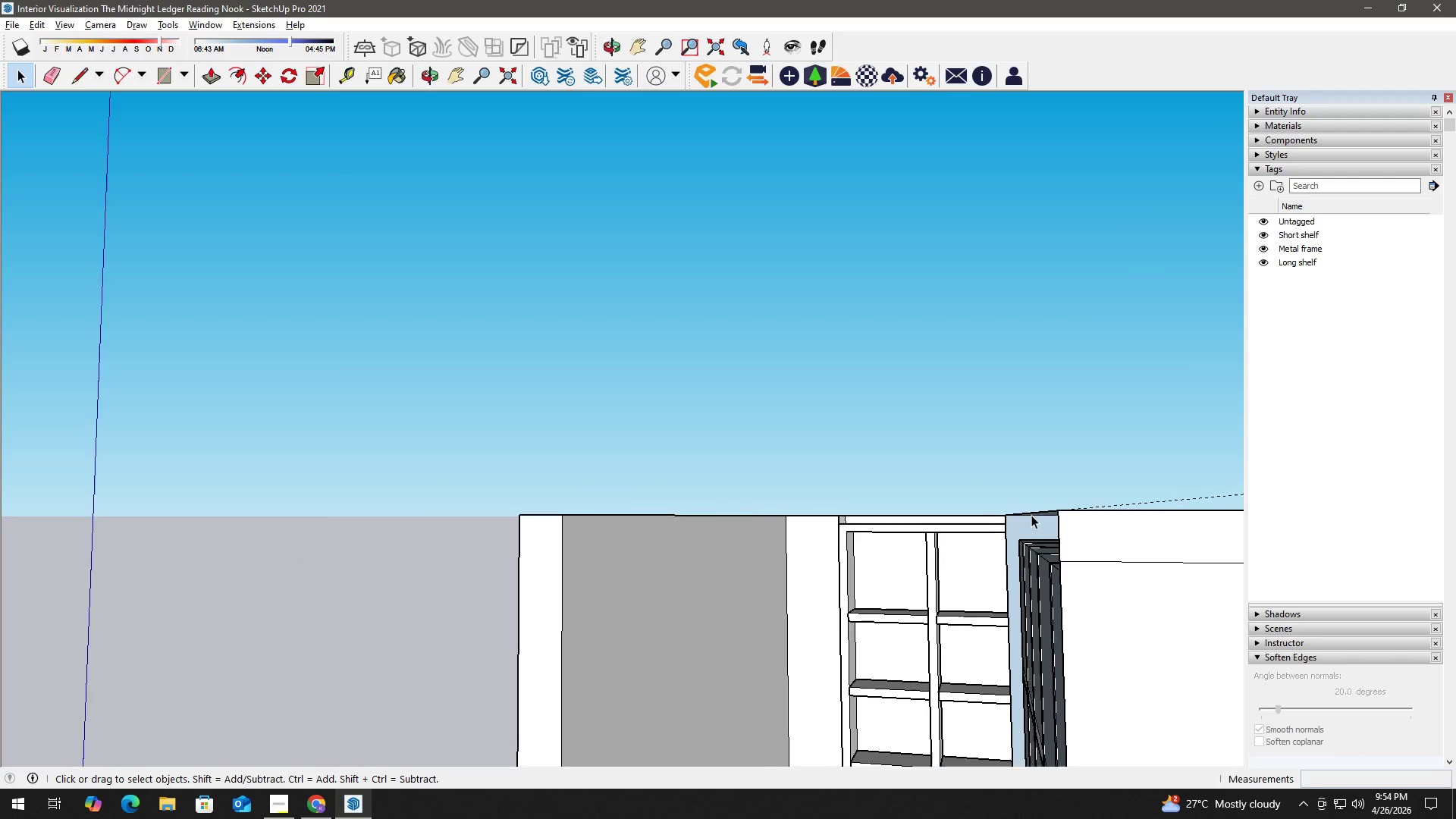 
key(T)
 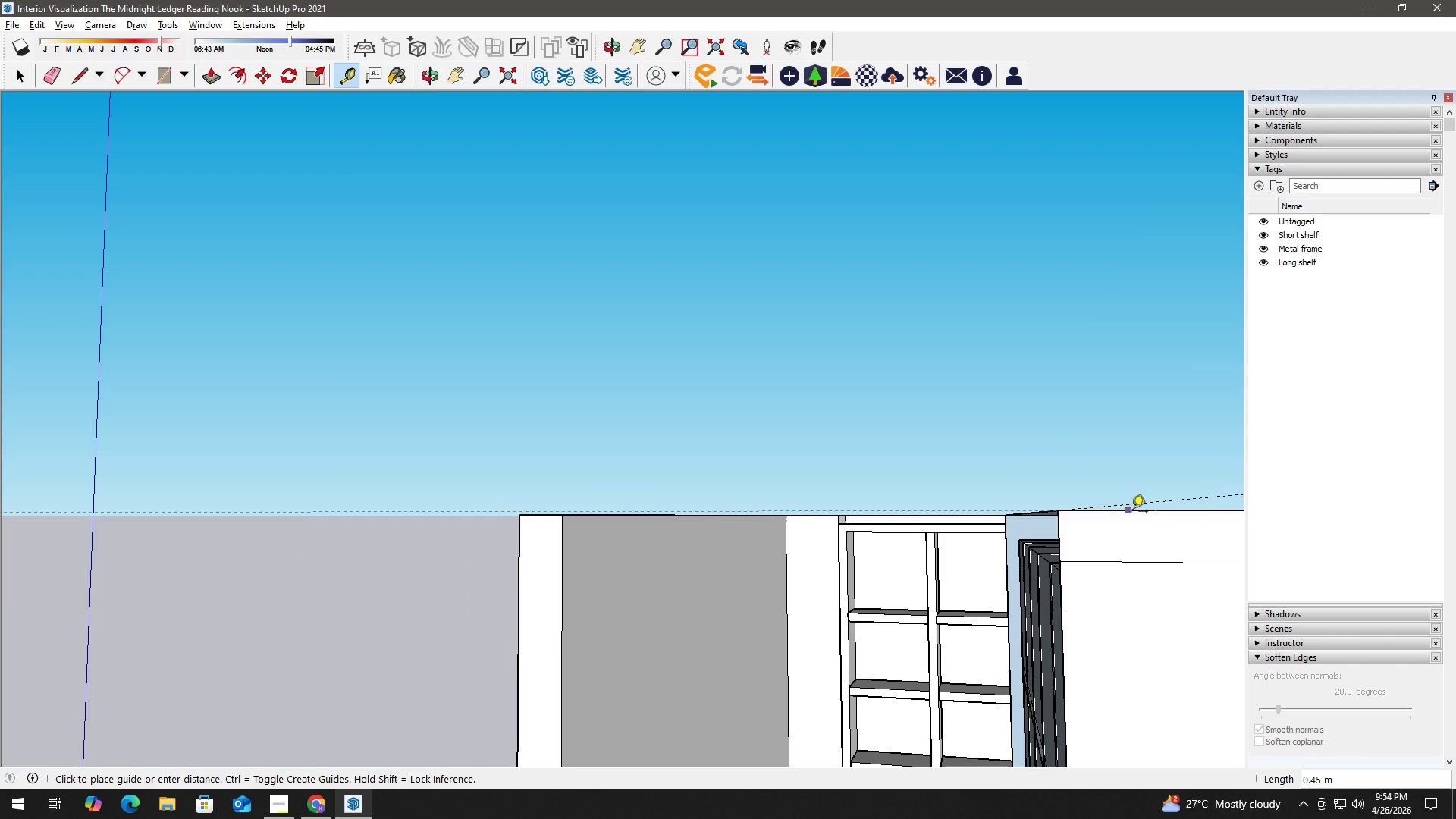 
scroll: coordinate [1031, 515], scroll_direction: down, amount: 1.0
 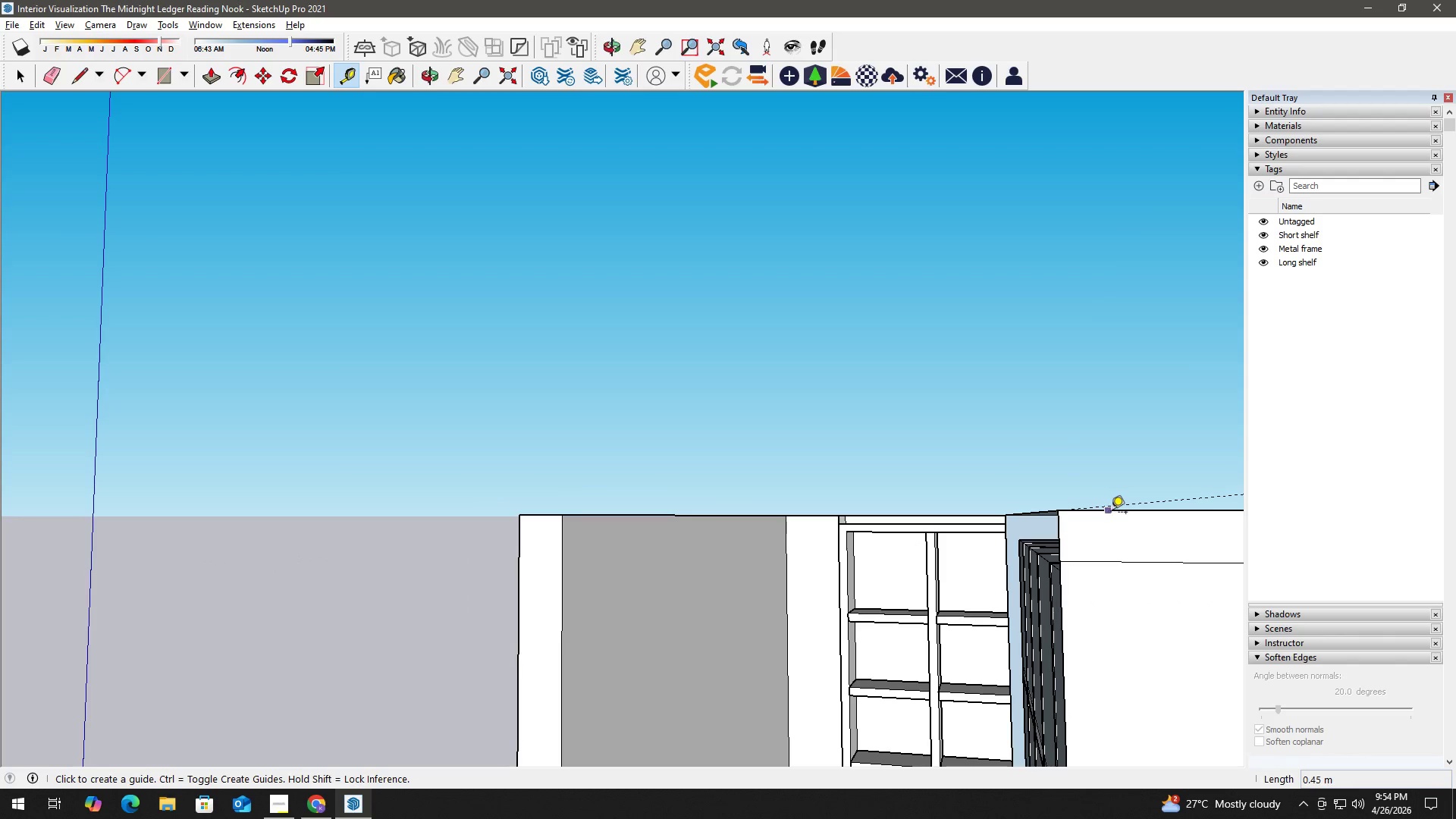 
double_click([1138, 513])
 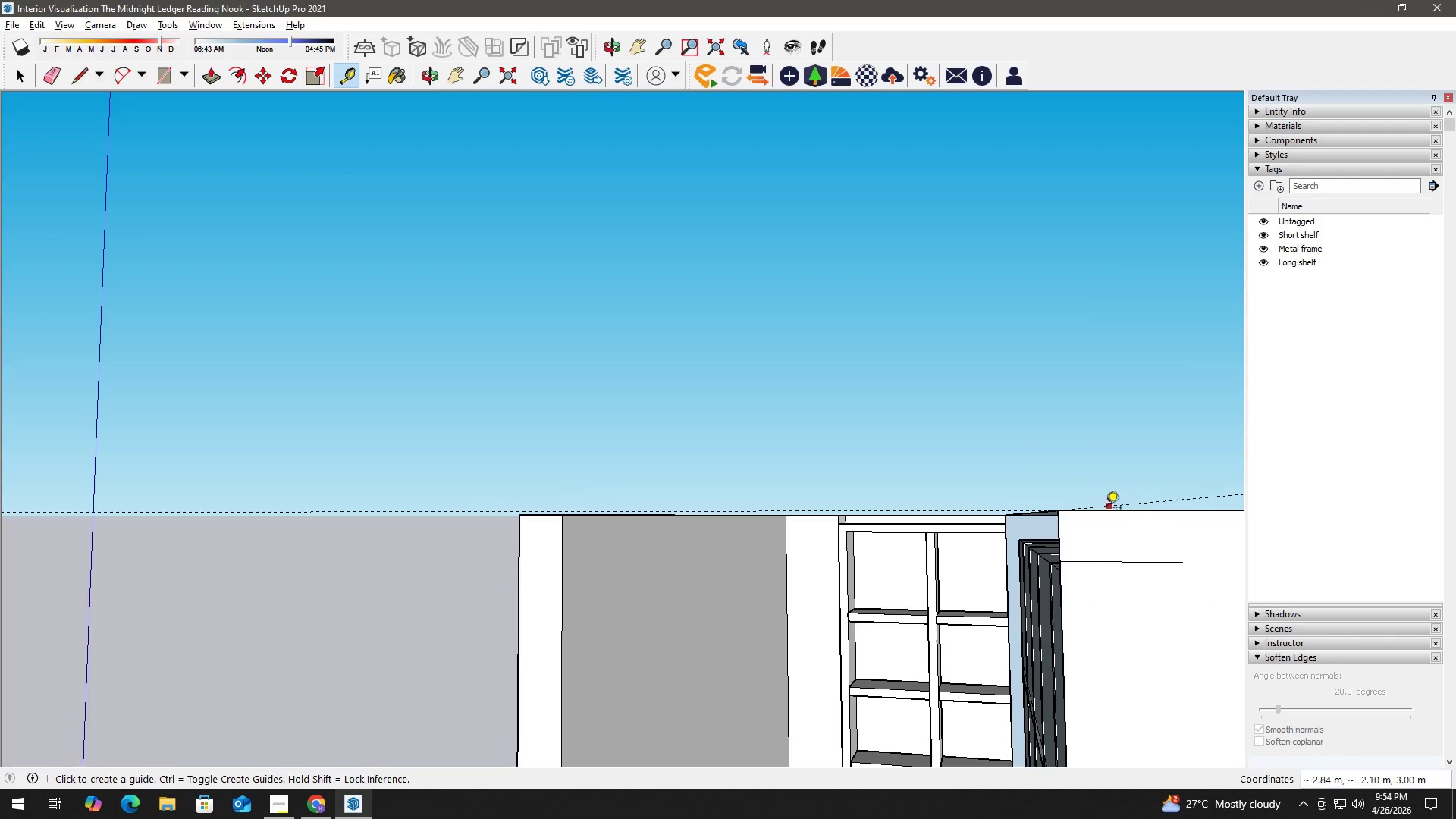 
scroll: coordinate [1084, 506], scroll_direction: up, amount: 2.0
 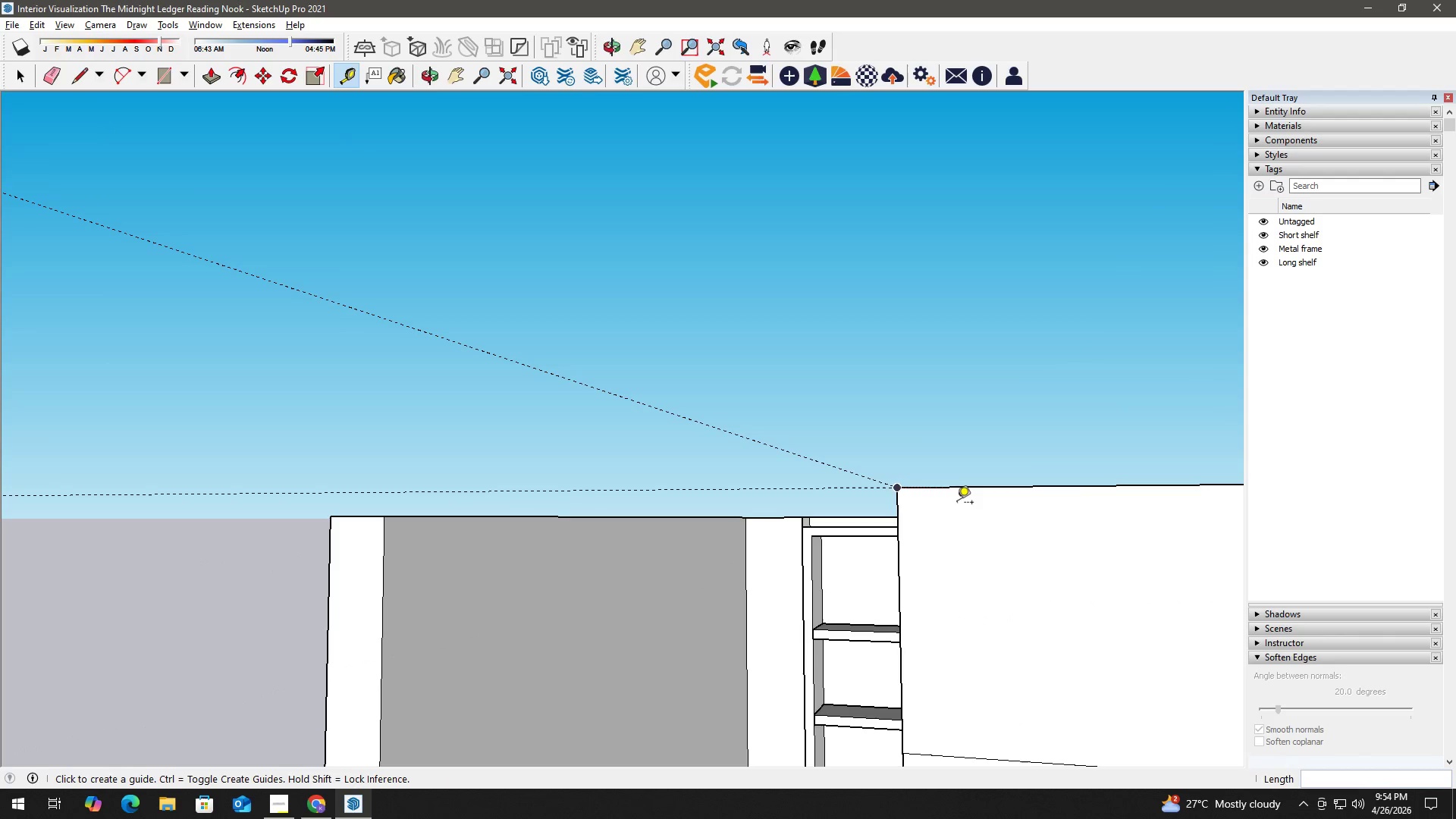 
key(R)
 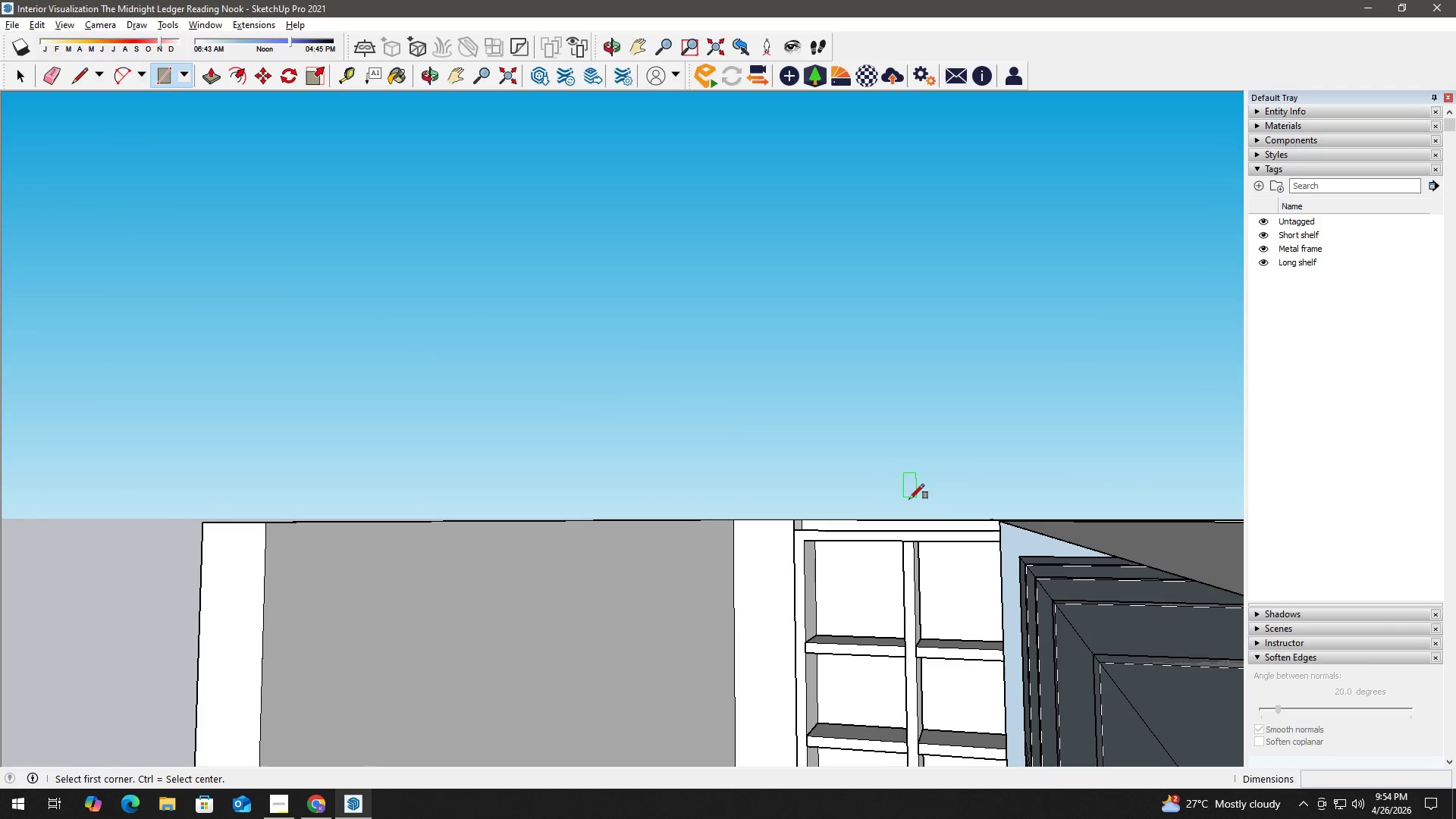 
scroll: coordinate [890, 487], scroll_direction: up, amount: 4.0
 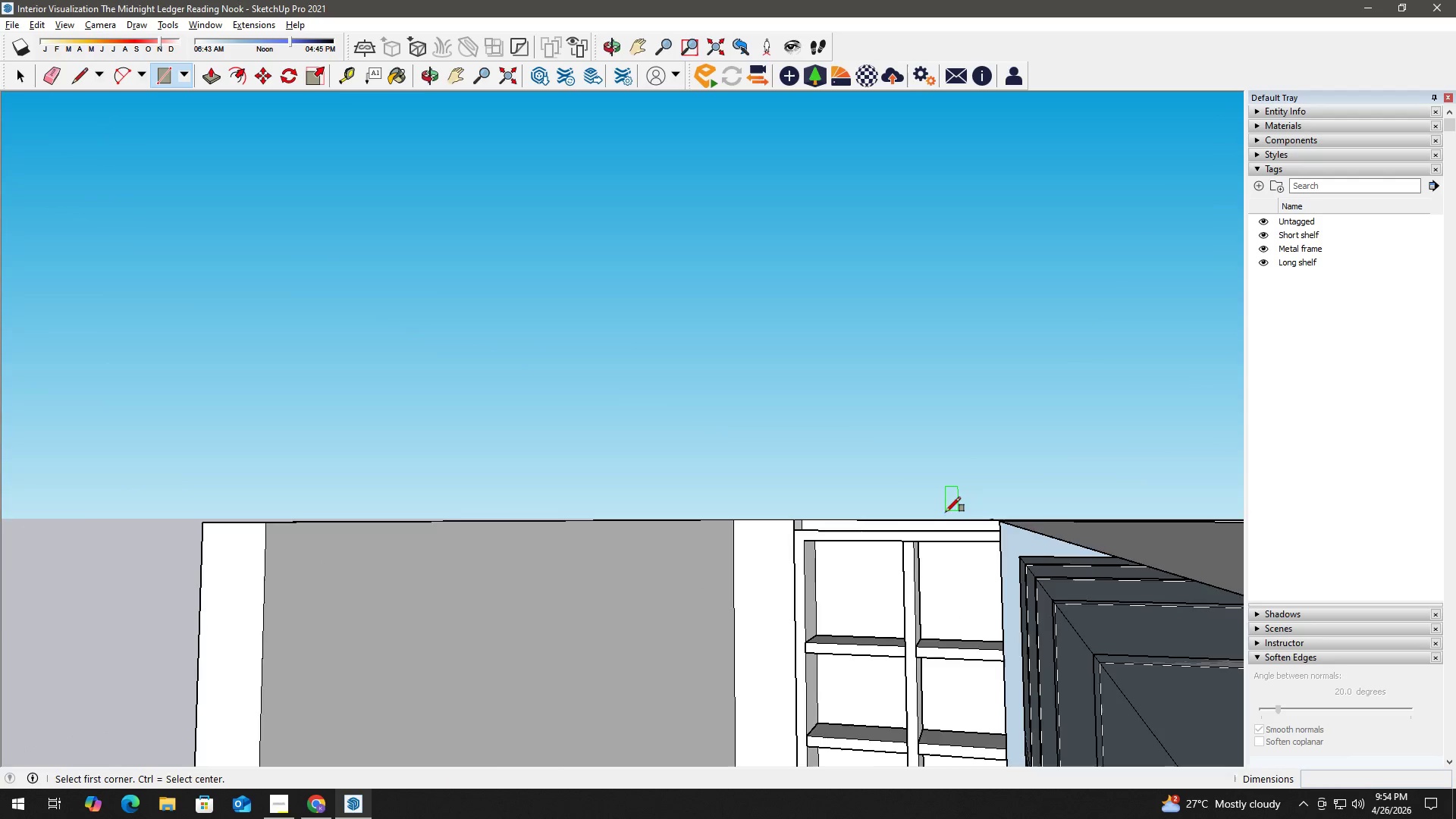 
scroll: coordinate [949, 514], scroll_direction: down, amount: 3.0
 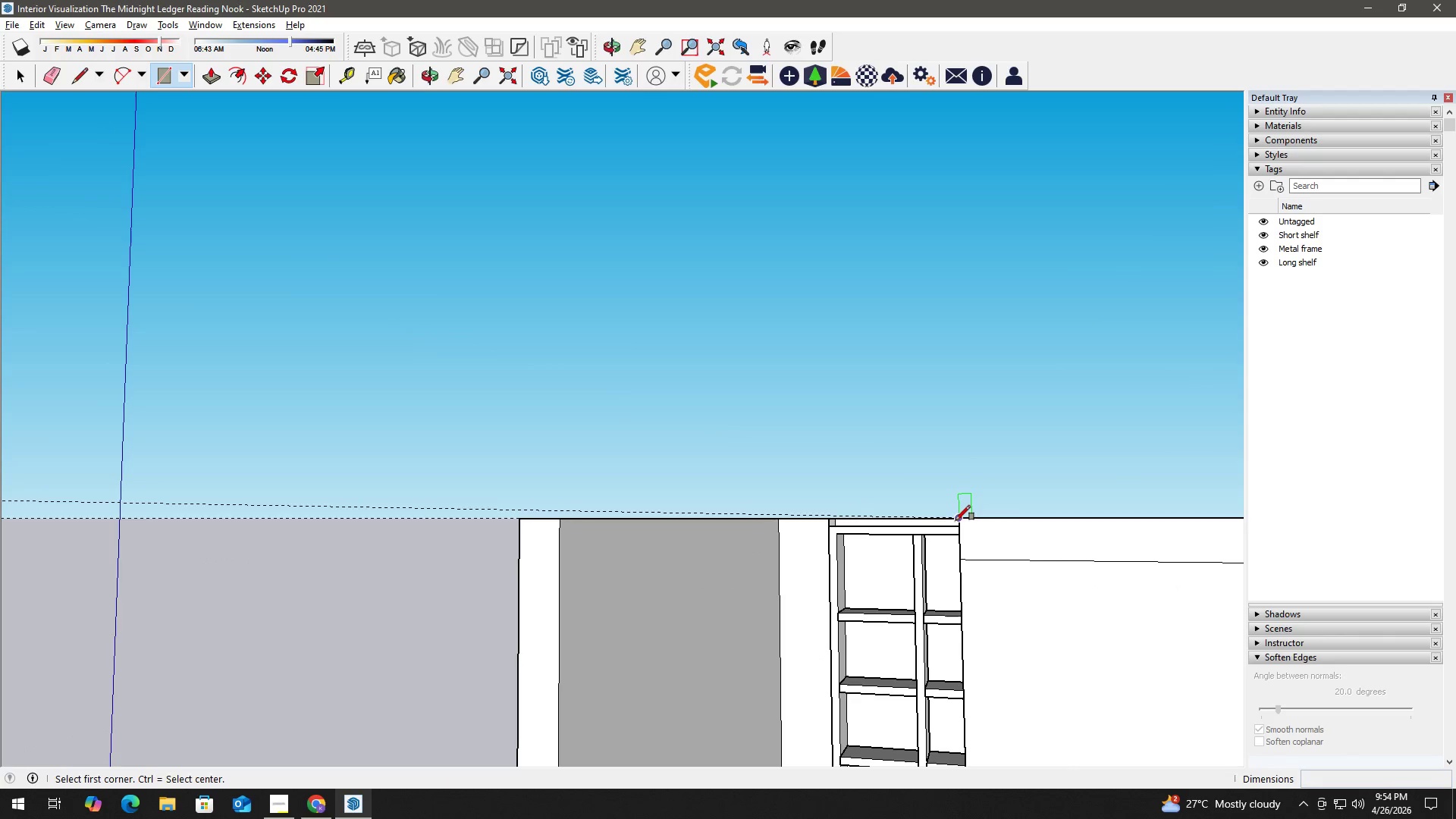 
left_click([956, 518])
 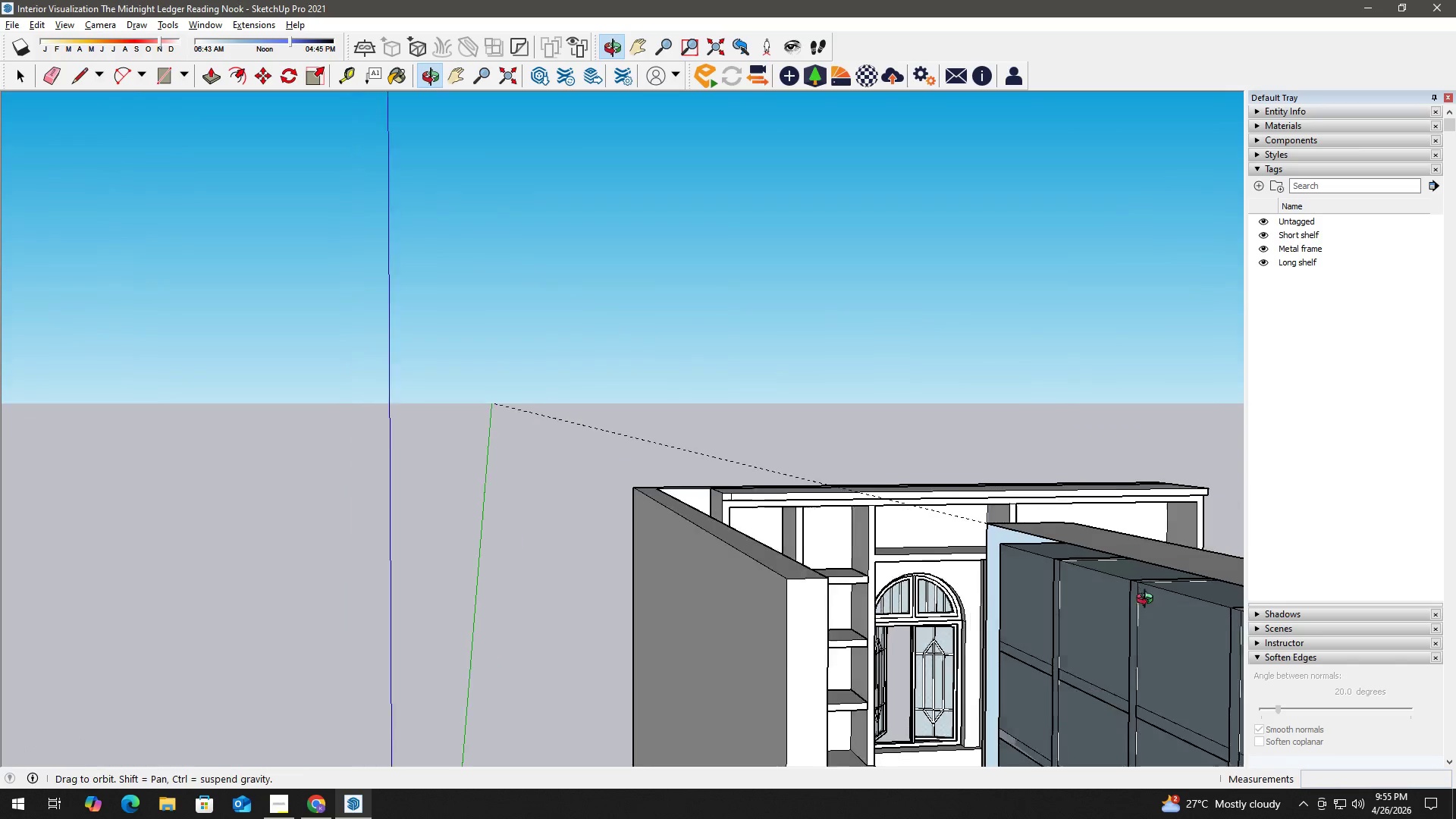 
hold_key(key=ShiftLeft, duration=0.45)
 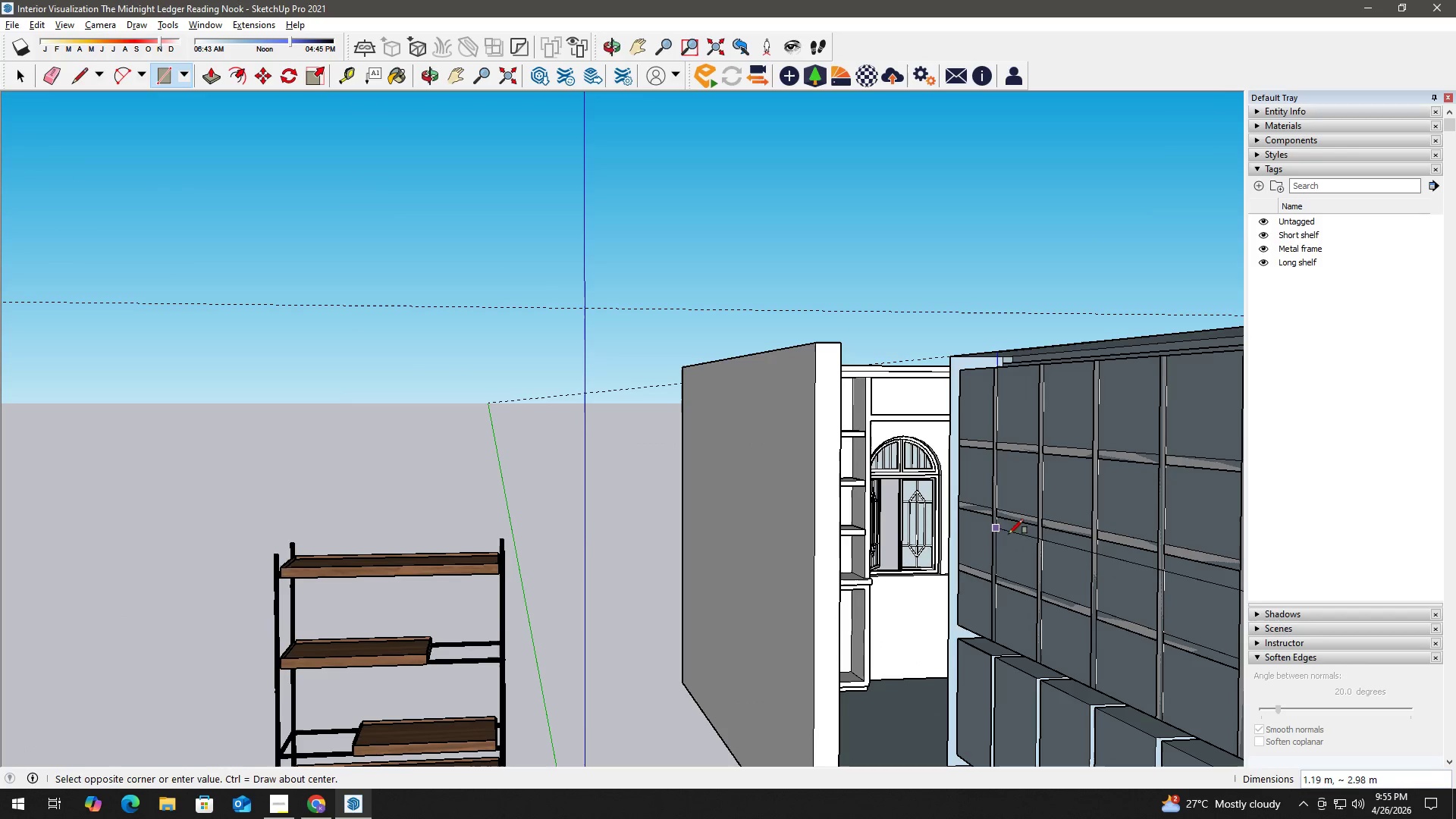 
scroll: coordinate [1018, 604], scroll_direction: down, amount: 4.0
 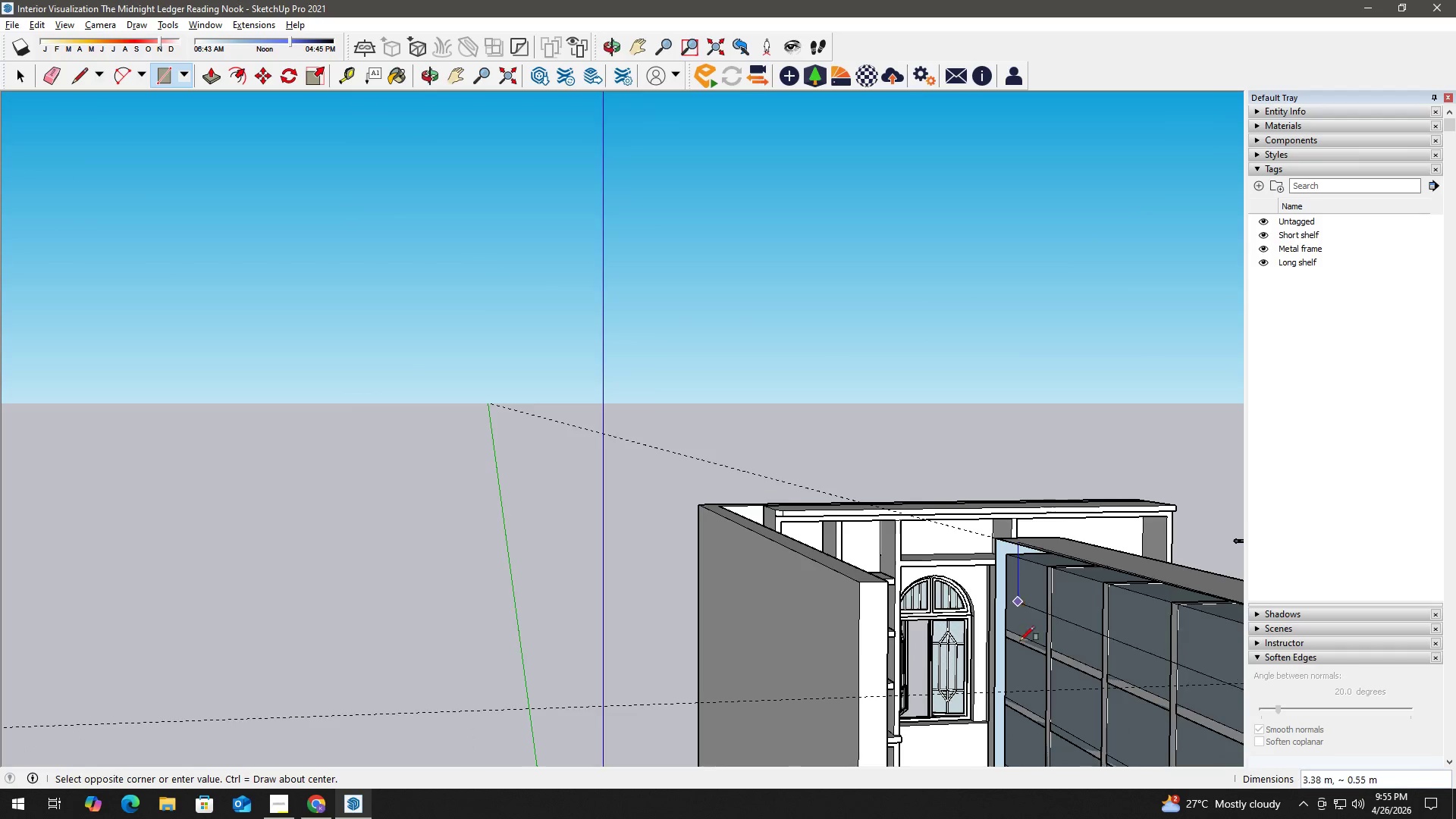 
key(Space)
 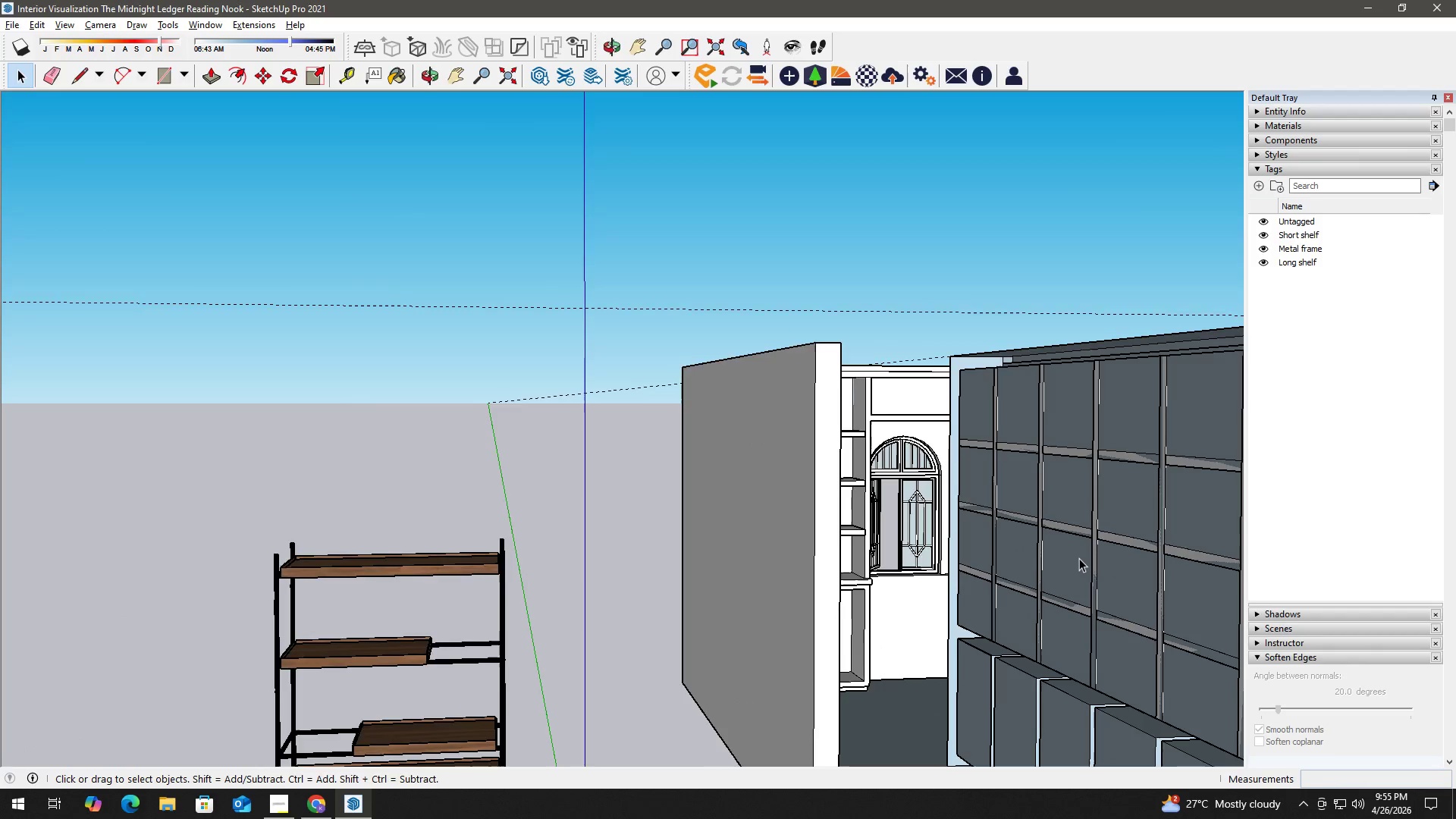 
double_click([1079, 558])
 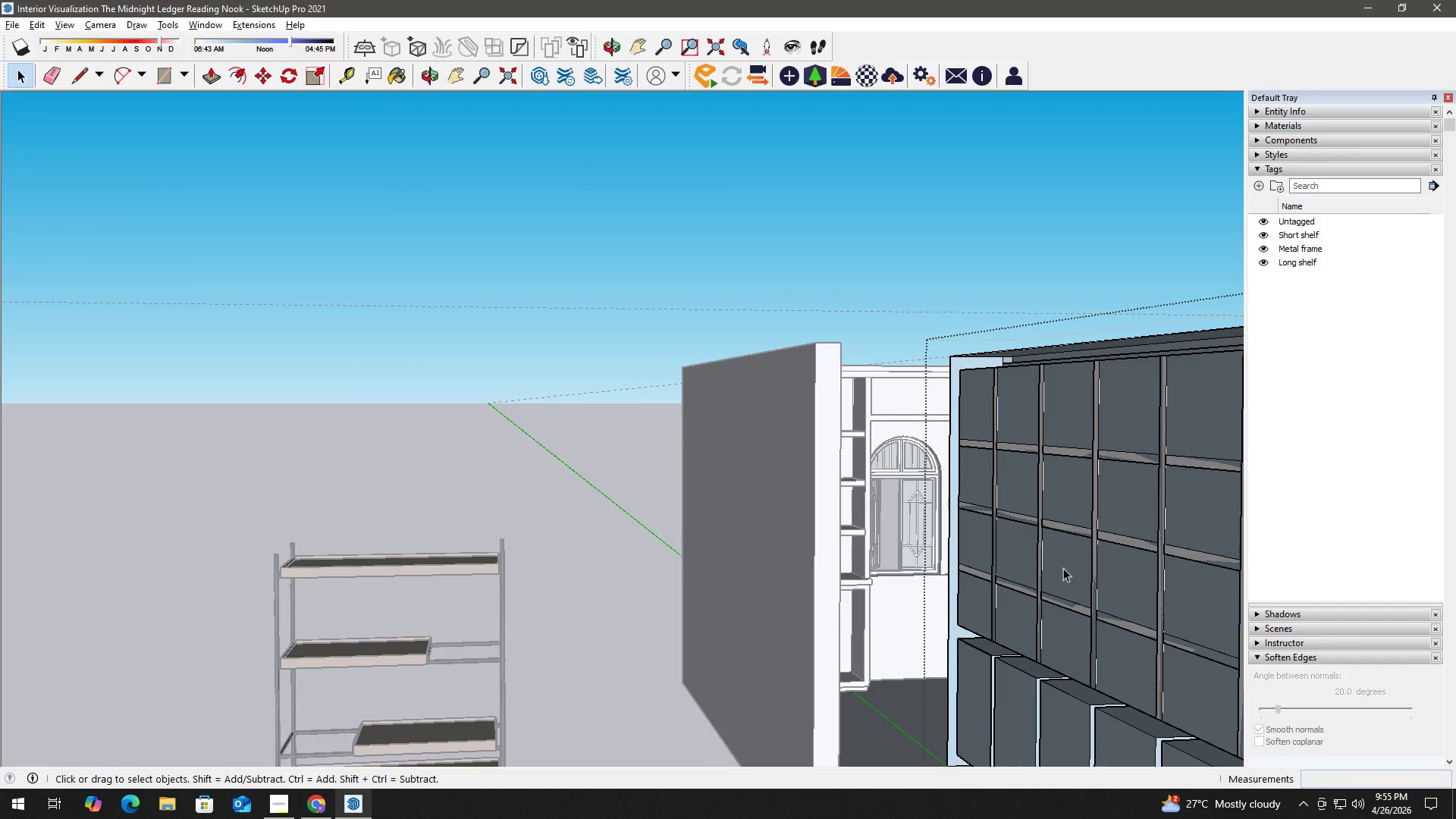 
key(H)
 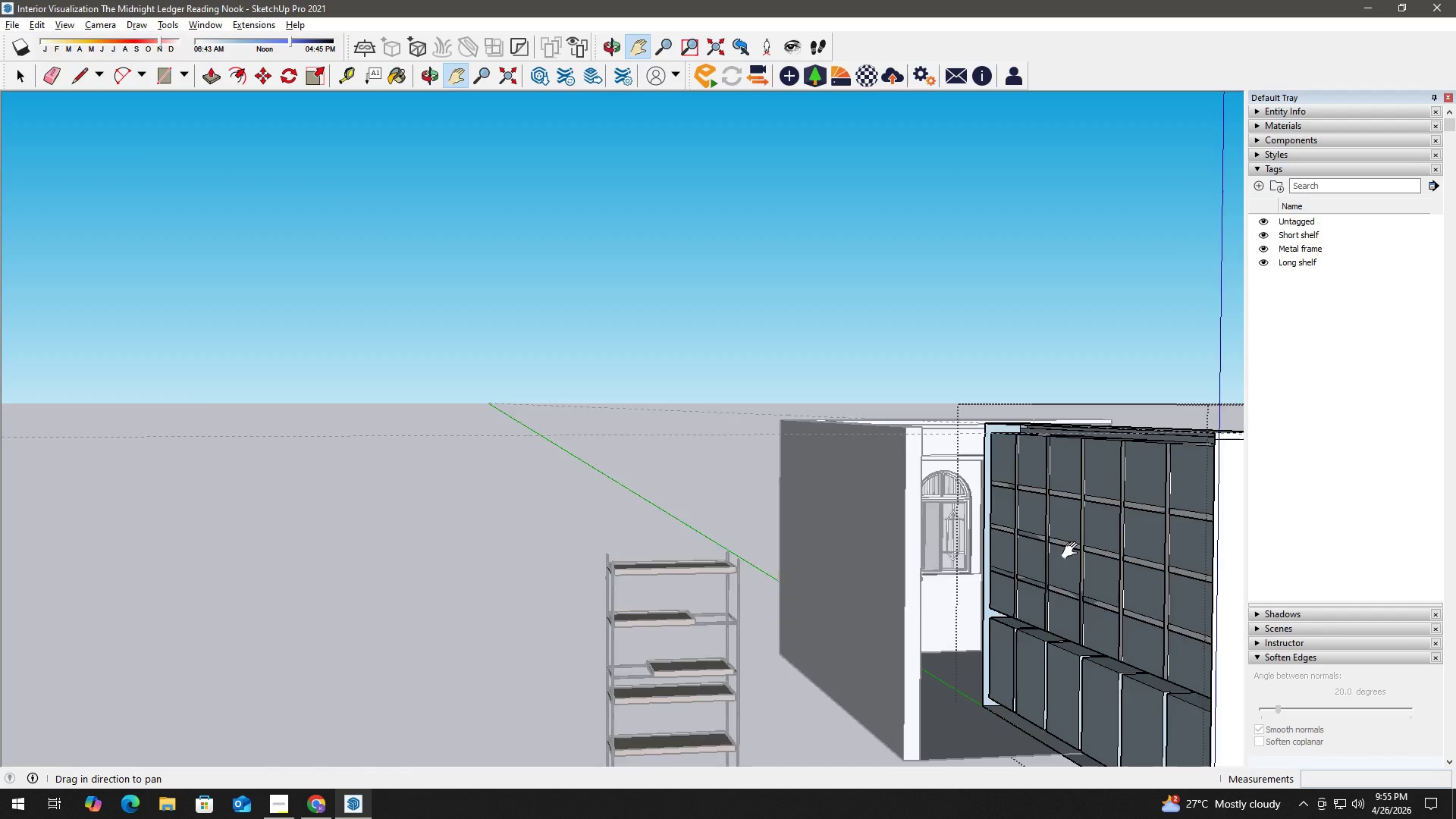 
left_click_drag(start_coordinate=[1057, 548], to_coordinate=[903, 529])
 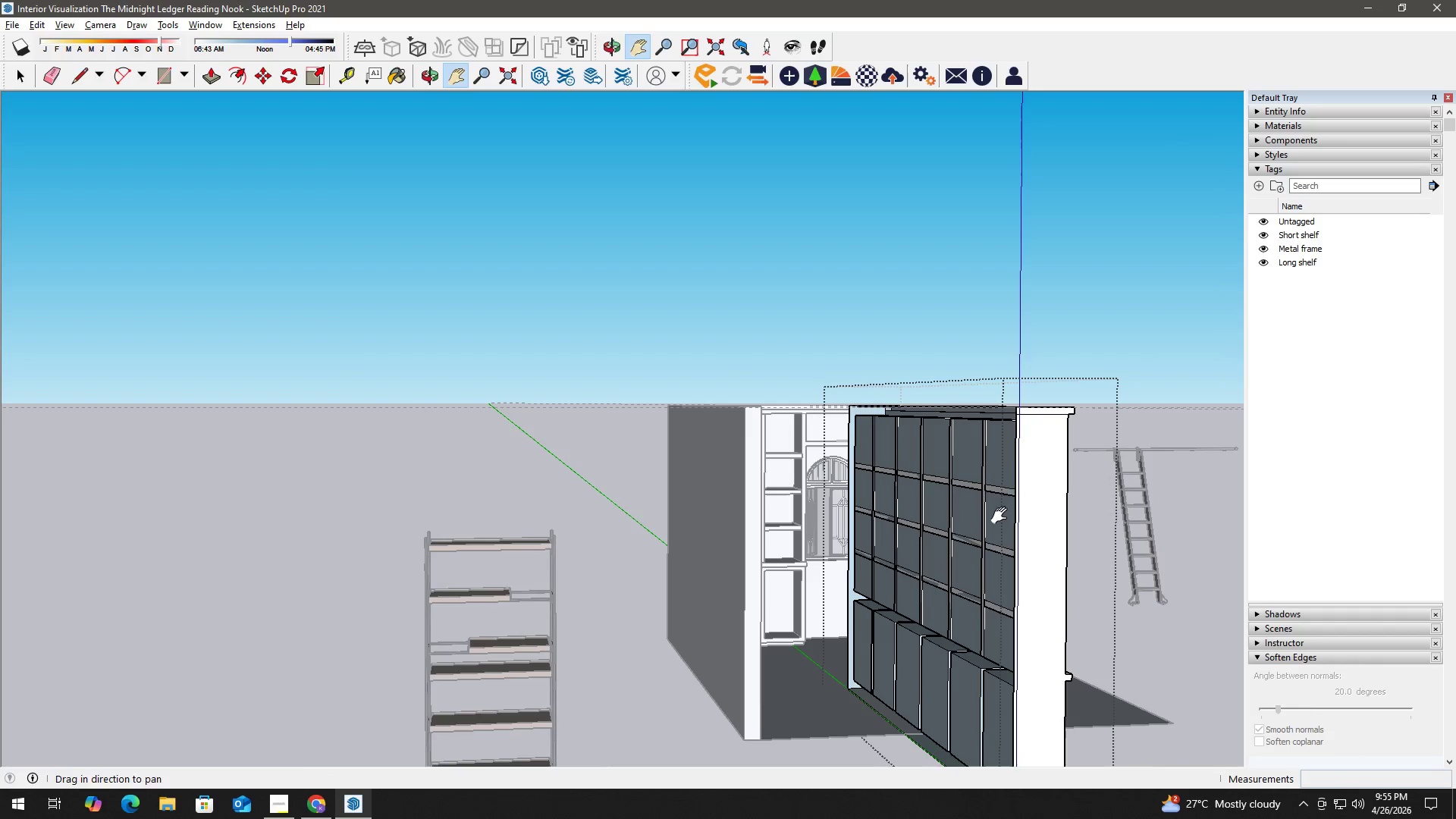 
scroll: coordinate [1070, 564], scroll_direction: down, amount: 4.0
 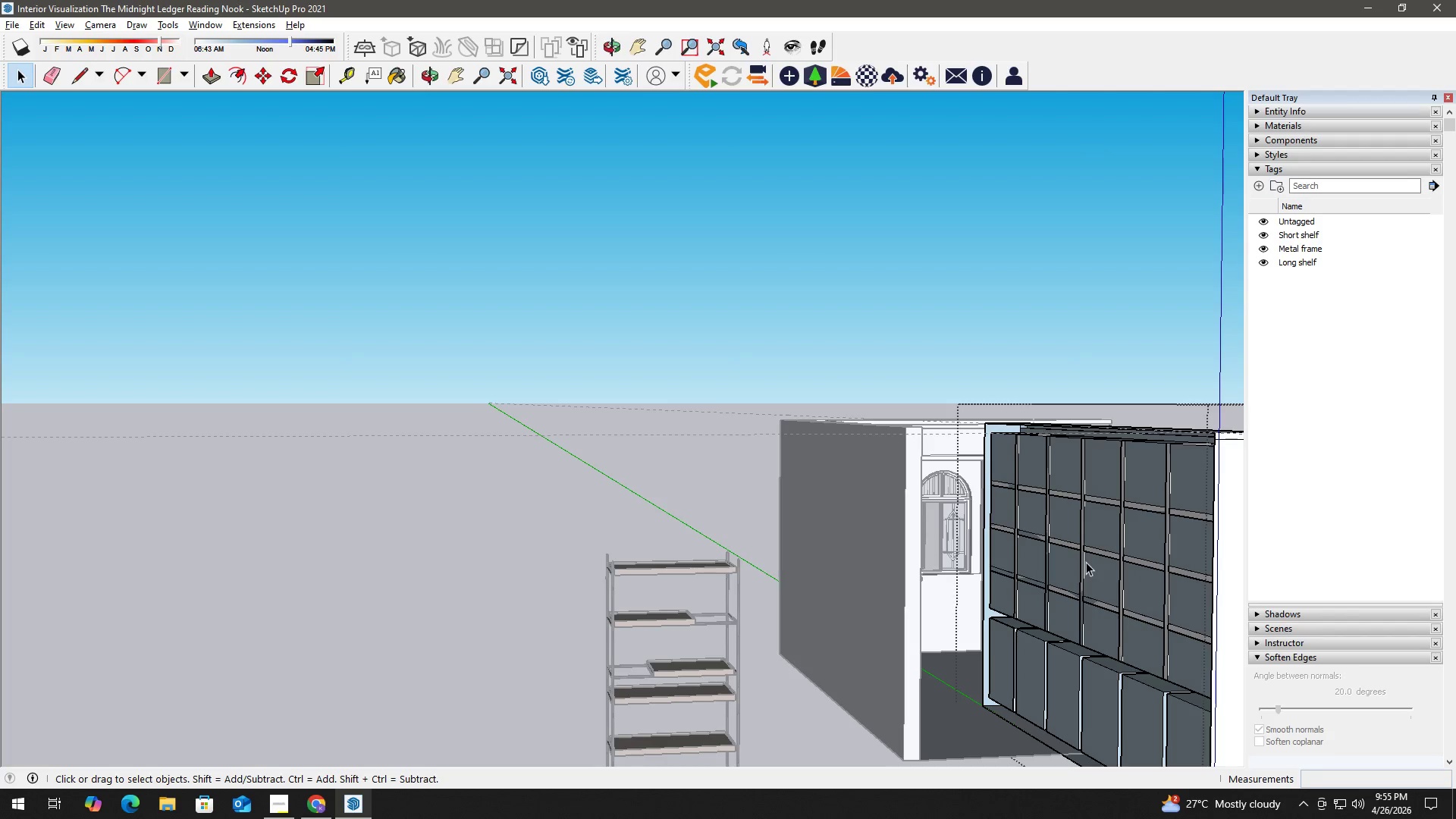 
key(Space)
 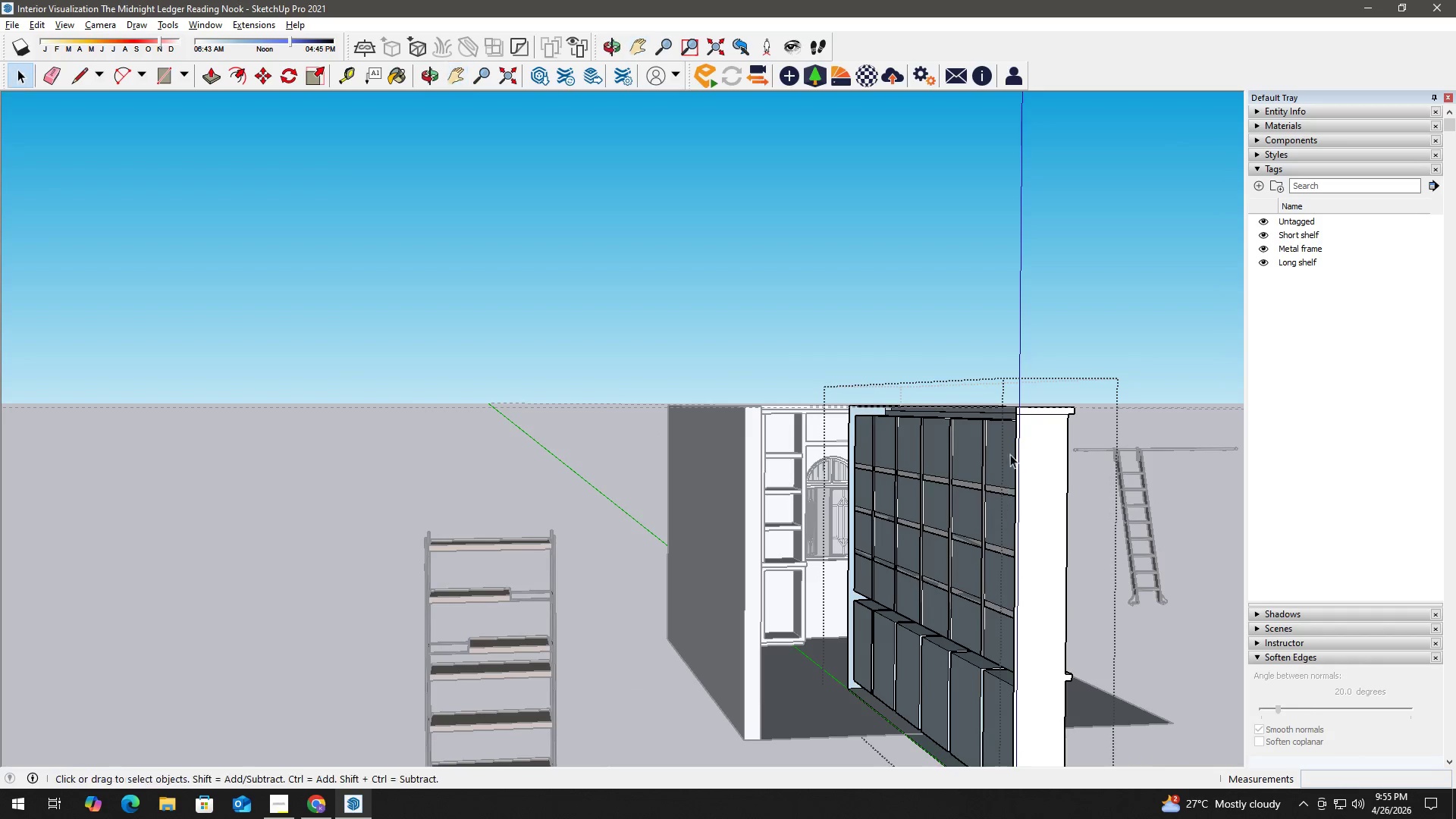 
key(R)
 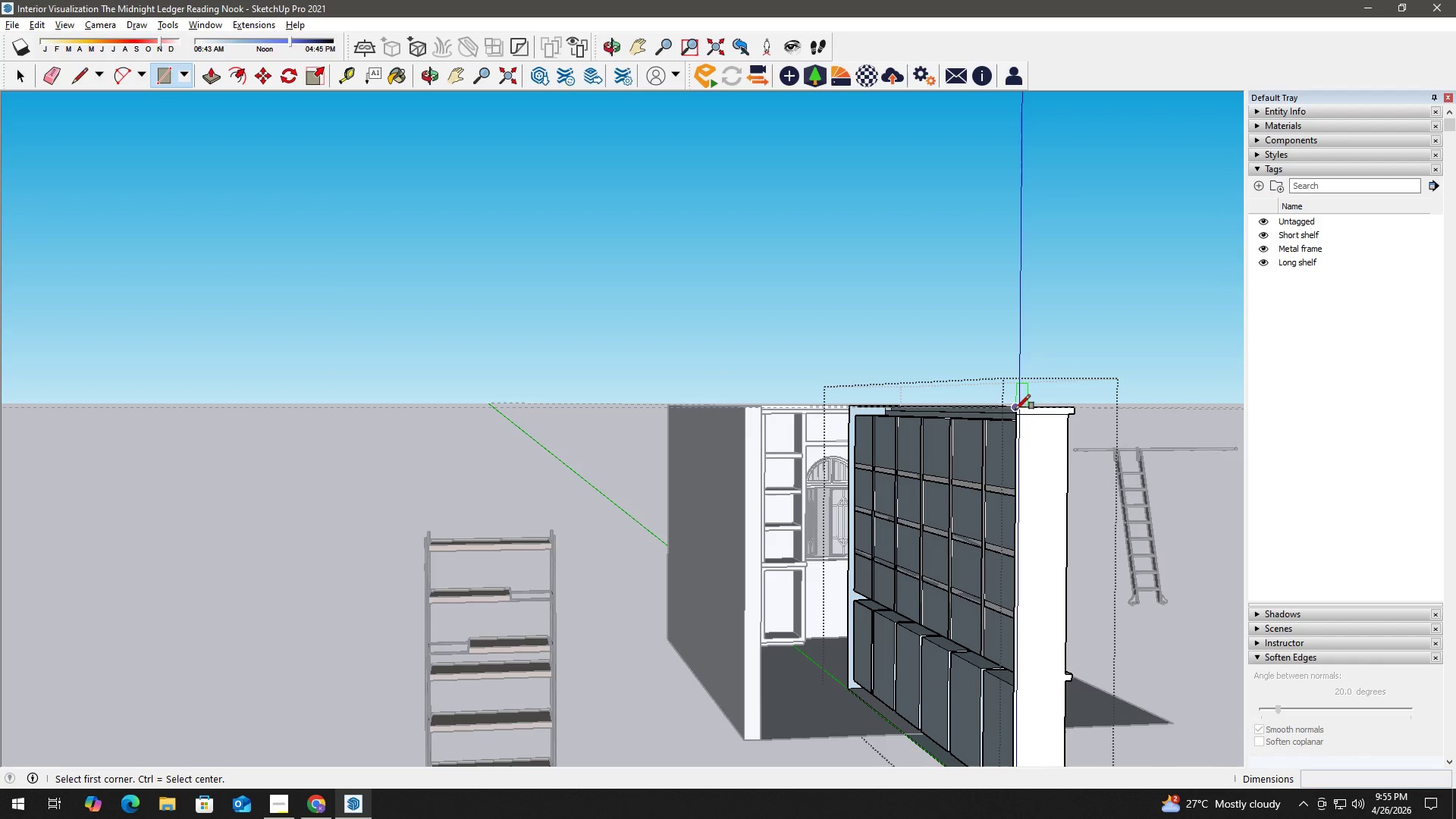 
left_click_drag(start_coordinate=[1015, 410], to_coordinate=[1005, 419])
 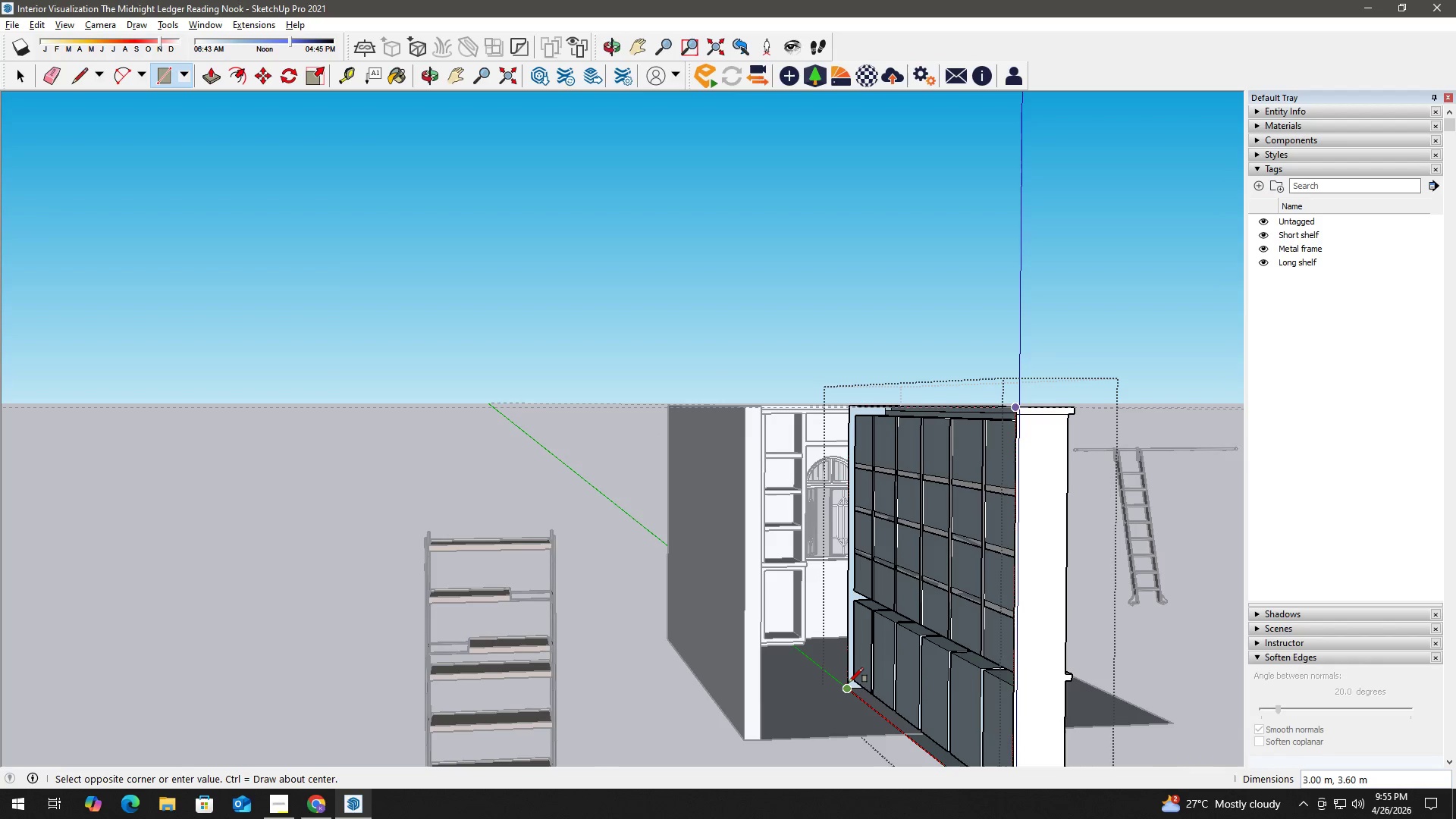 
left_click([849, 682])
 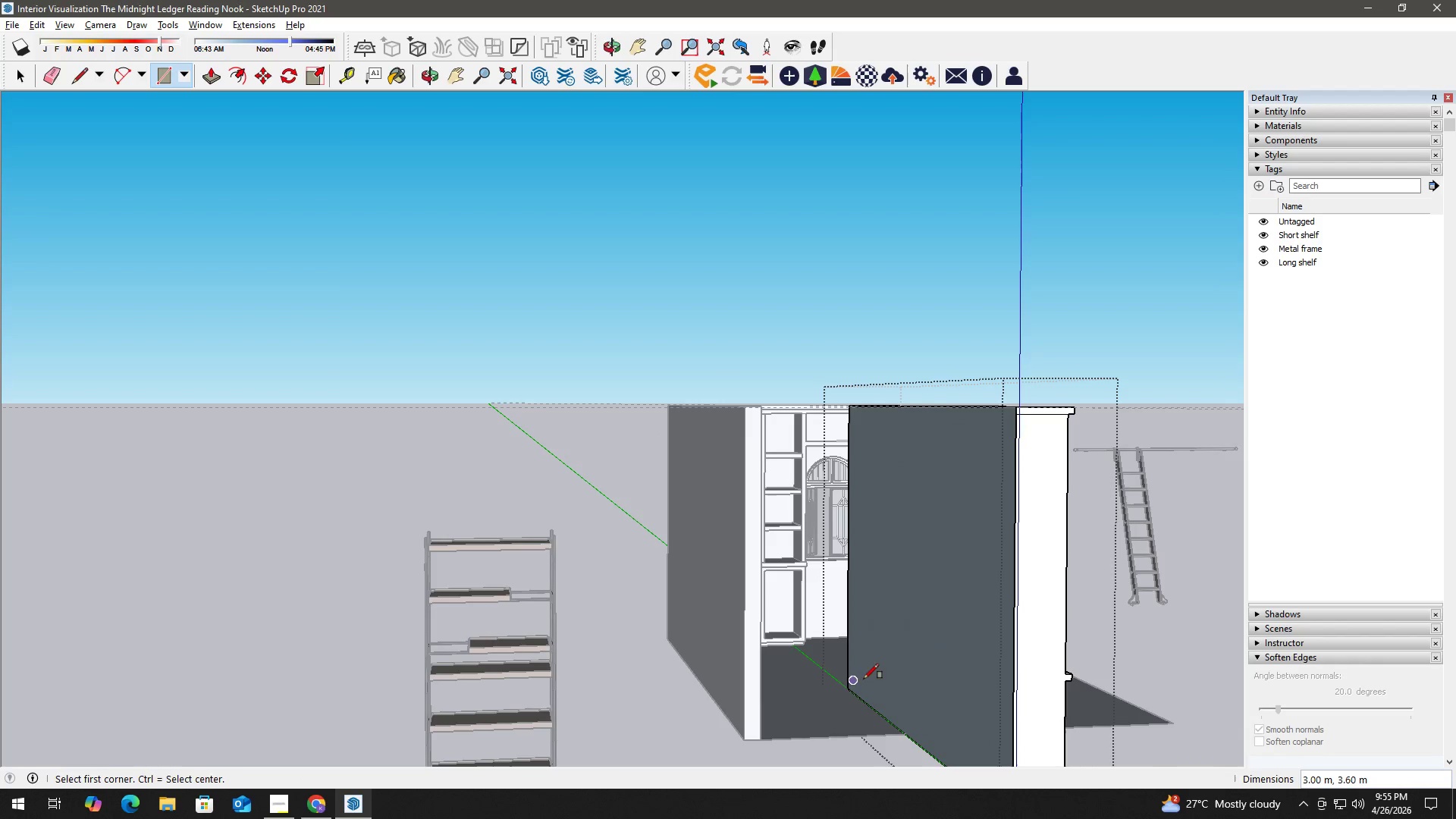 
key(Space)
 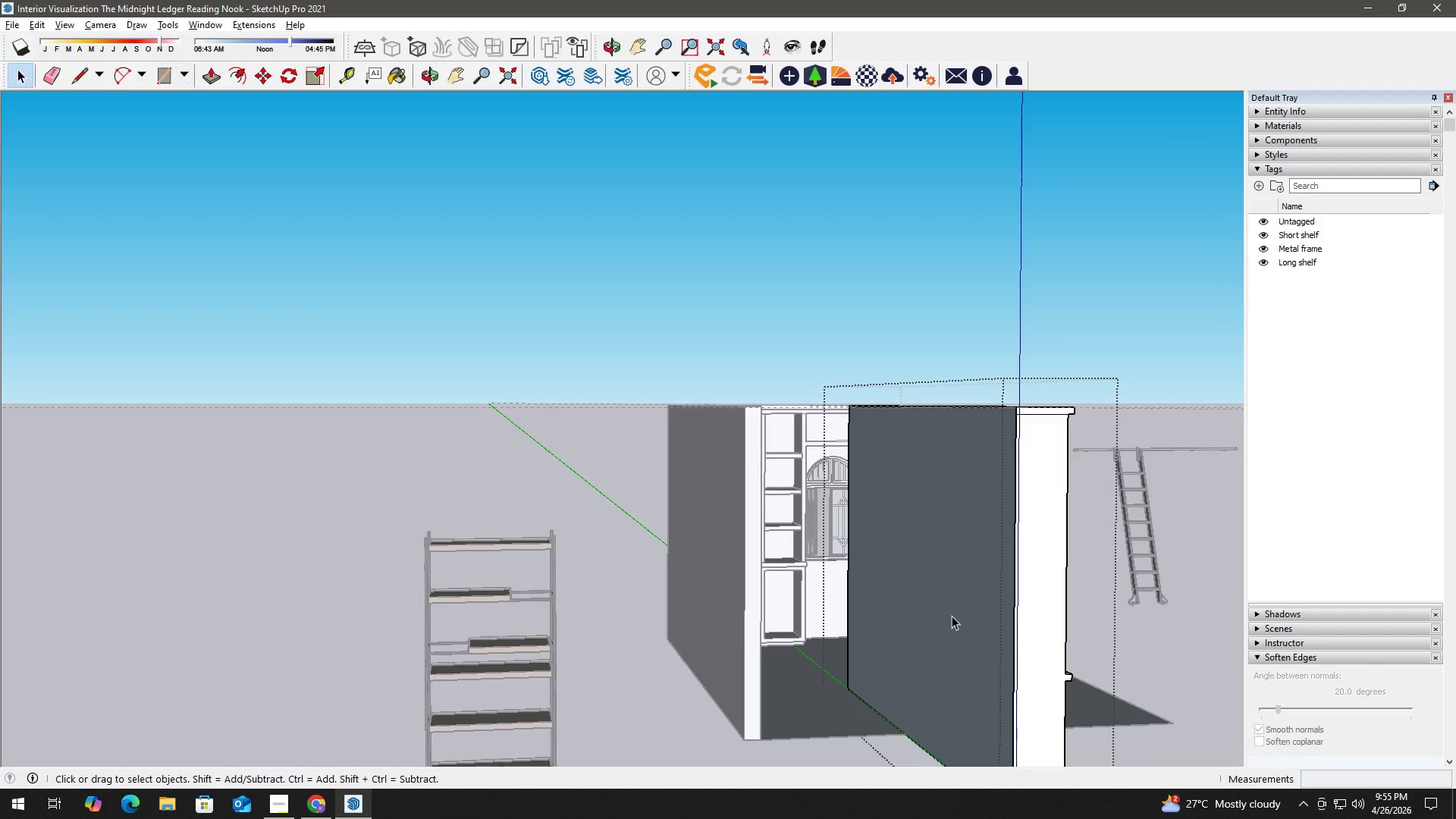 
scroll: coordinate [954, 613], scroll_direction: down, amount: 2.0
 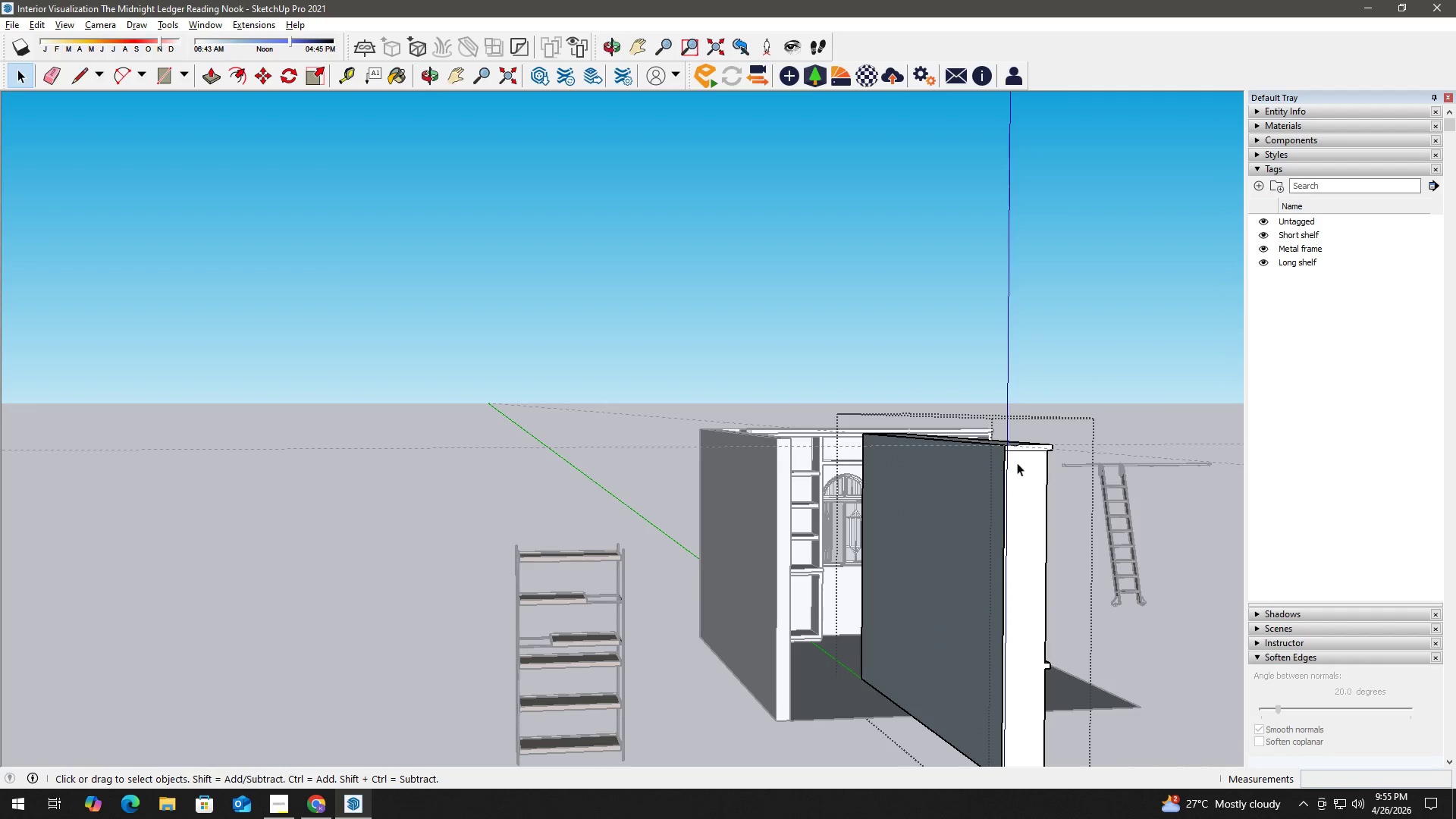 
key(E)
 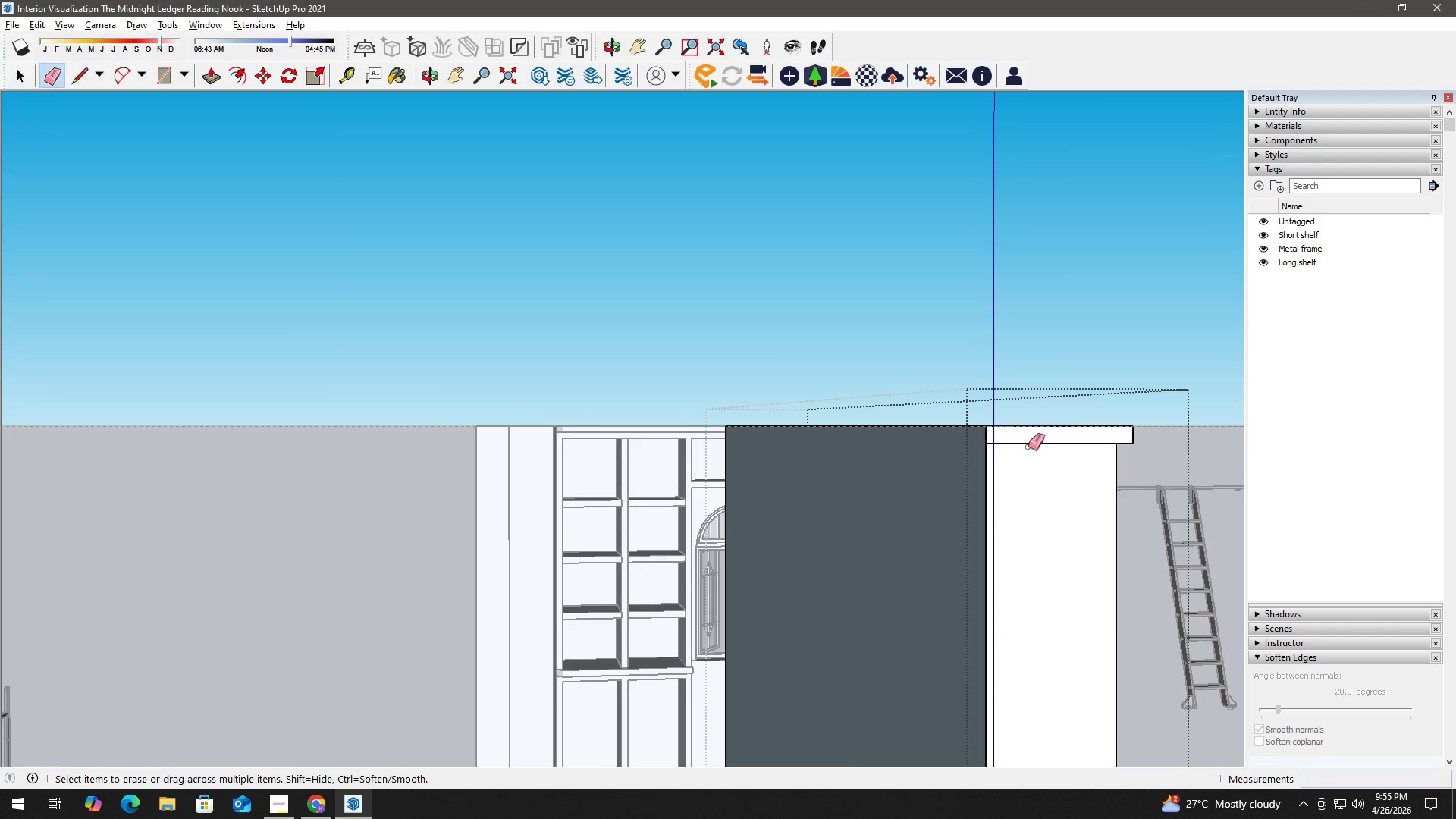 
scroll: coordinate [1012, 463], scroll_direction: up, amount: 12.0
 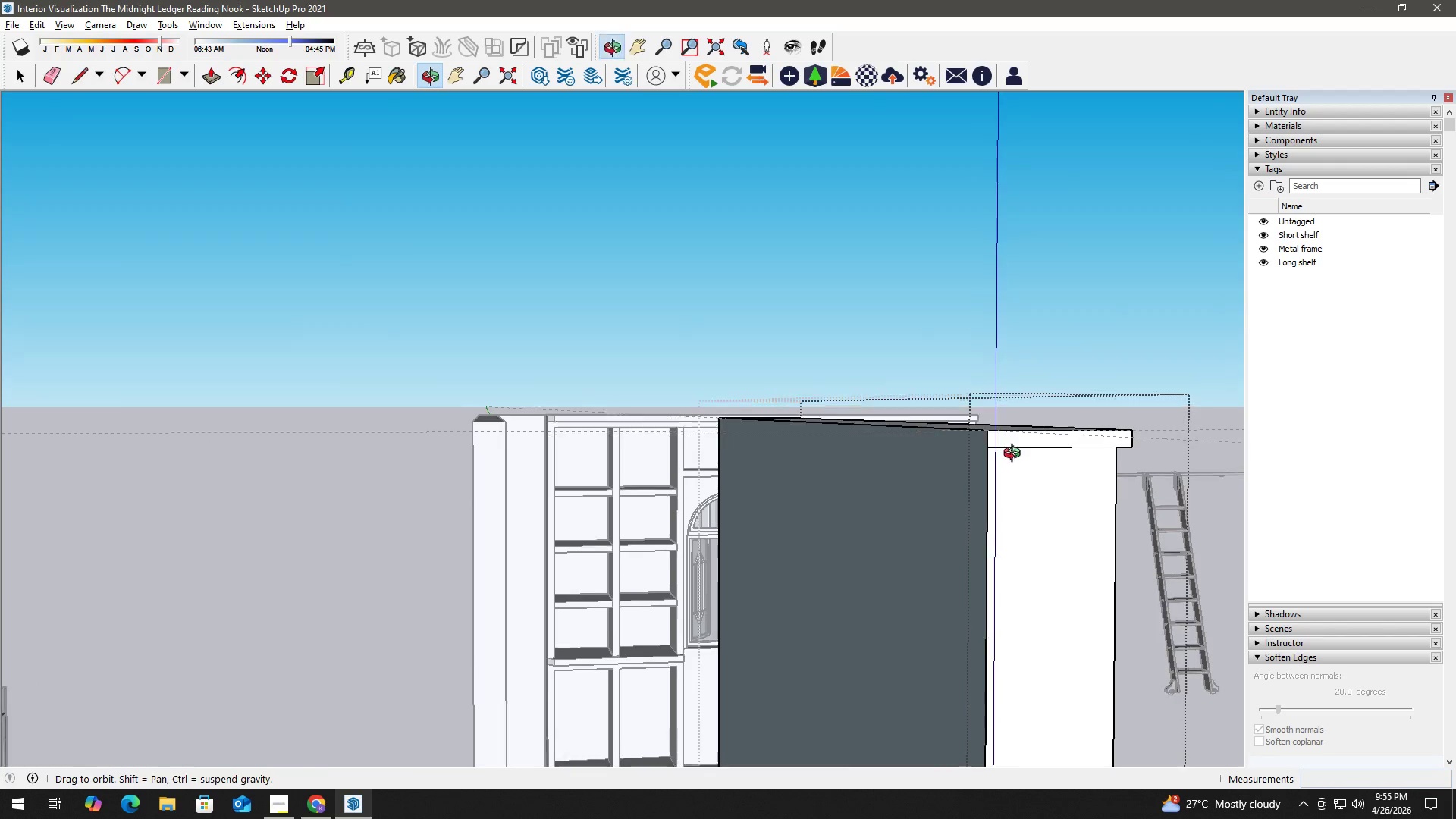 
left_click_drag(start_coordinate=[1028, 447], to_coordinate=[1030, 442])
 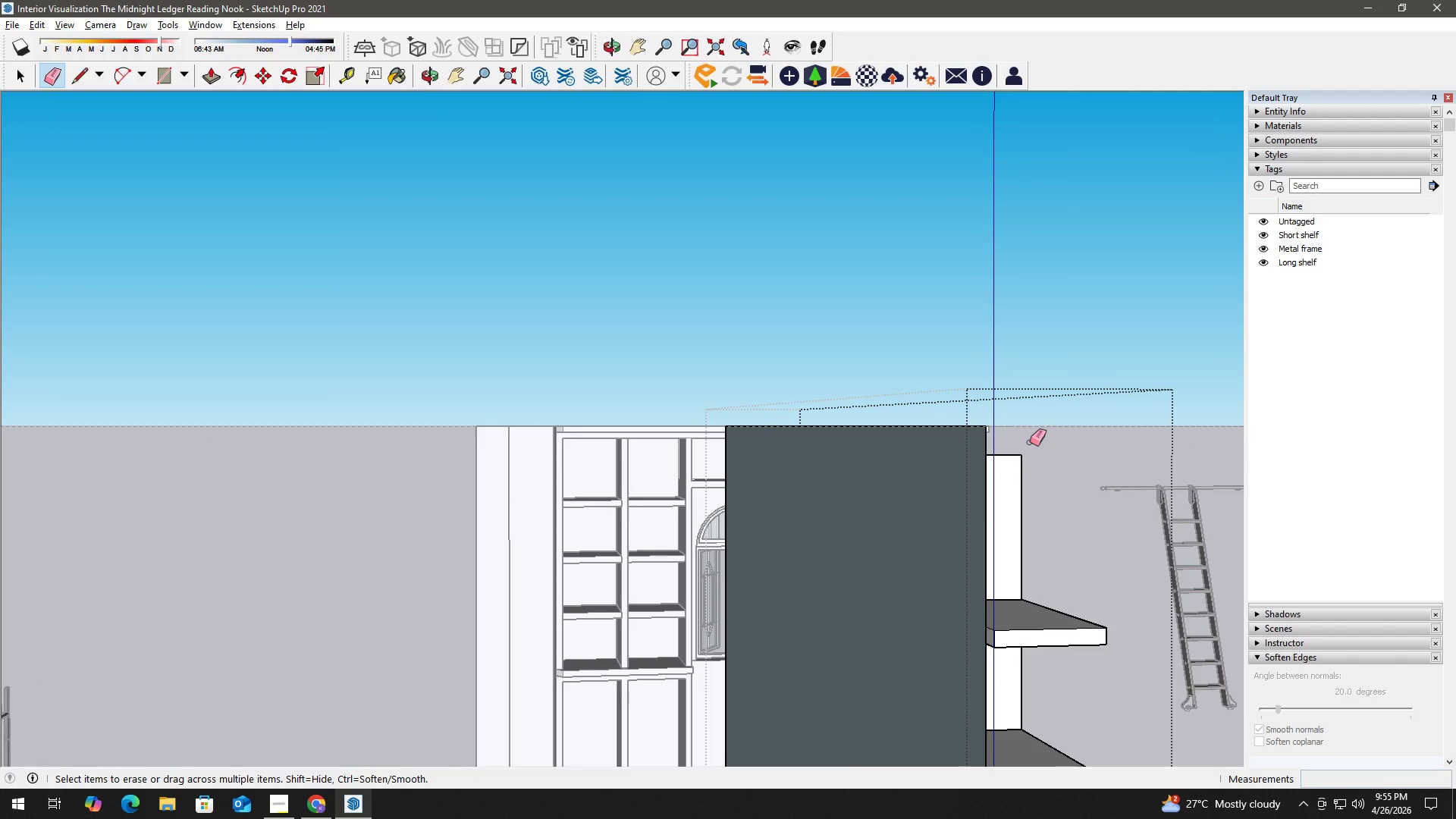 
key(Control+Z)
 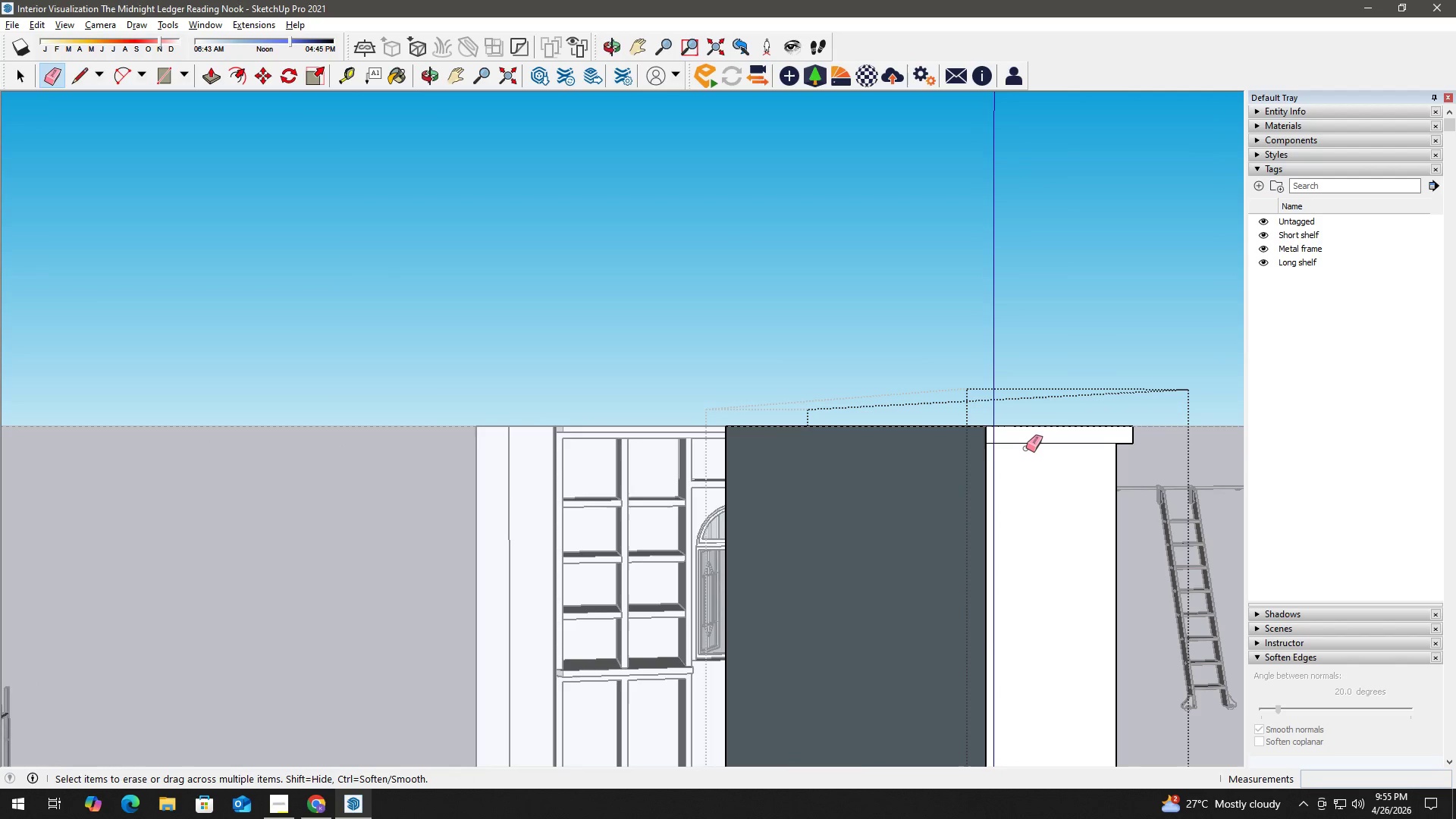 
key(Control+Z)
 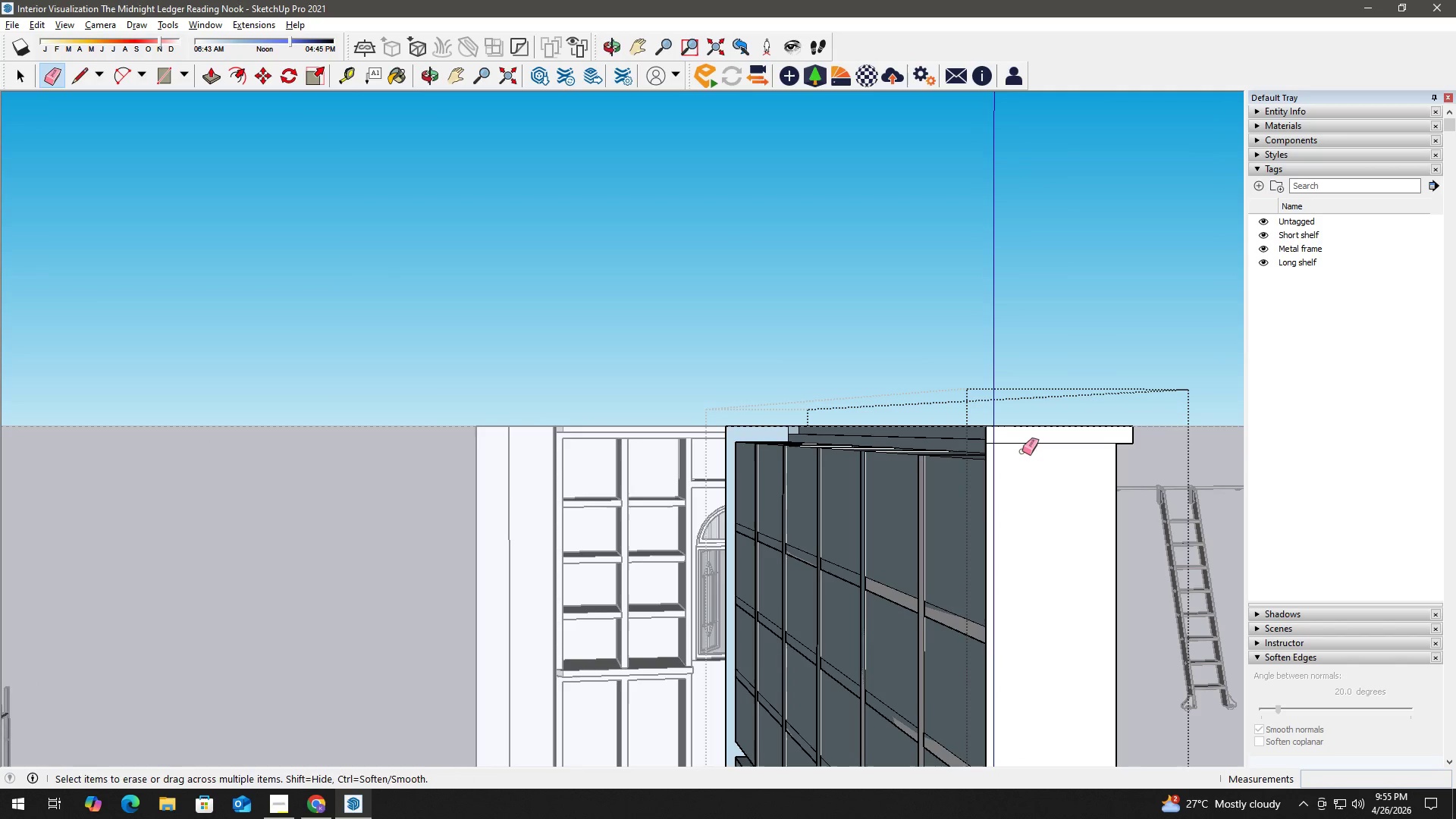 
key(Space)
 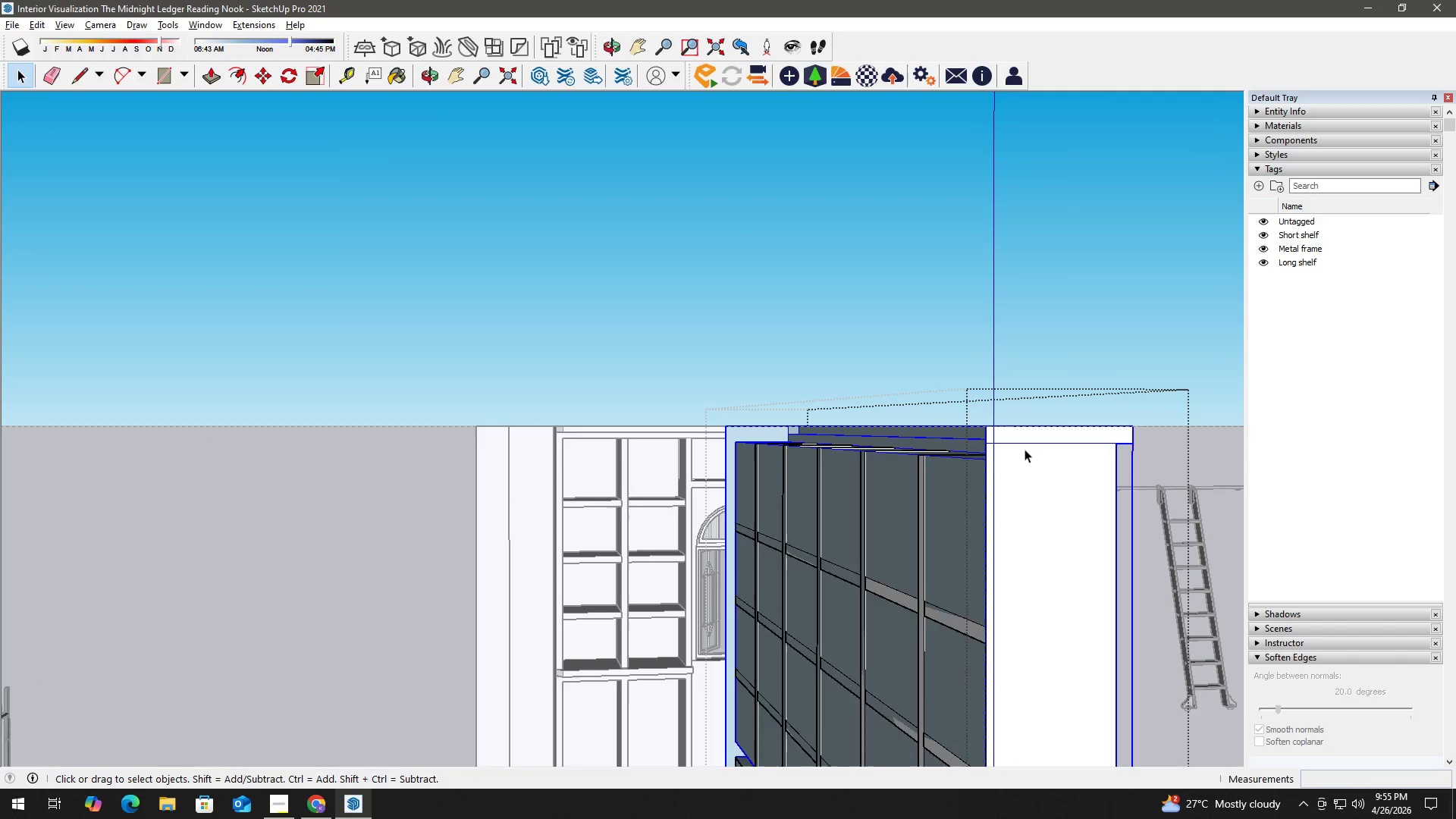 
double_click([1025, 449])
 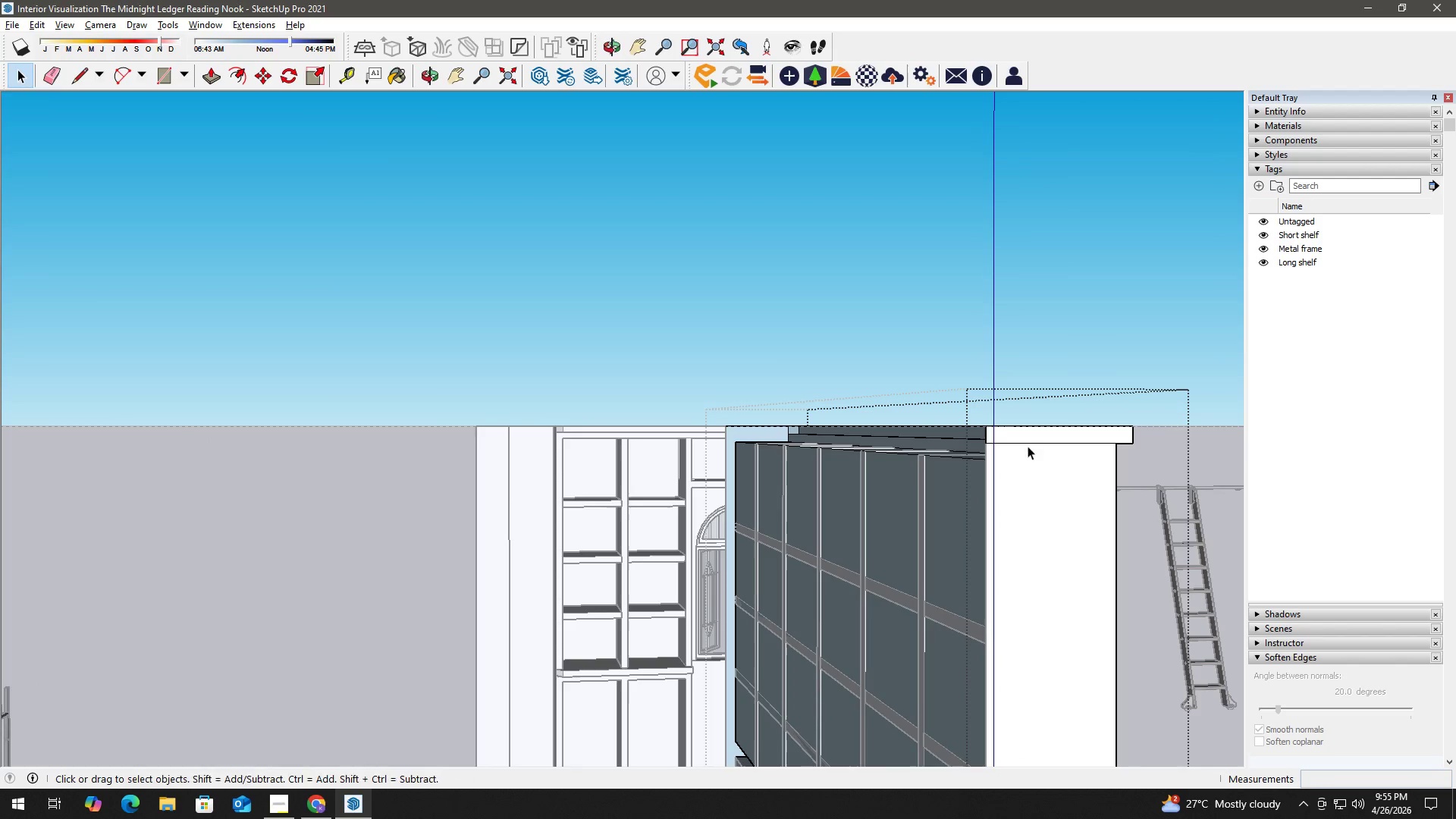 
key(E)
 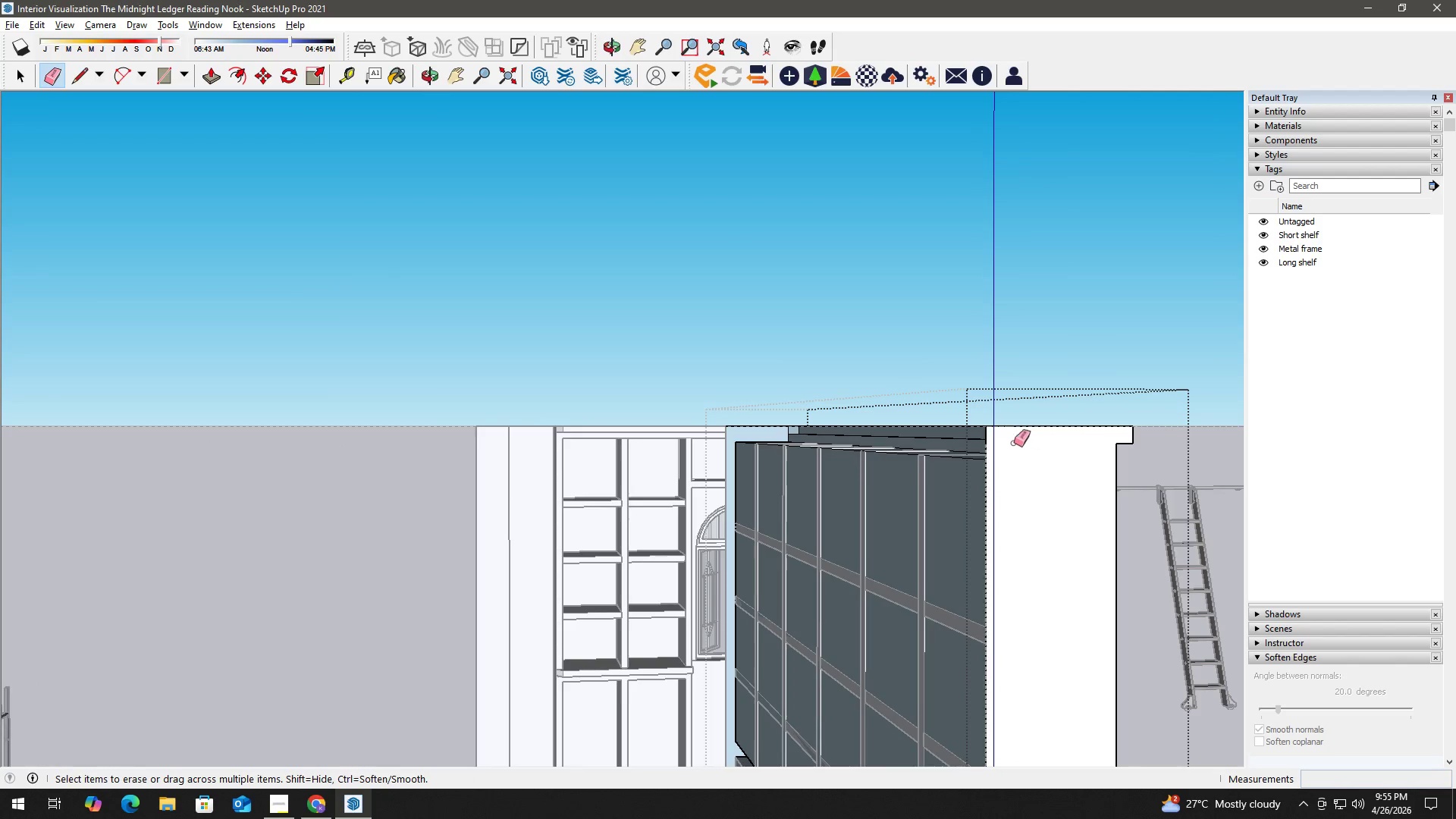 
key(Space)
 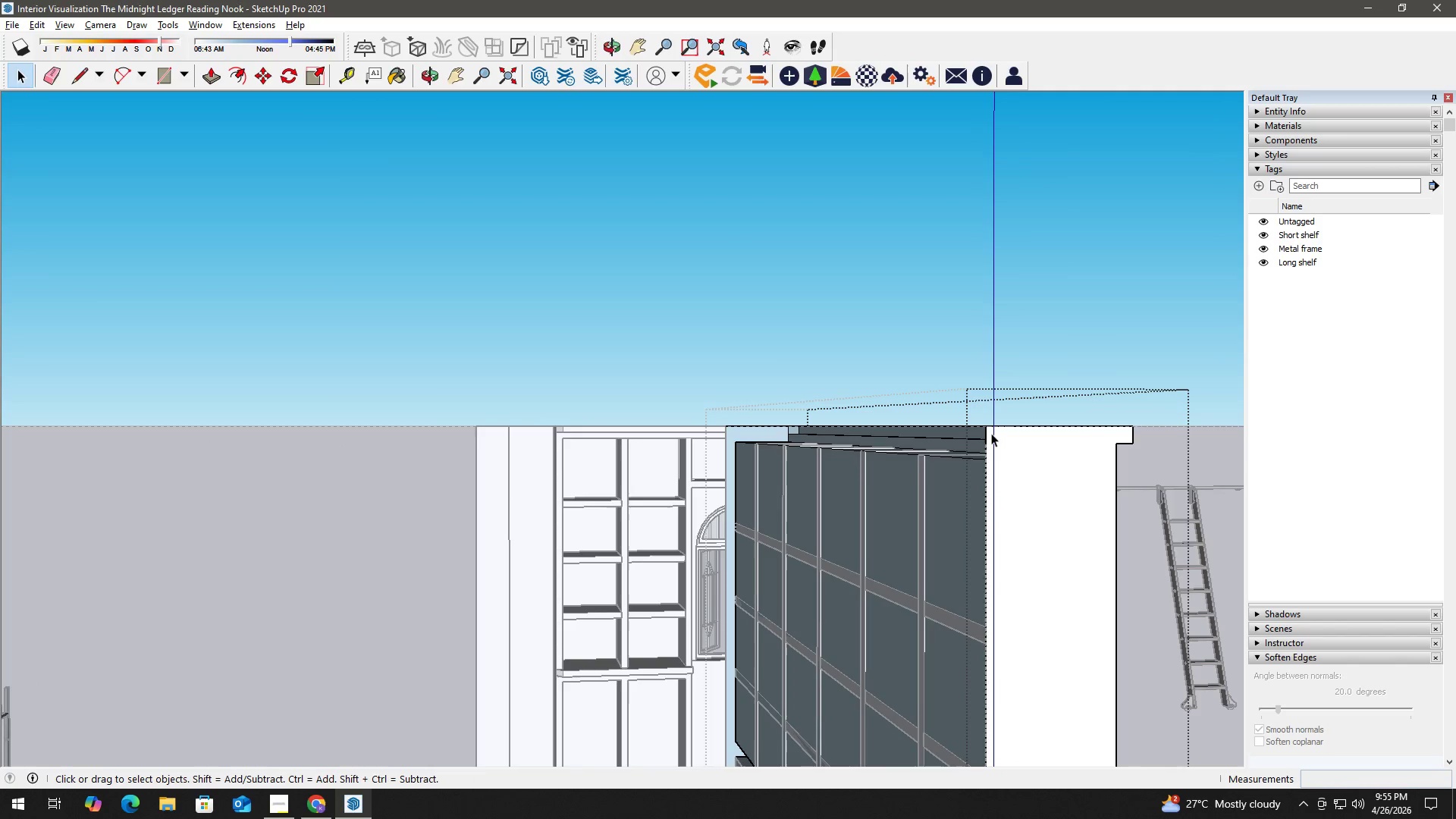 
key(R)
 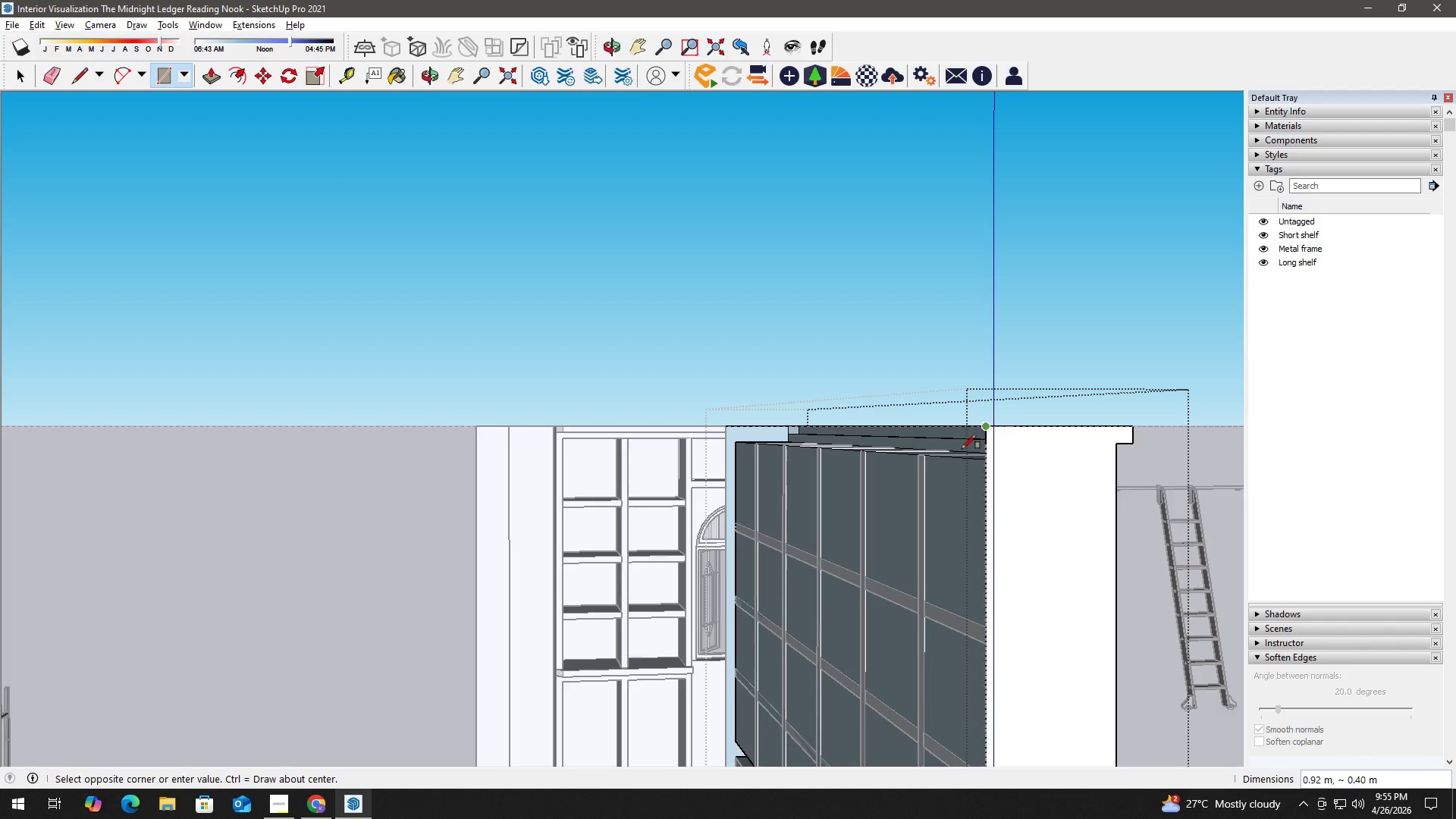 
hold_key(key=ShiftLeft, duration=0.69)
 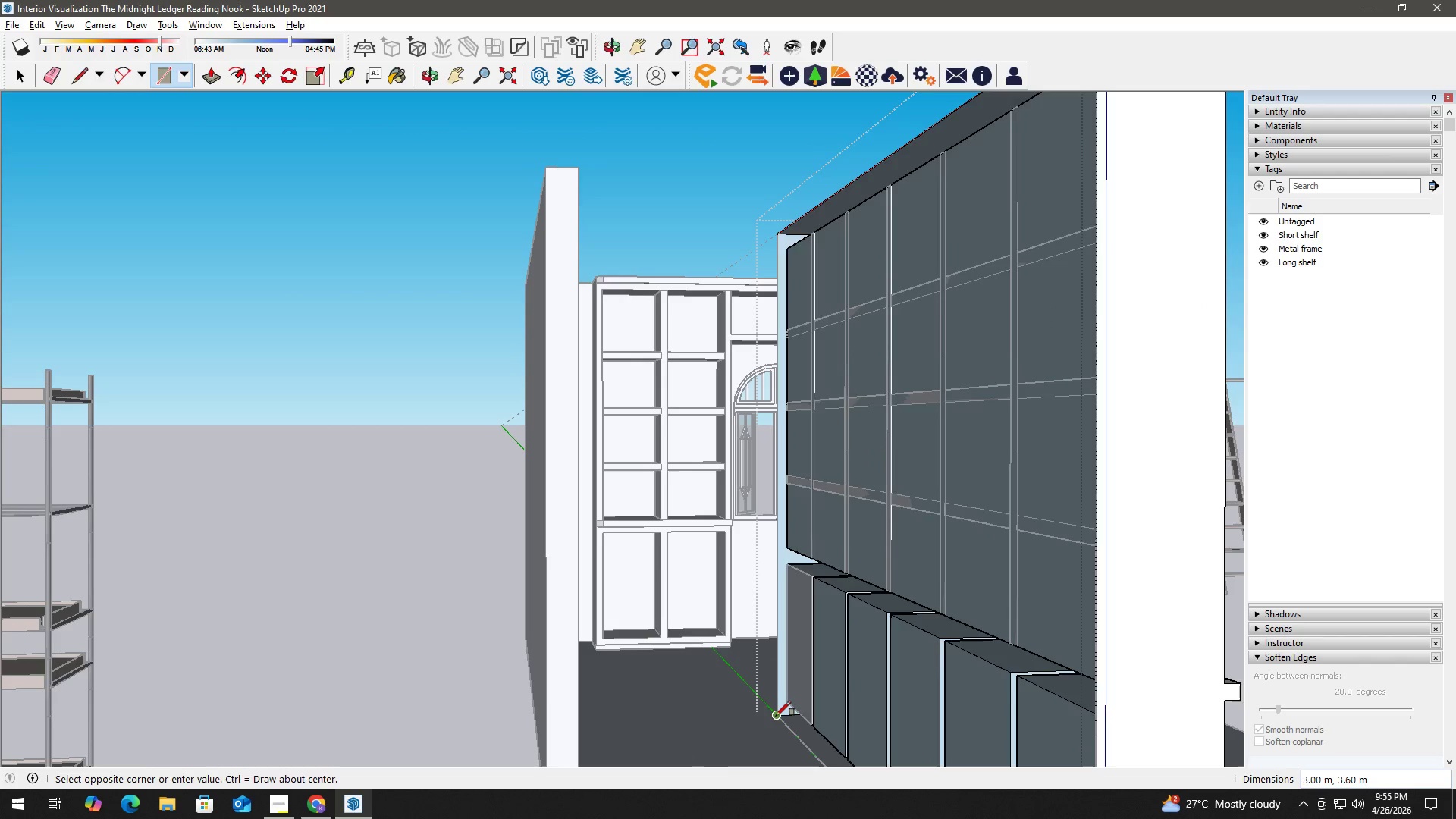 
key(Space)
 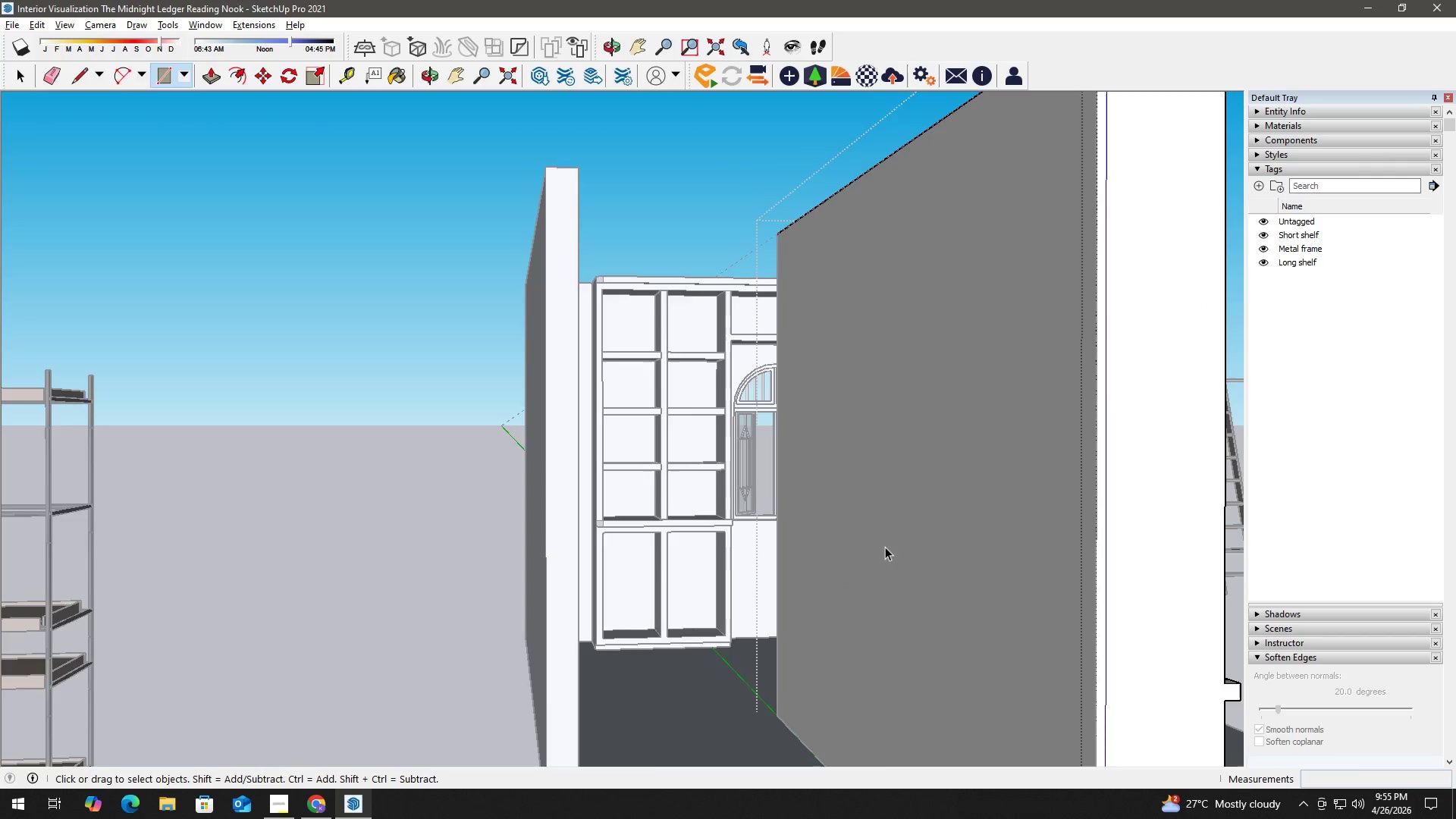 
scroll: coordinate [898, 496], scroll_direction: down, amount: 6.0
 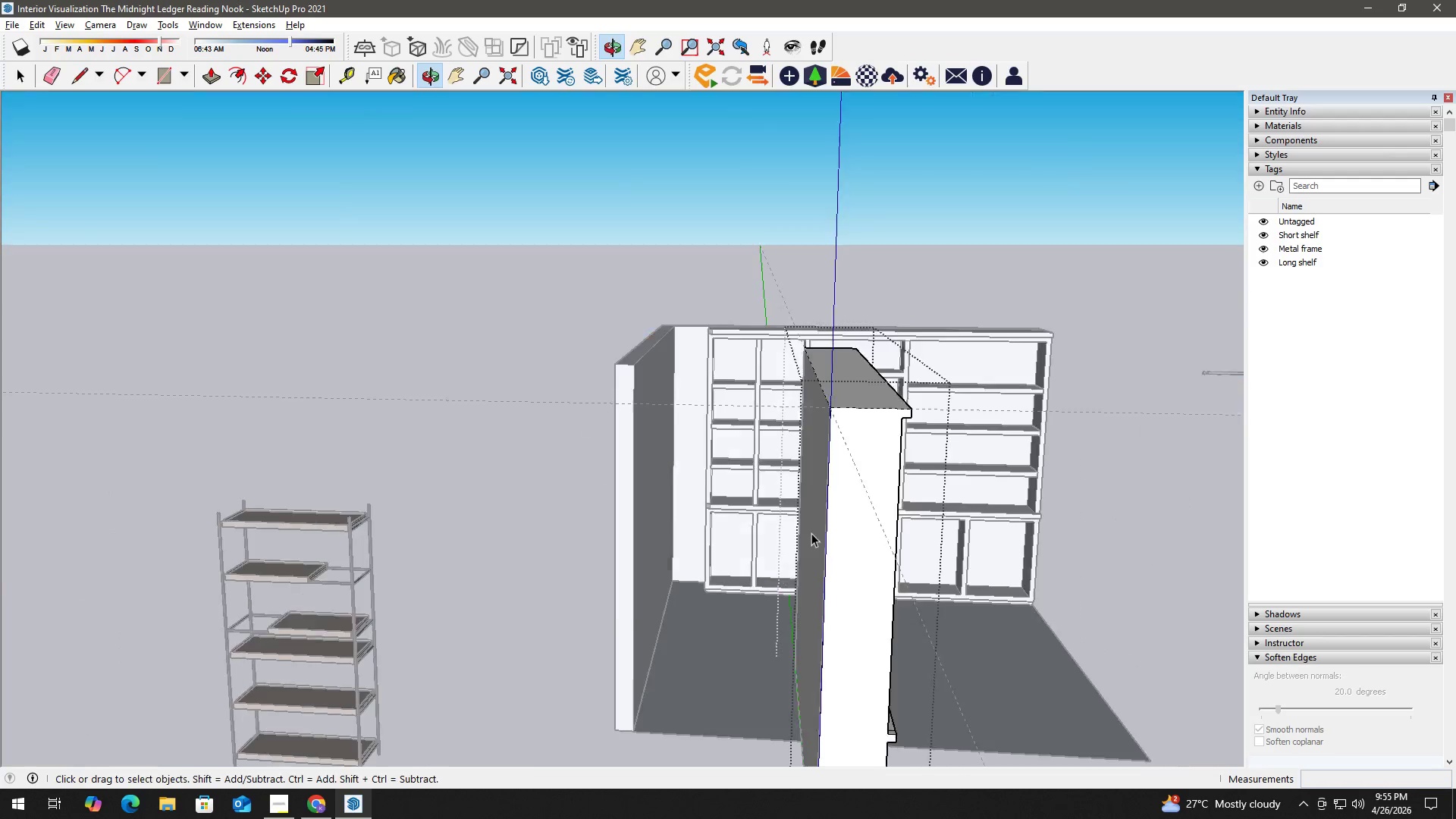 
key(Space)
 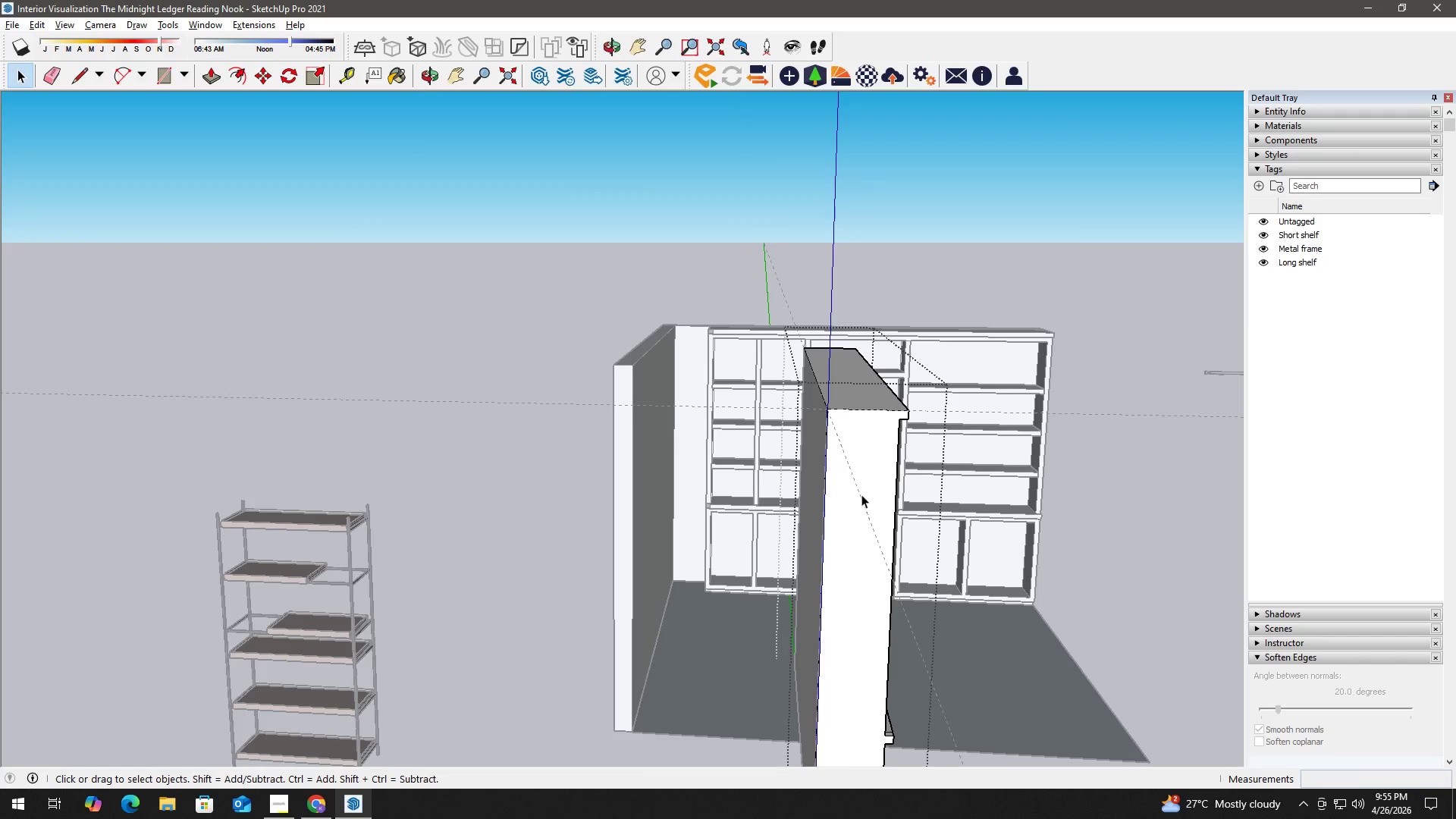 
key(Escape)
 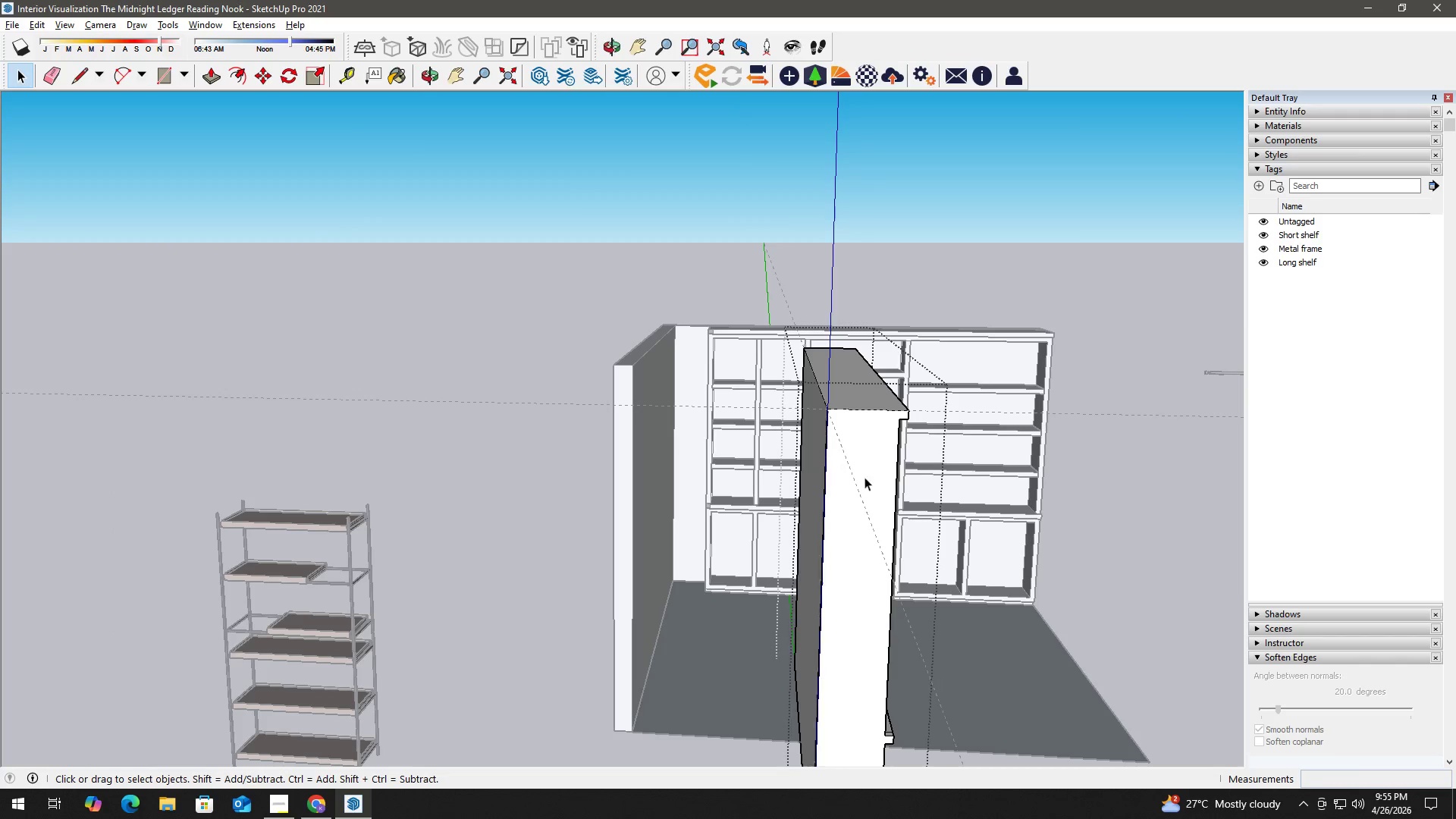 
key(Escape)
 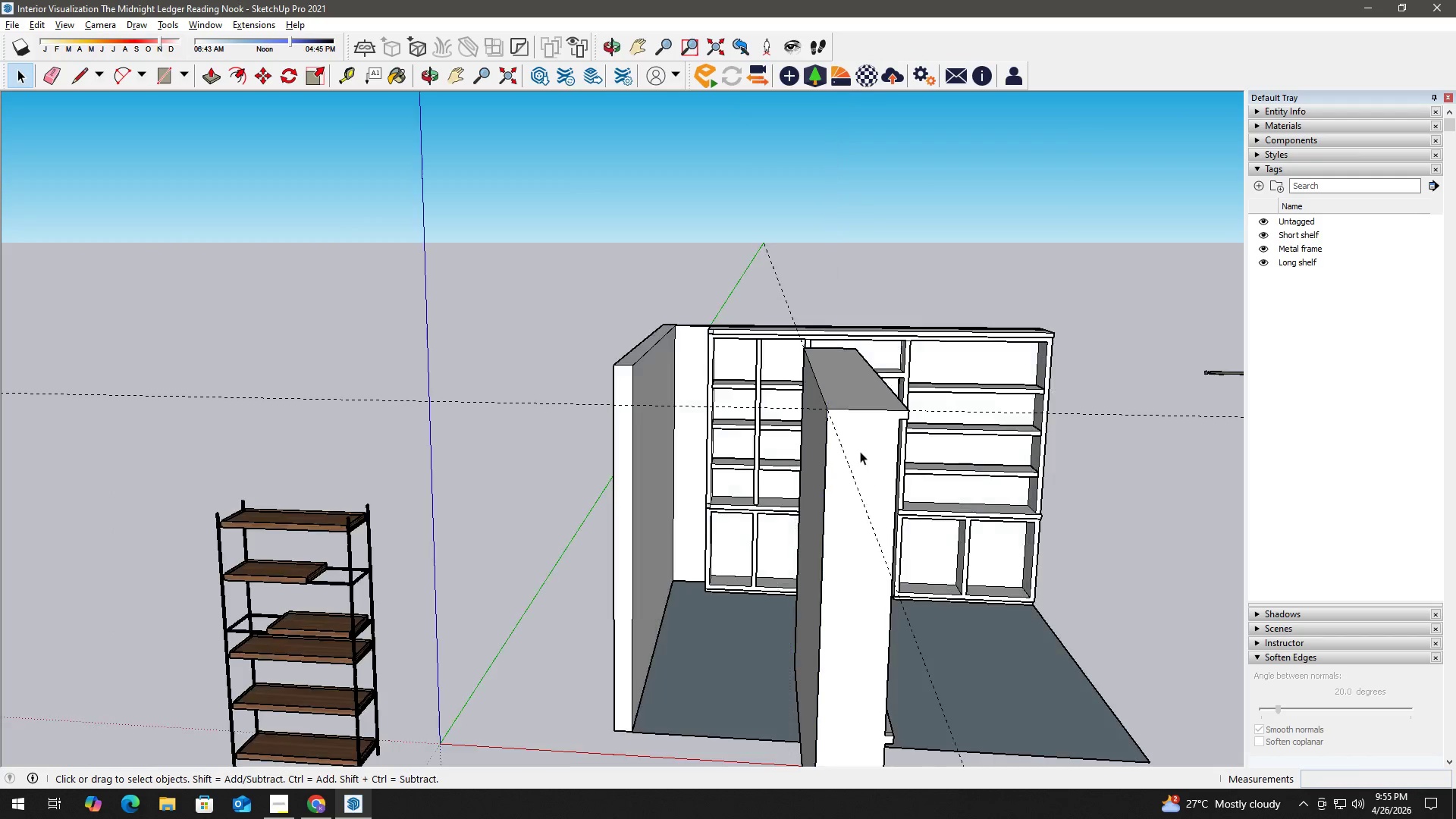 
key(Escape)
 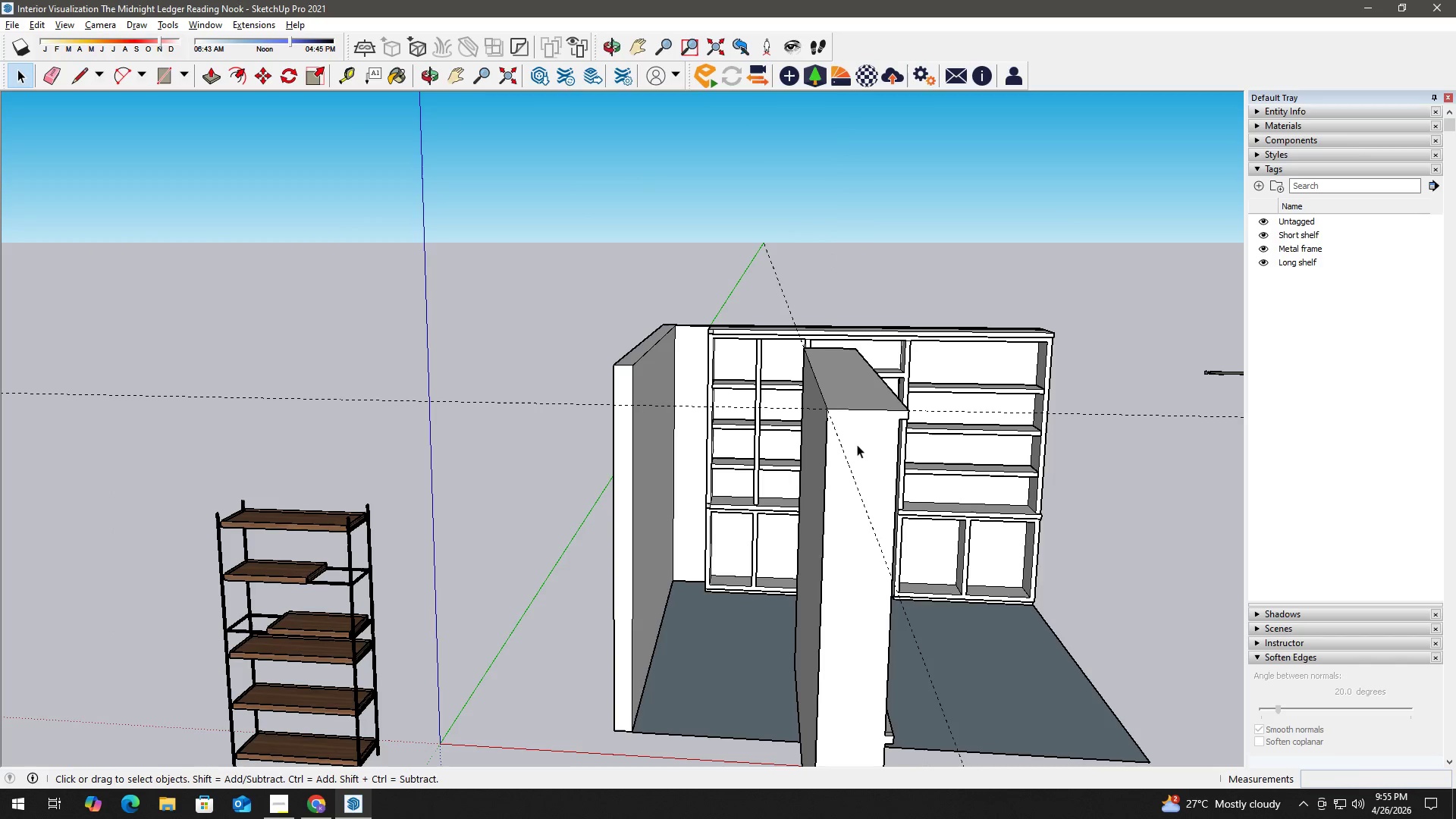 
left_click([857, 443])
 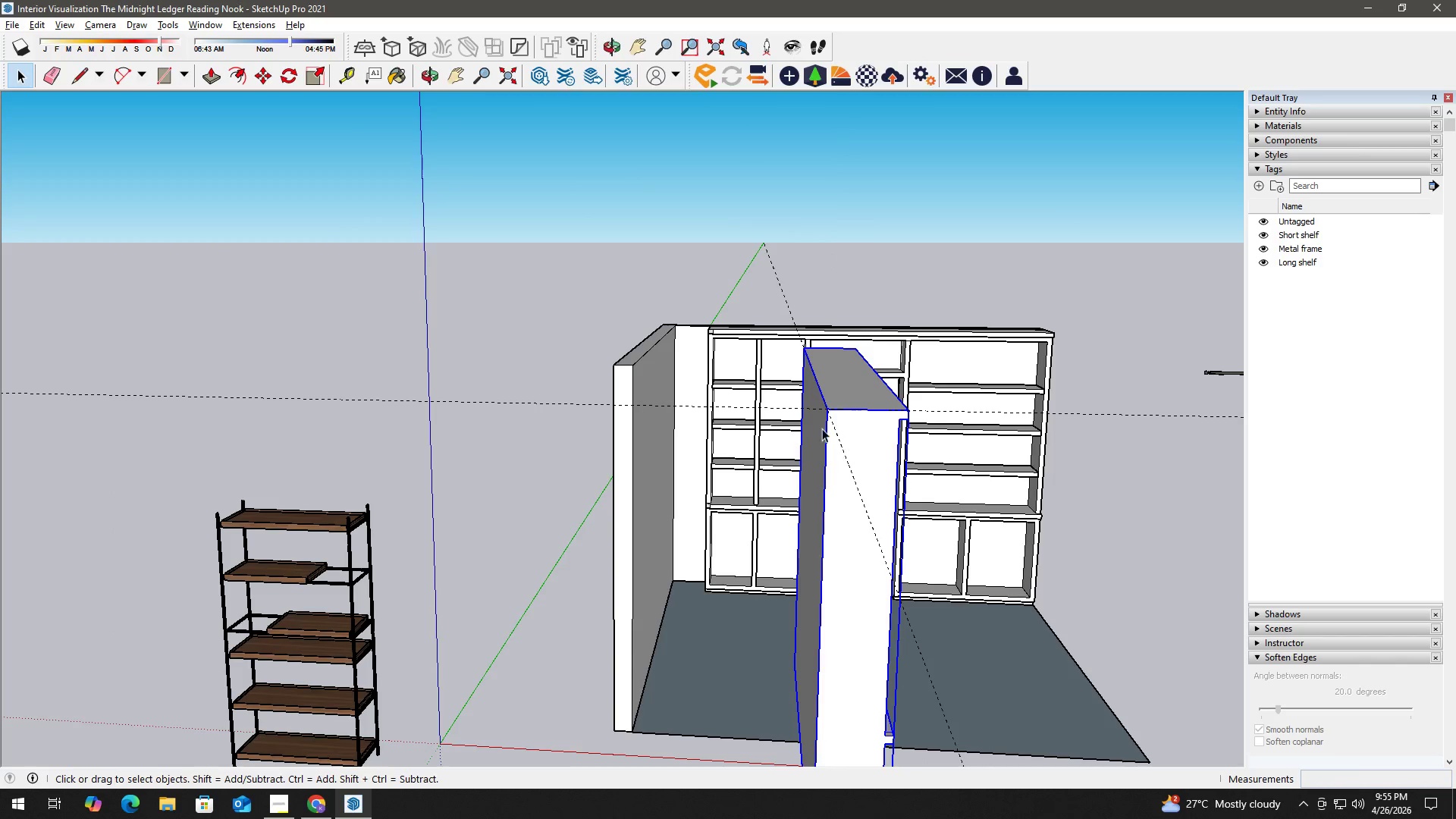 
scroll: coordinate [820, 423], scroll_direction: up, amount: 2.0
 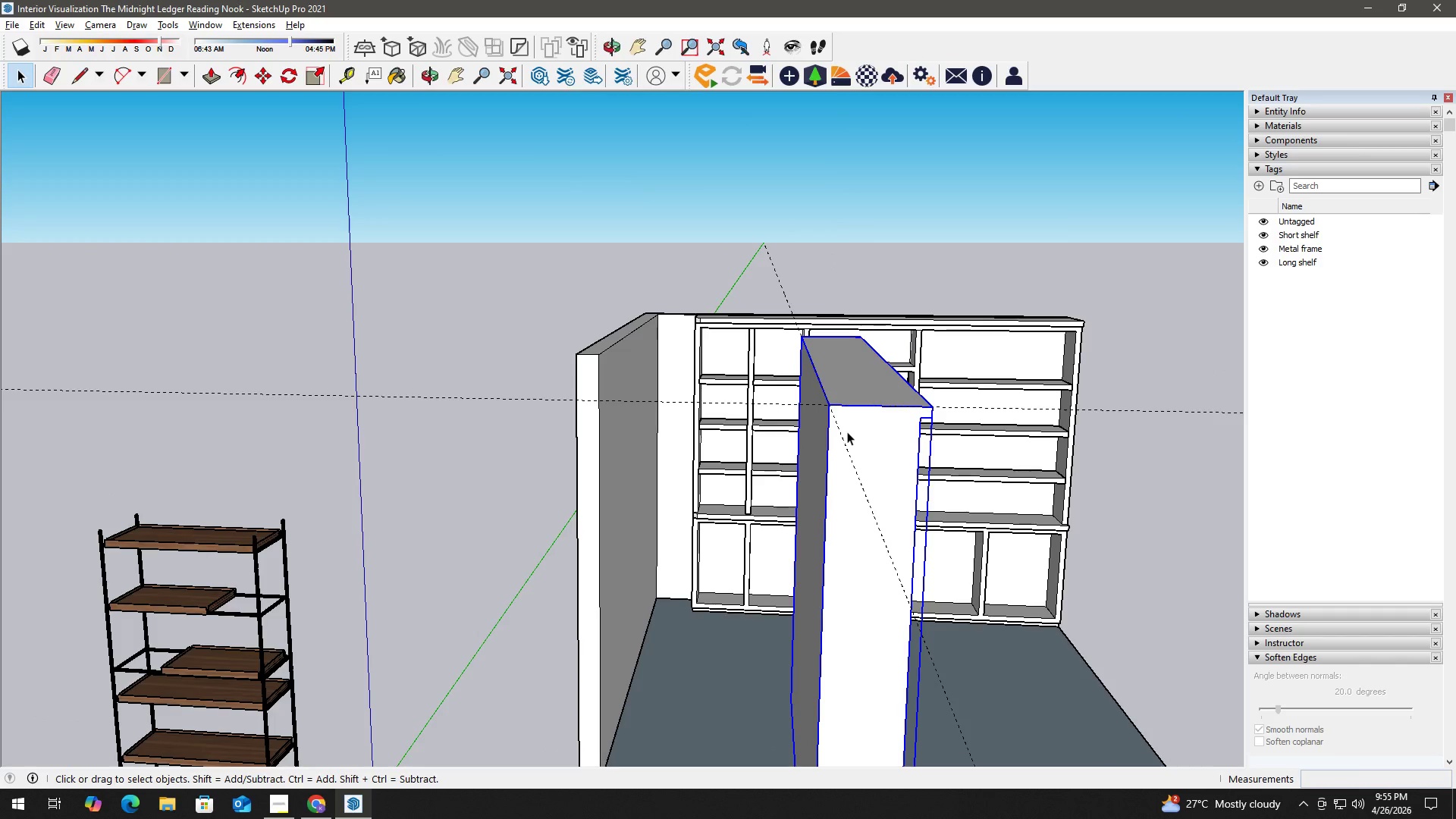 
key(M)
 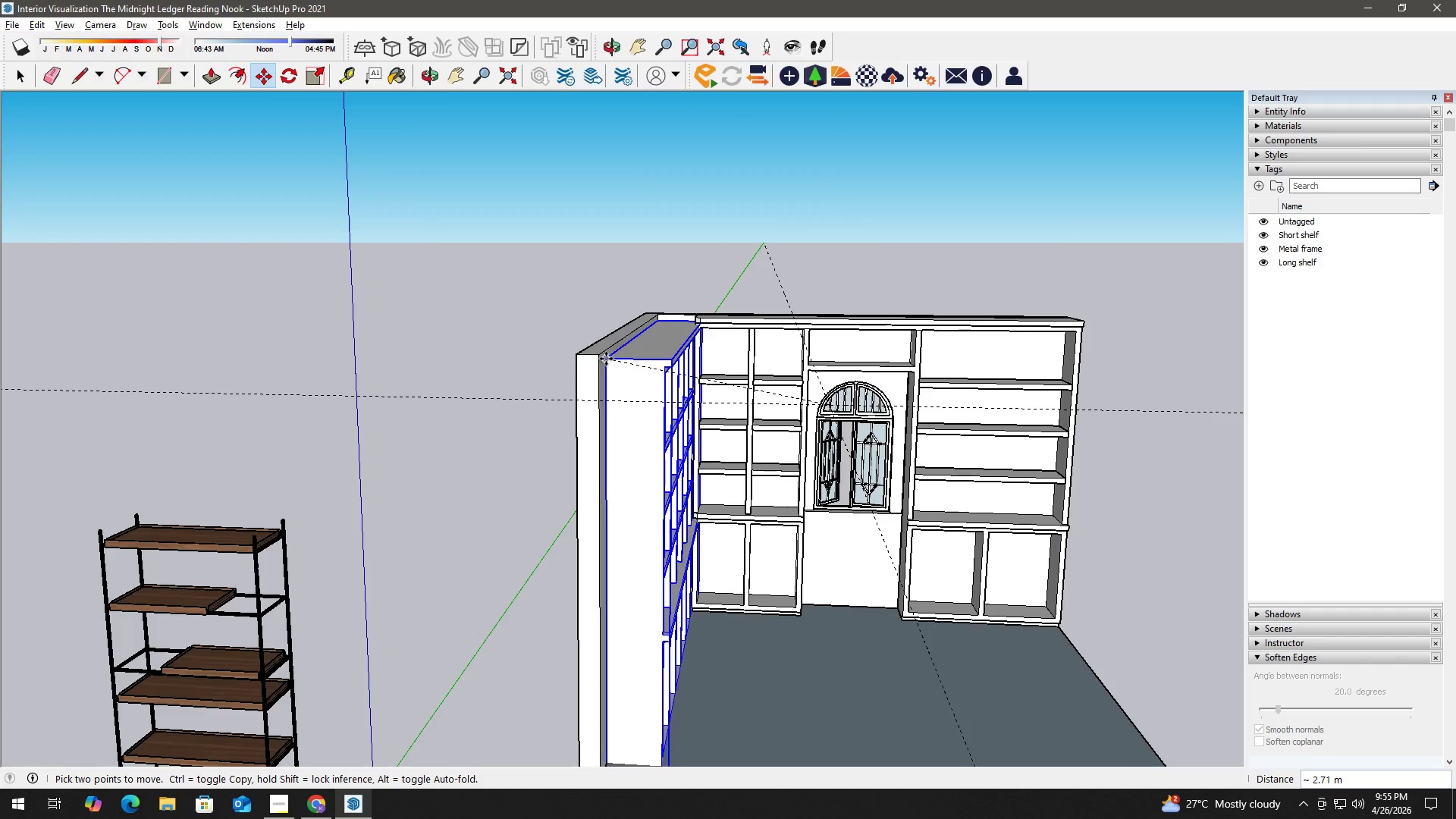 
left_click([600, 358])
 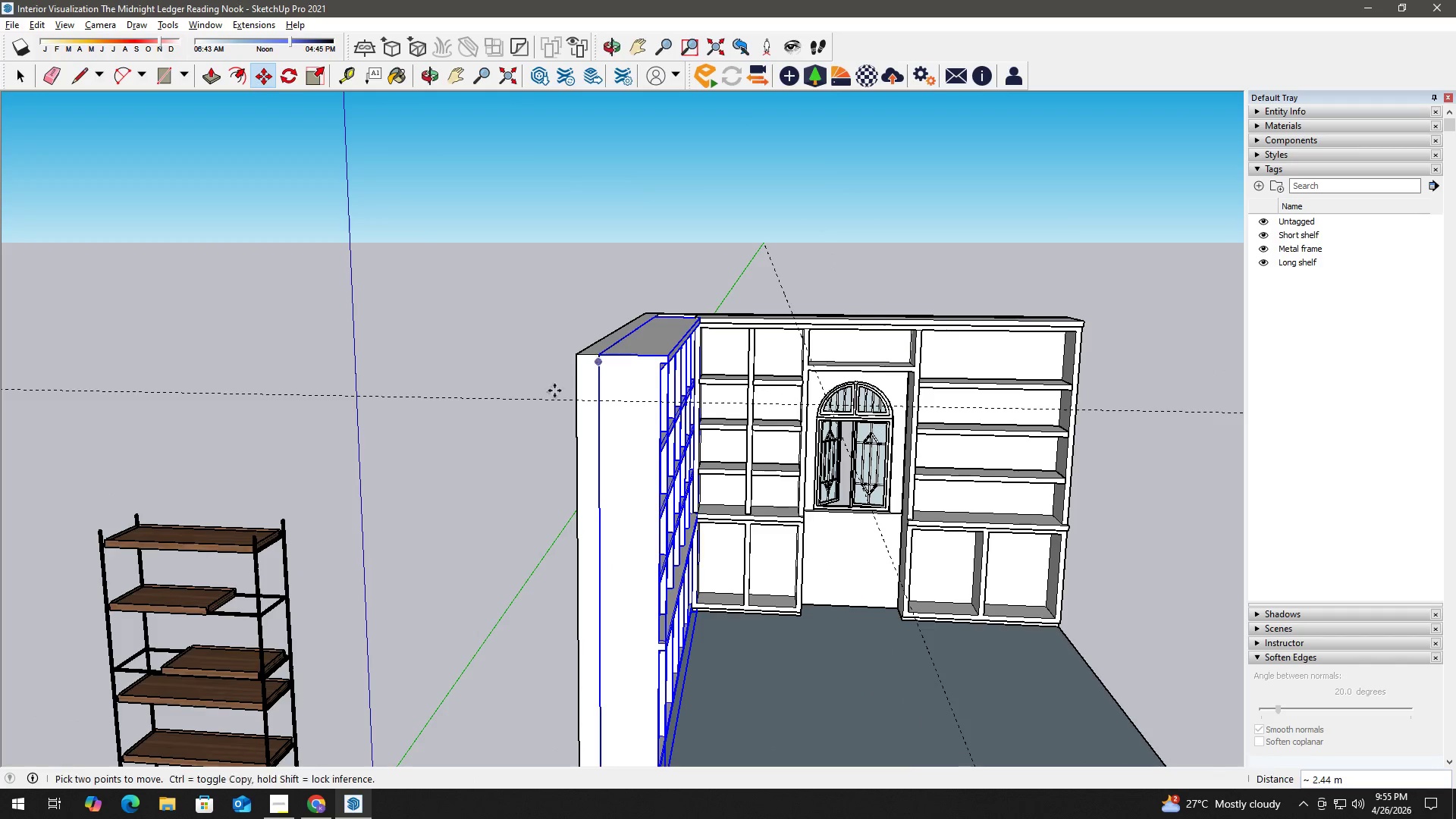 
key(Space)
 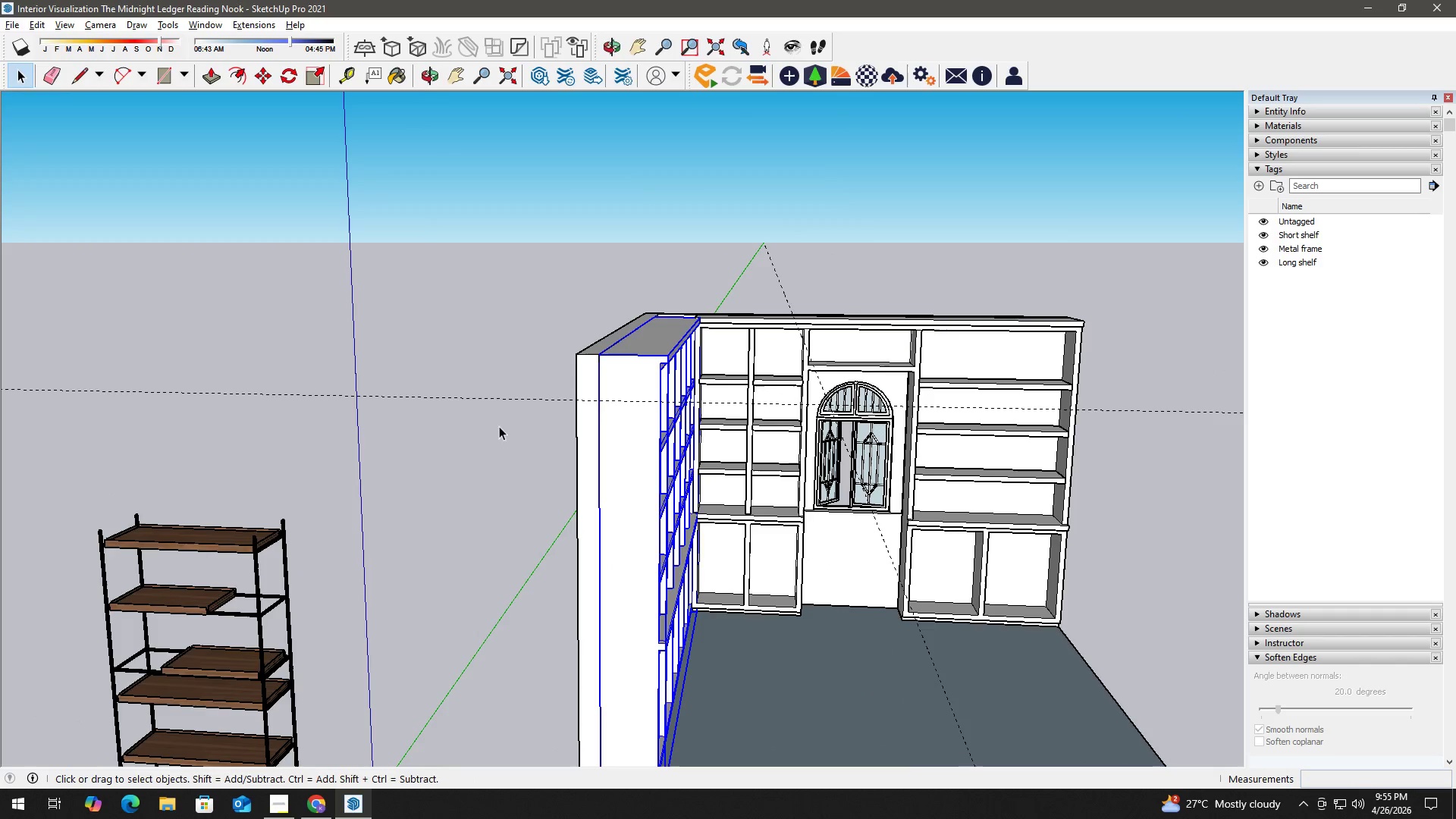 
key(E)
 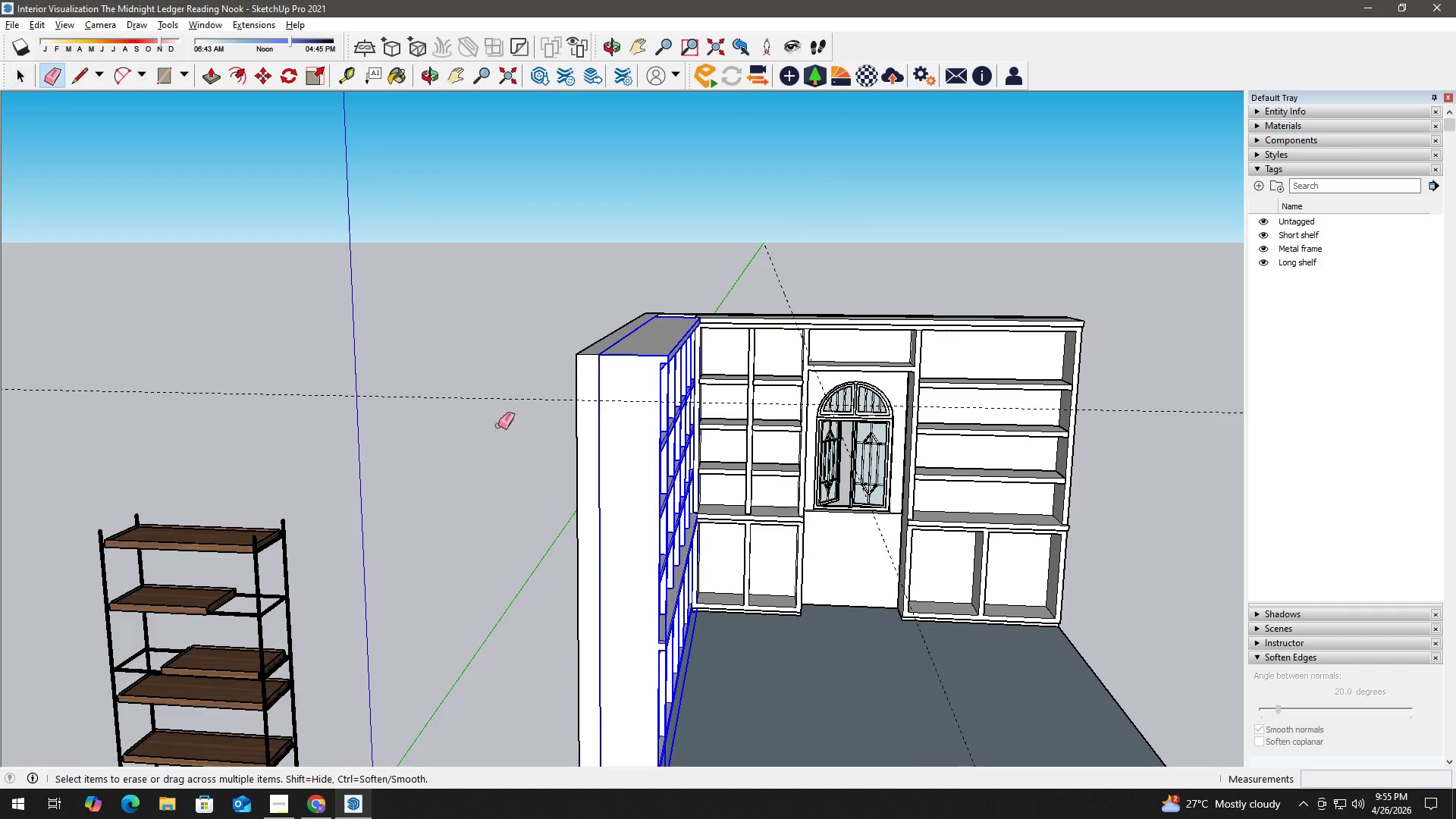 
left_click_drag(start_coordinate=[498, 425], to_coordinate=[490, 377])
 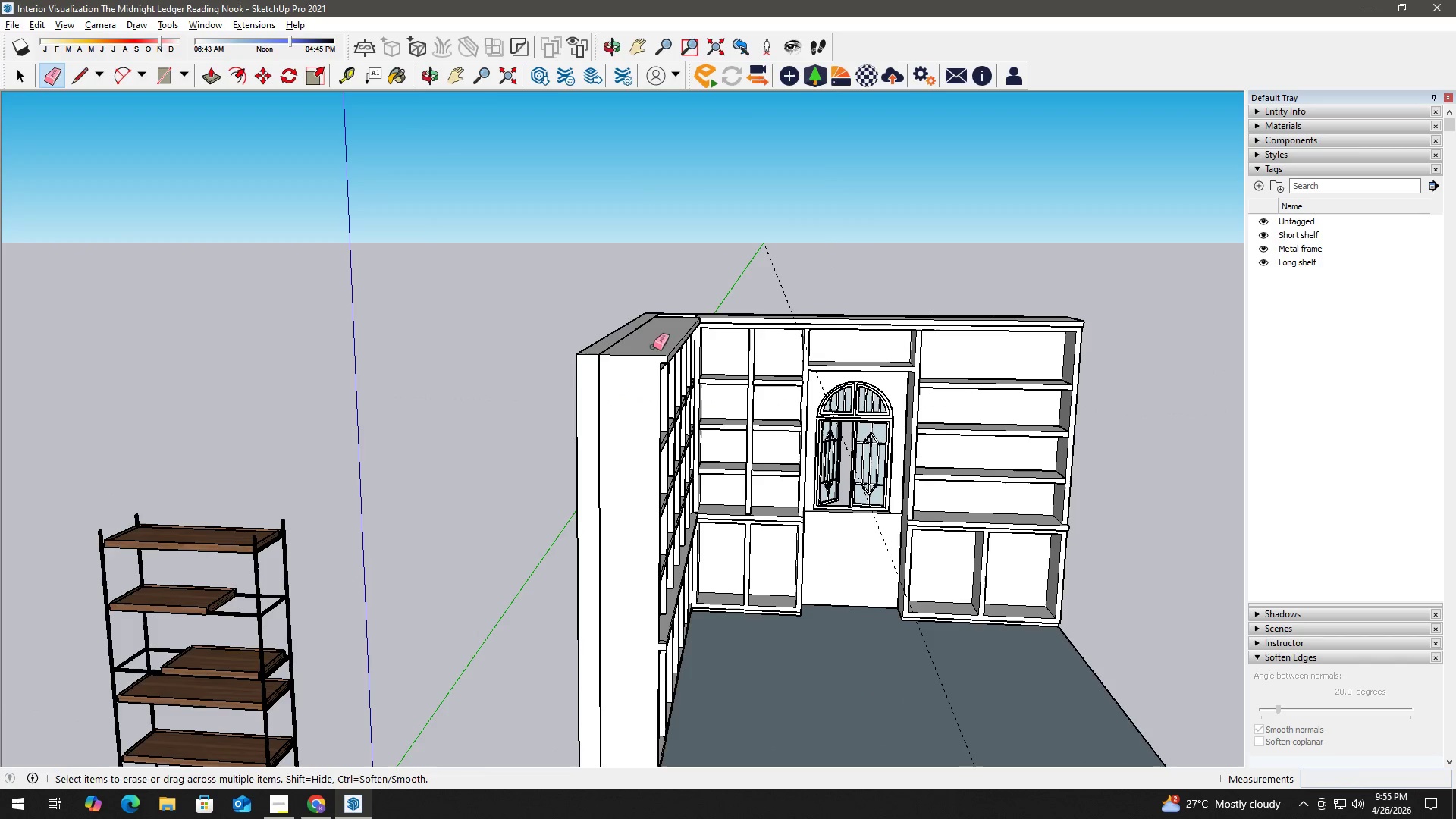 
key(Space)
 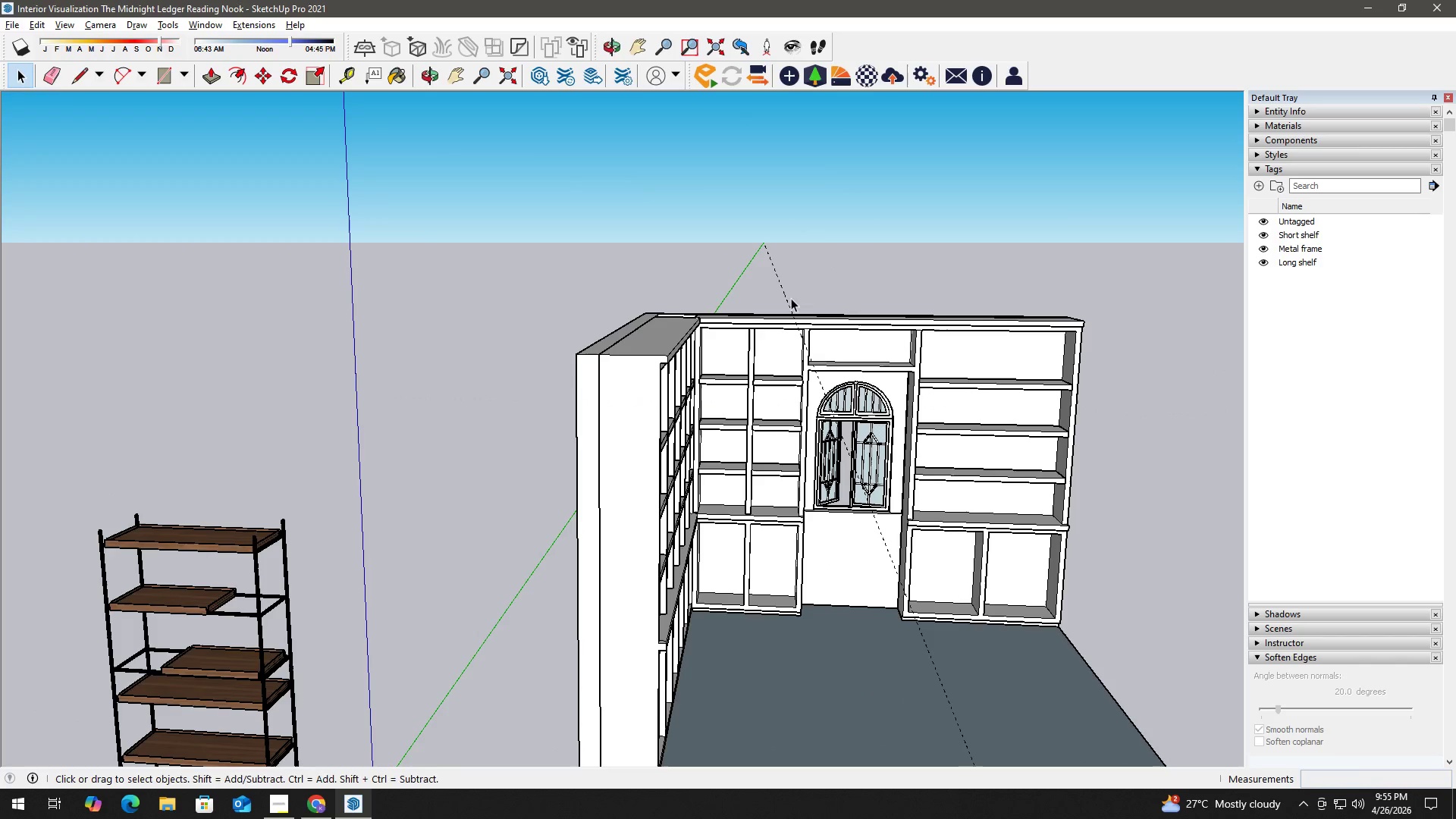 
key(E)
 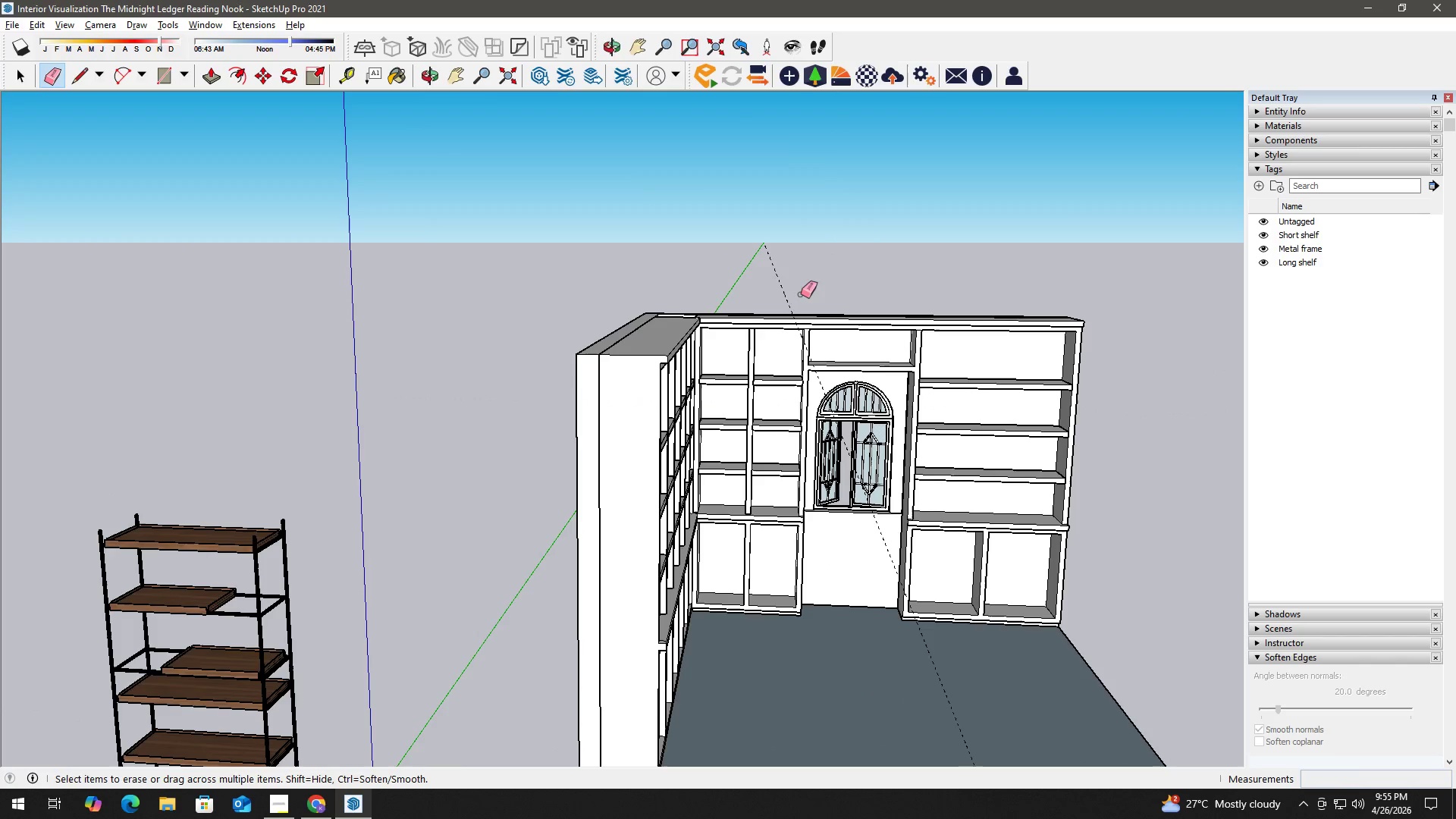 
left_click_drag(start_coordinate=[802, 294], to_coordinate=[771, 286])
 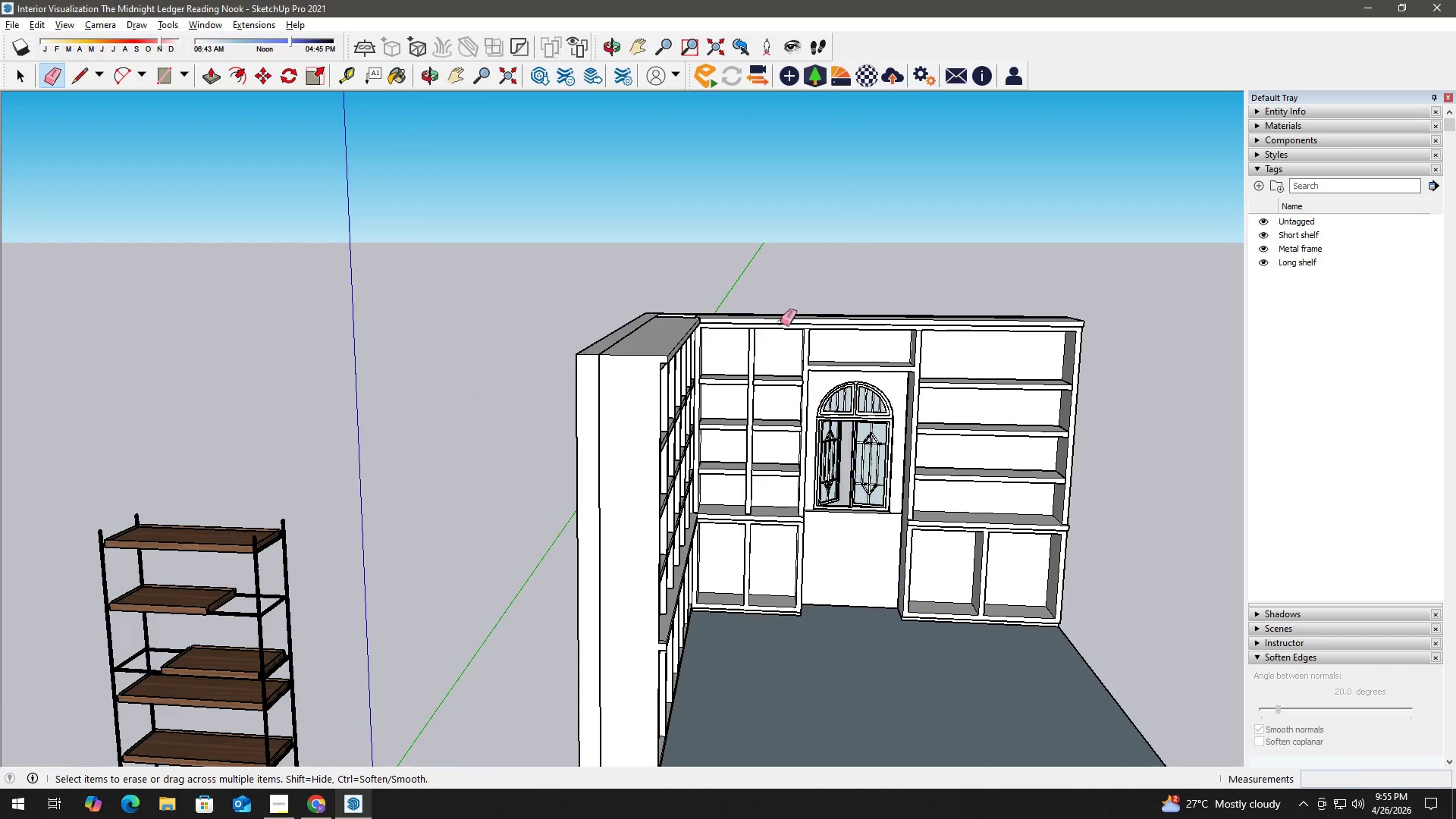 
hold_key(key=Space, duration=8.34)
 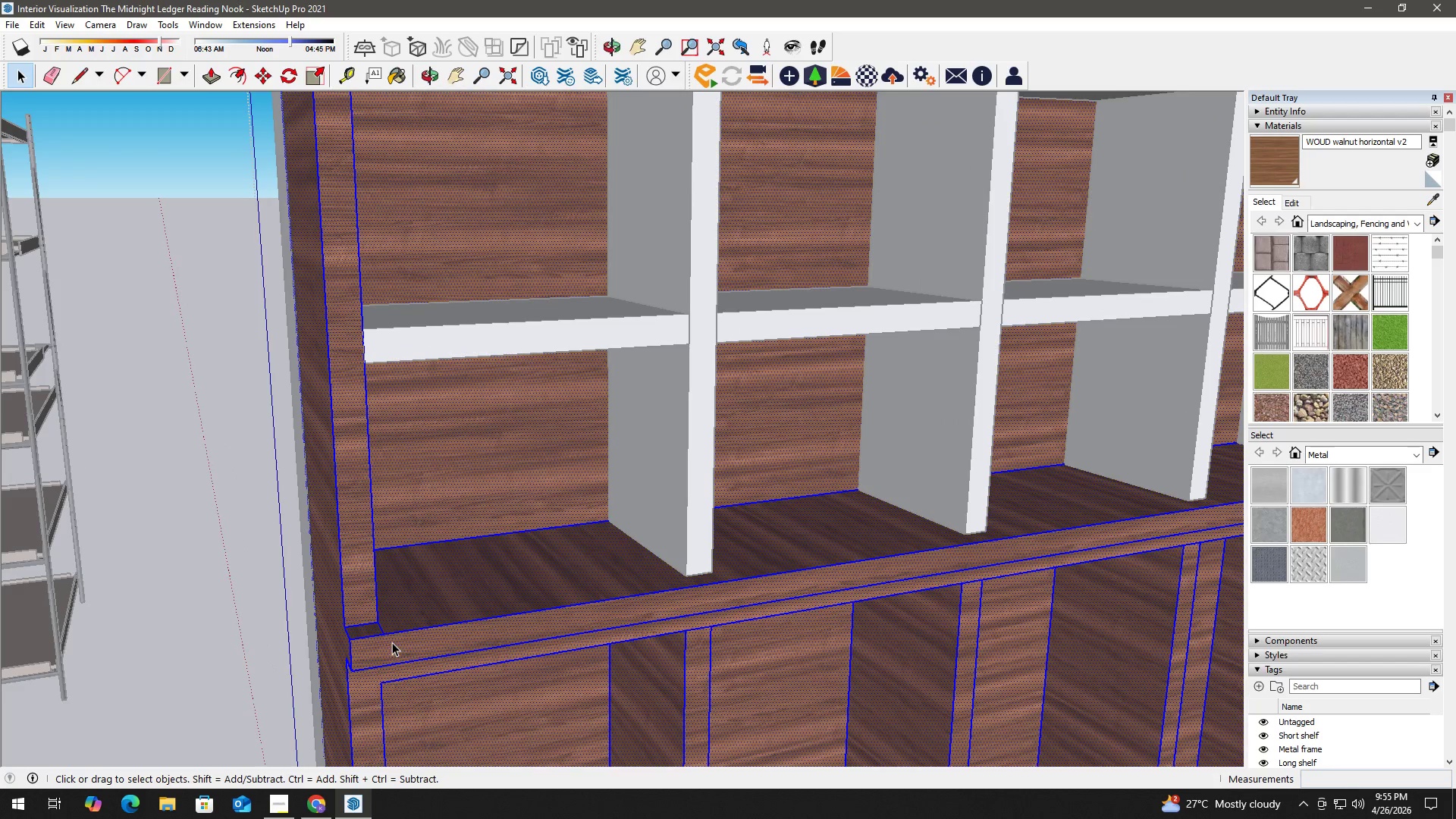 
scroll: coordinate [577, 432], scroll_direction: down, amount: 3.0
 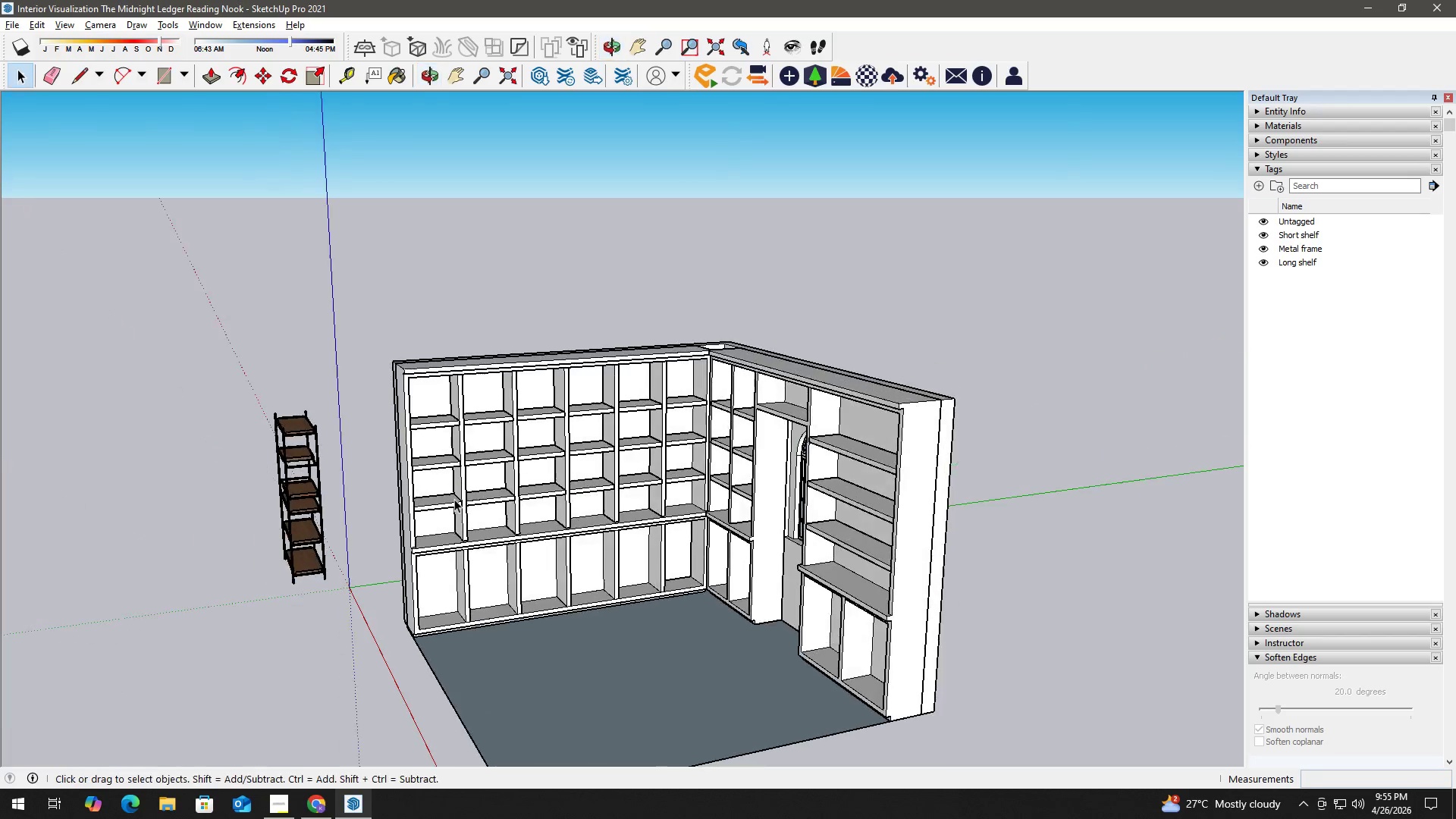 
scroll: coordinate [428, 513], scroll_direction: up, amount: 7.0
 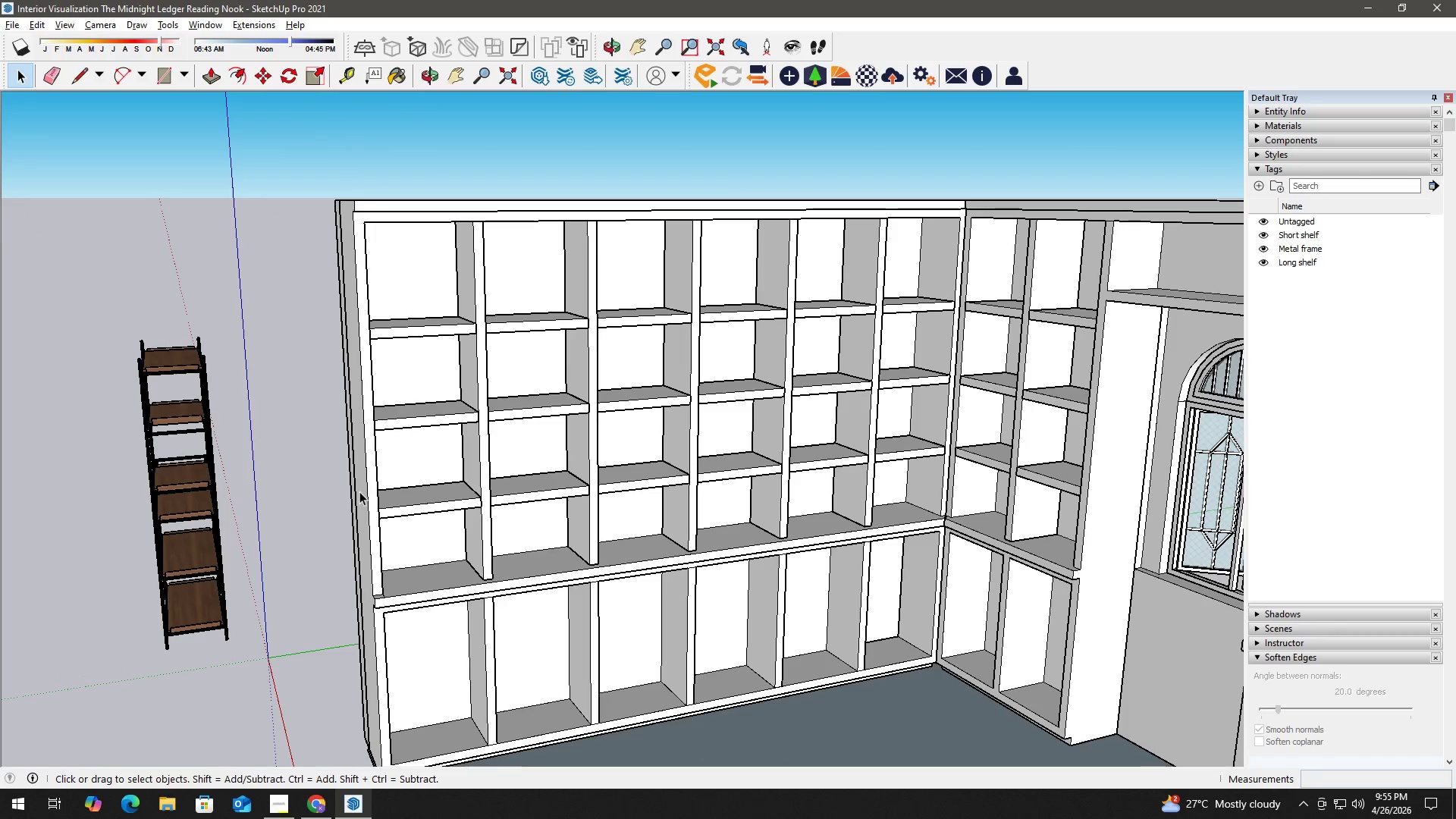 
double_click([359, 491])
 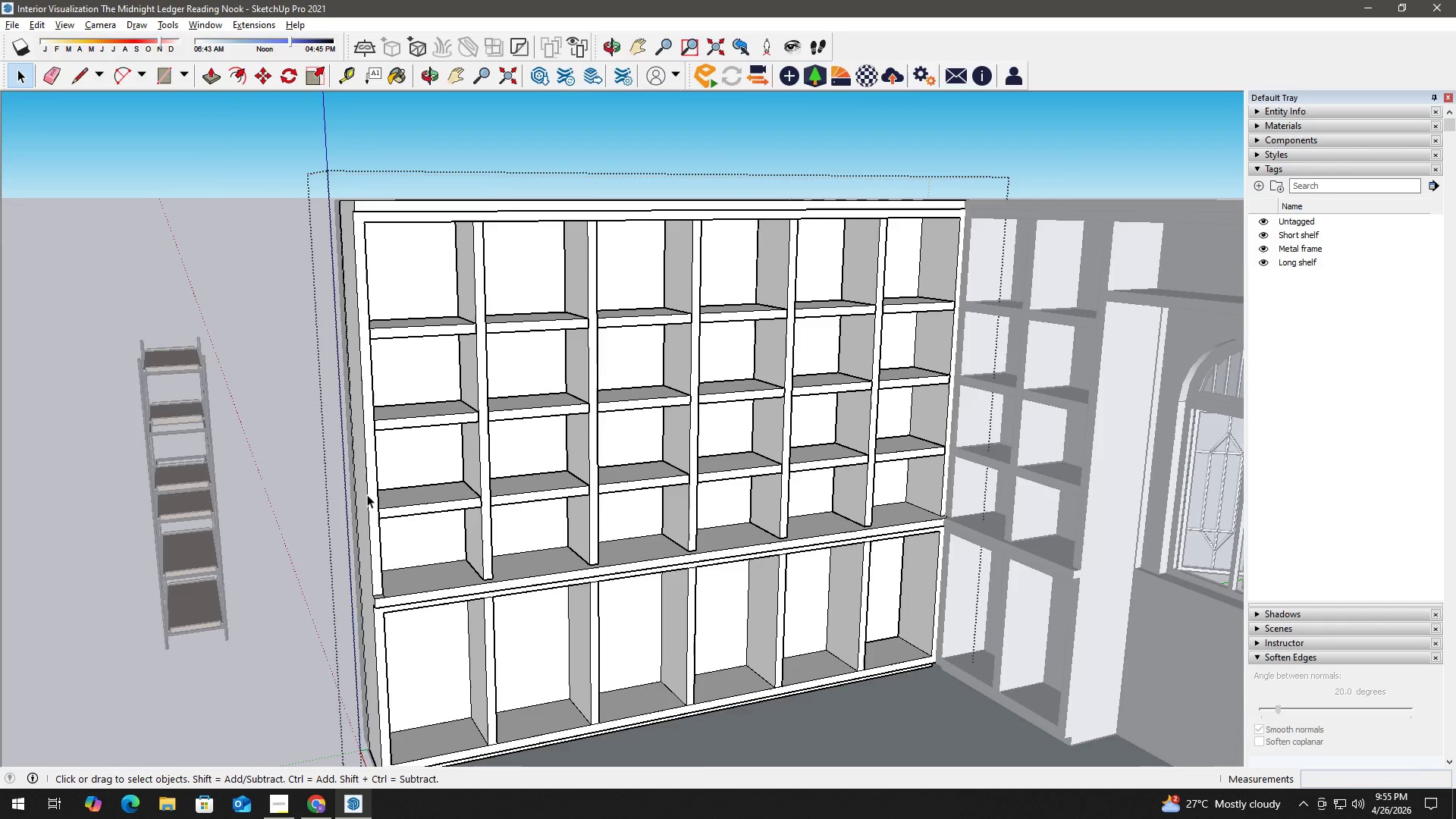 
left_click([373, 492])
 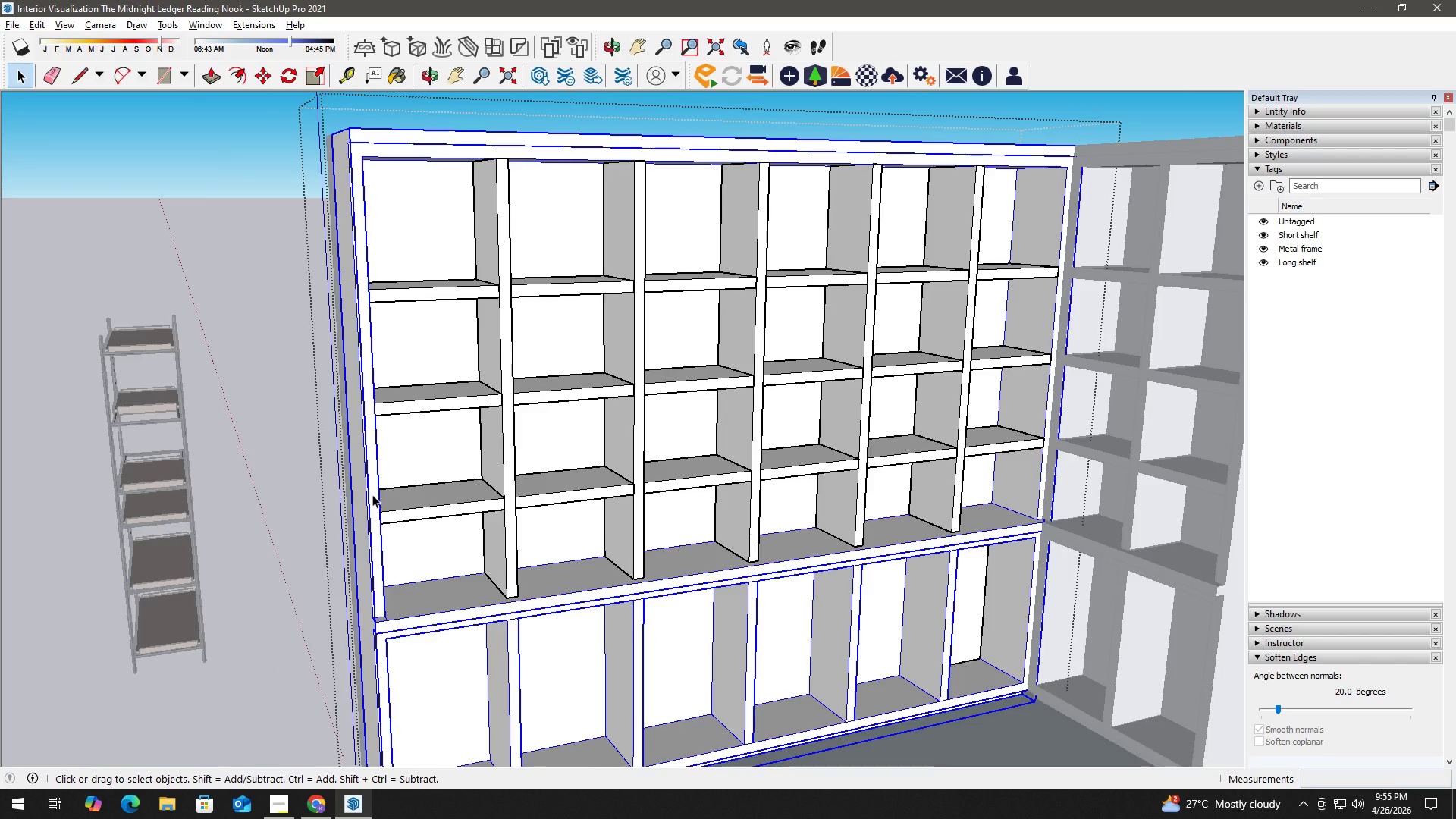 
scroll: coordinate [373, 494], scroll_direction: up, amount: 2.0
 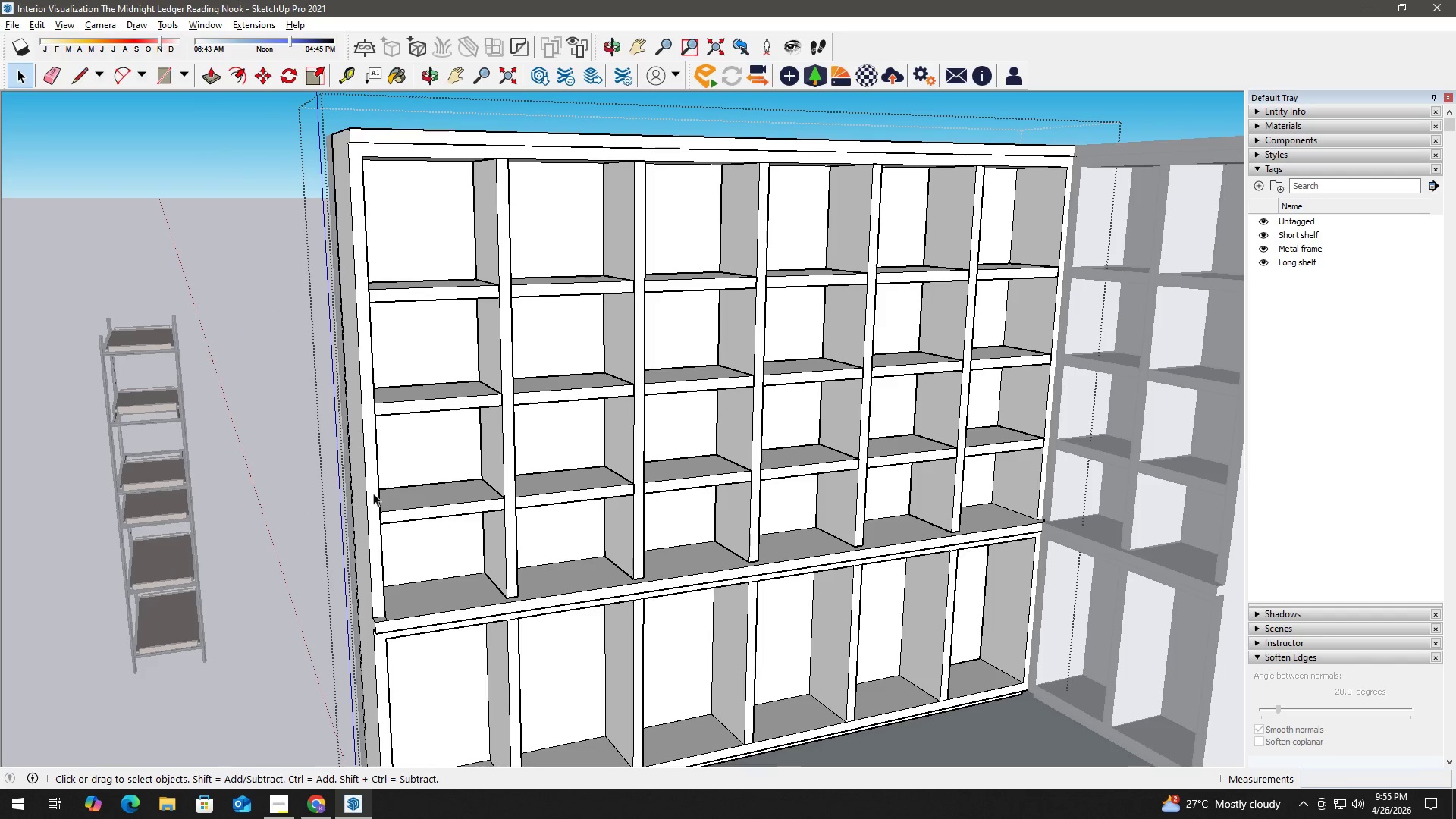 
double_click([372, 492])
 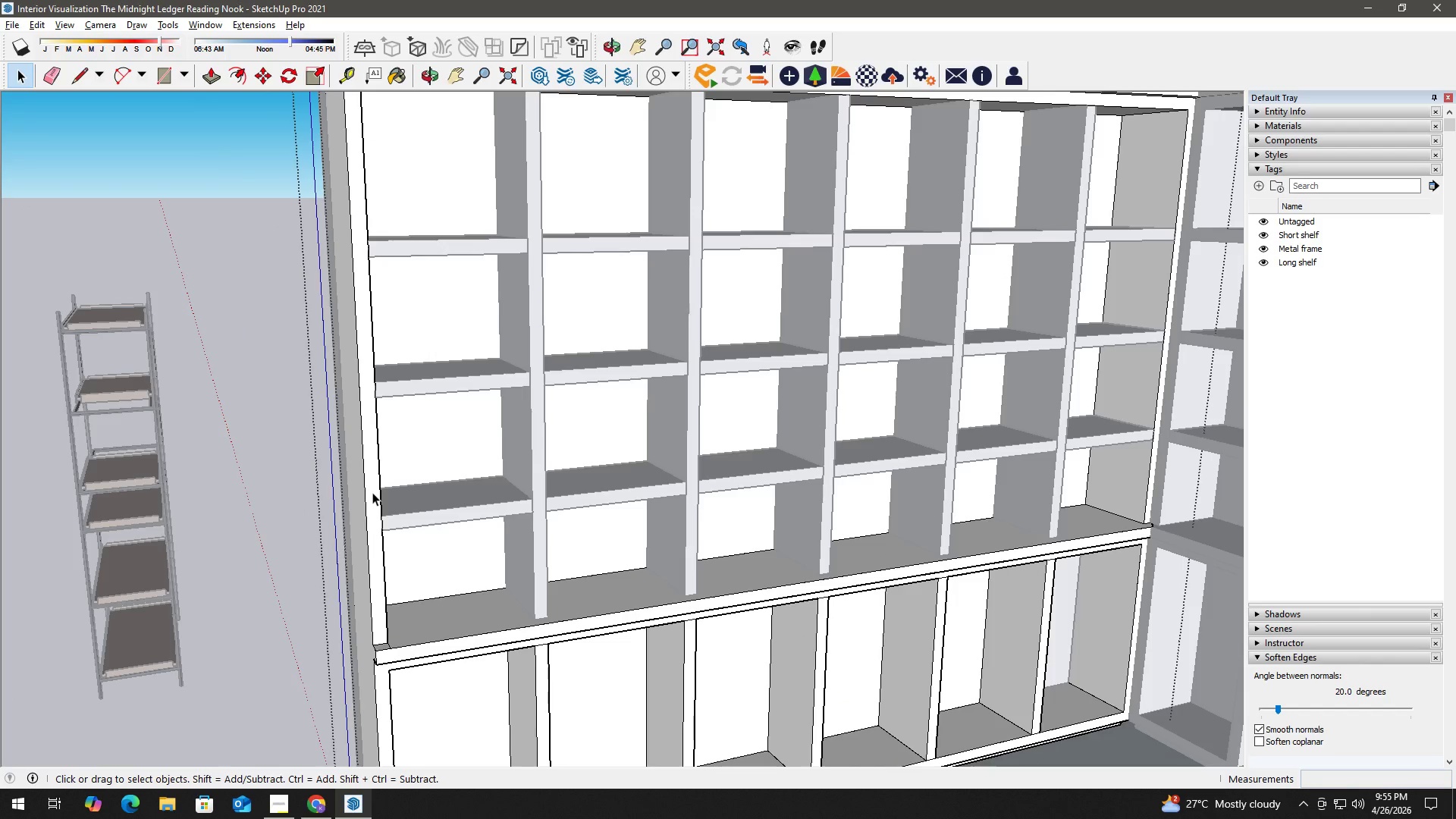 
scroll: coordinate [372, 494], scroll_direction: up, amount: 2.0
 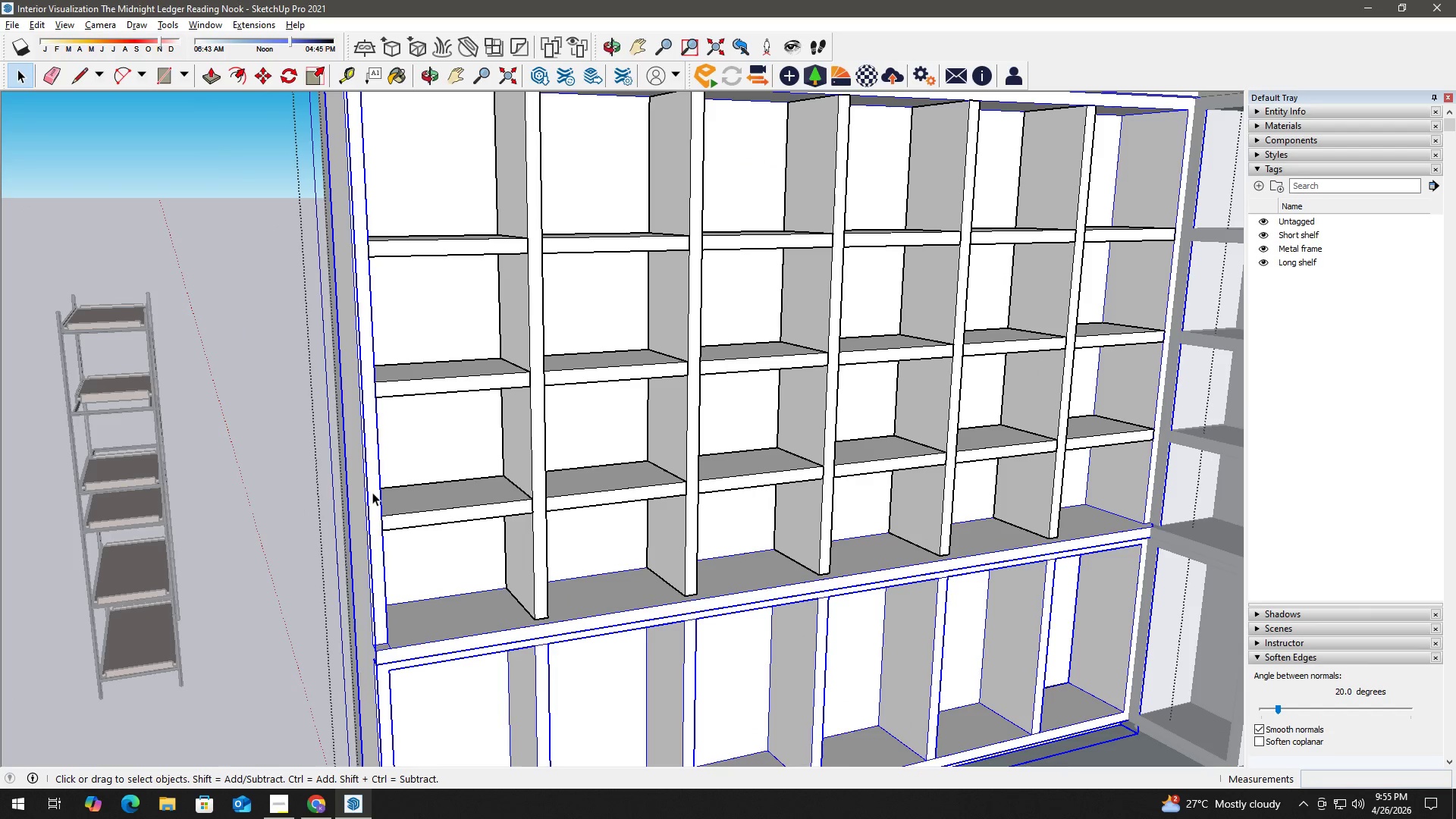 
triple_click([372, 492])
 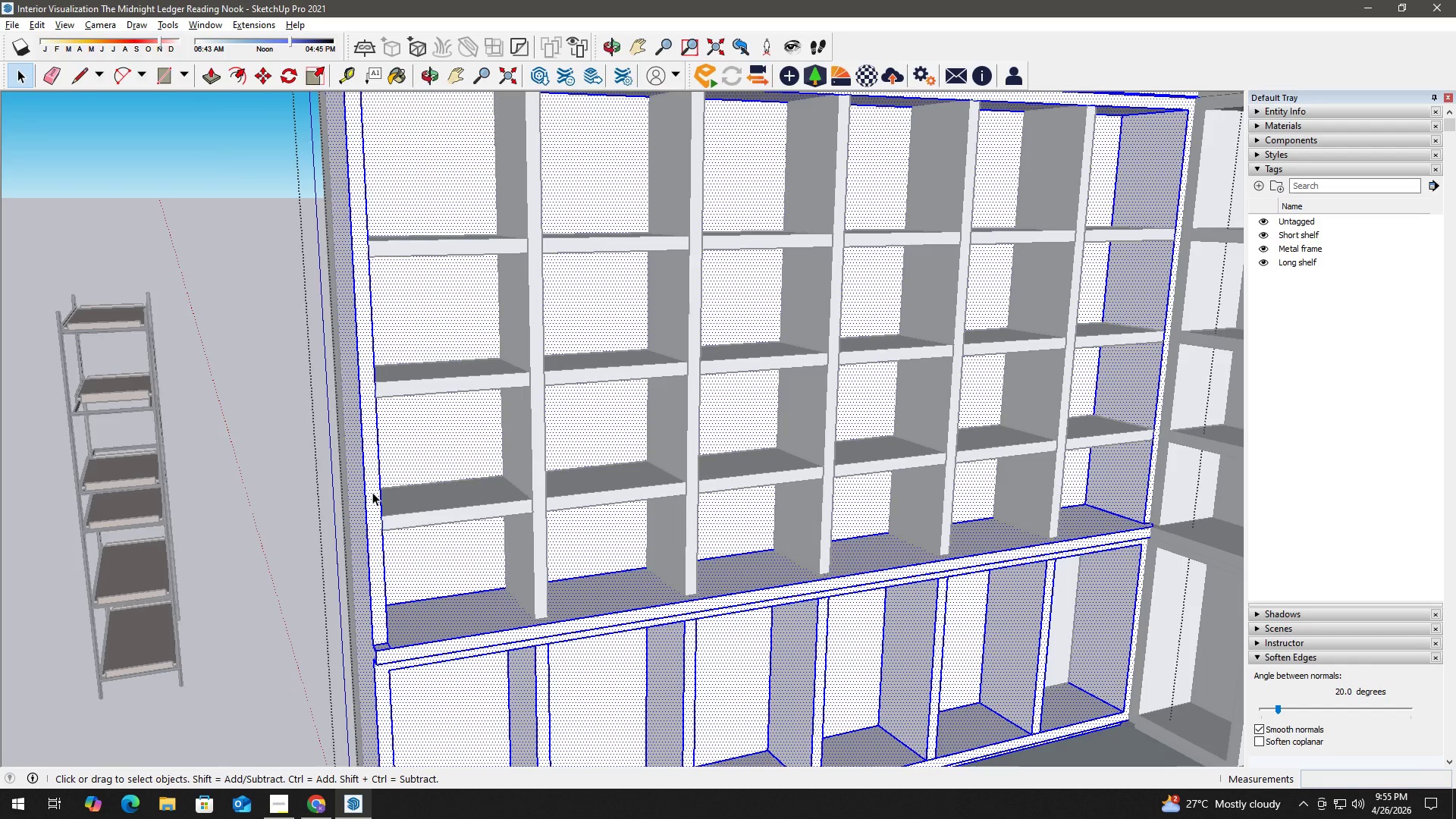 
triple_click([372, 492])
 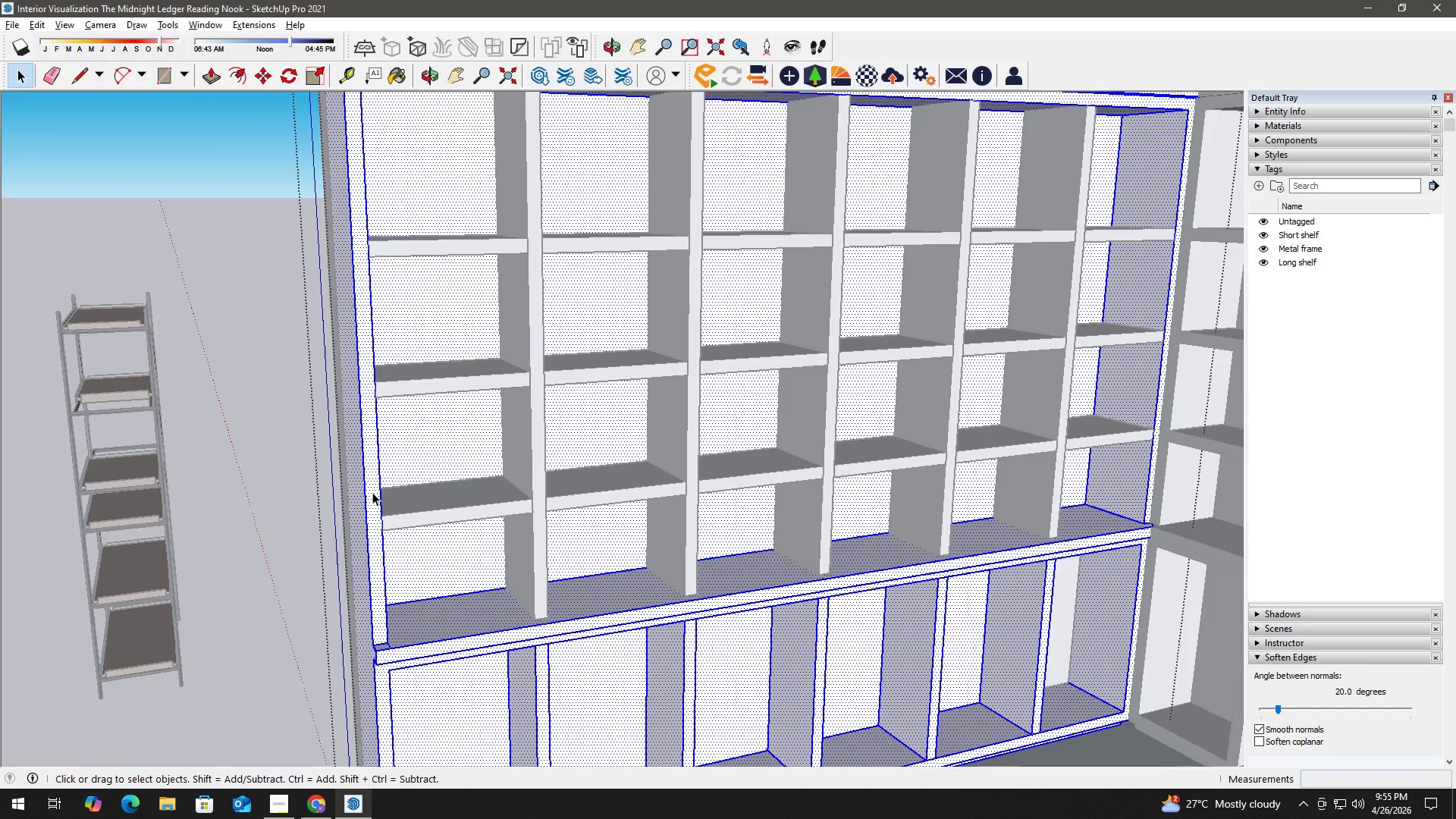 
triple_click([372, 492])
 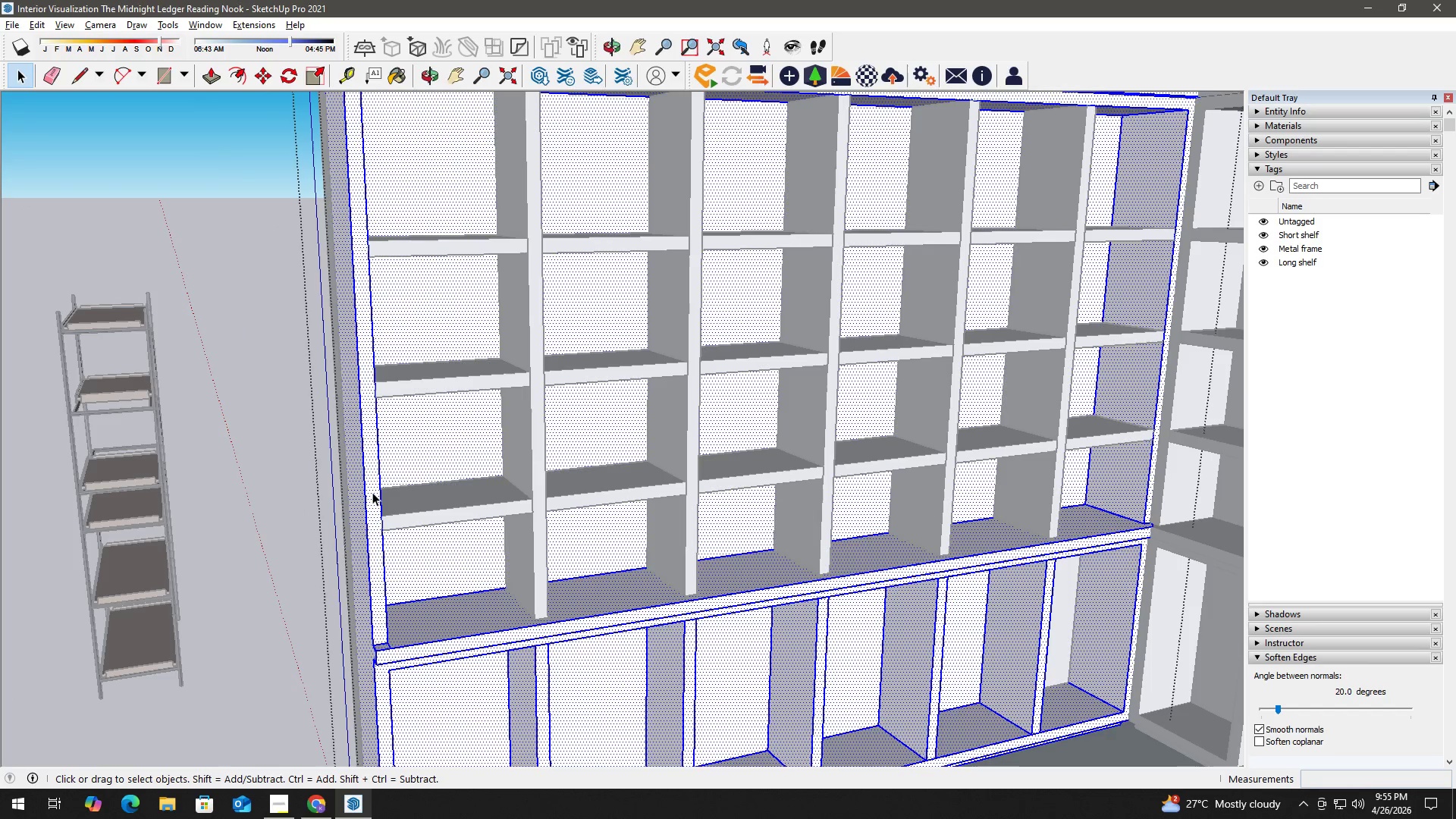 
triple_click([372, 492])
 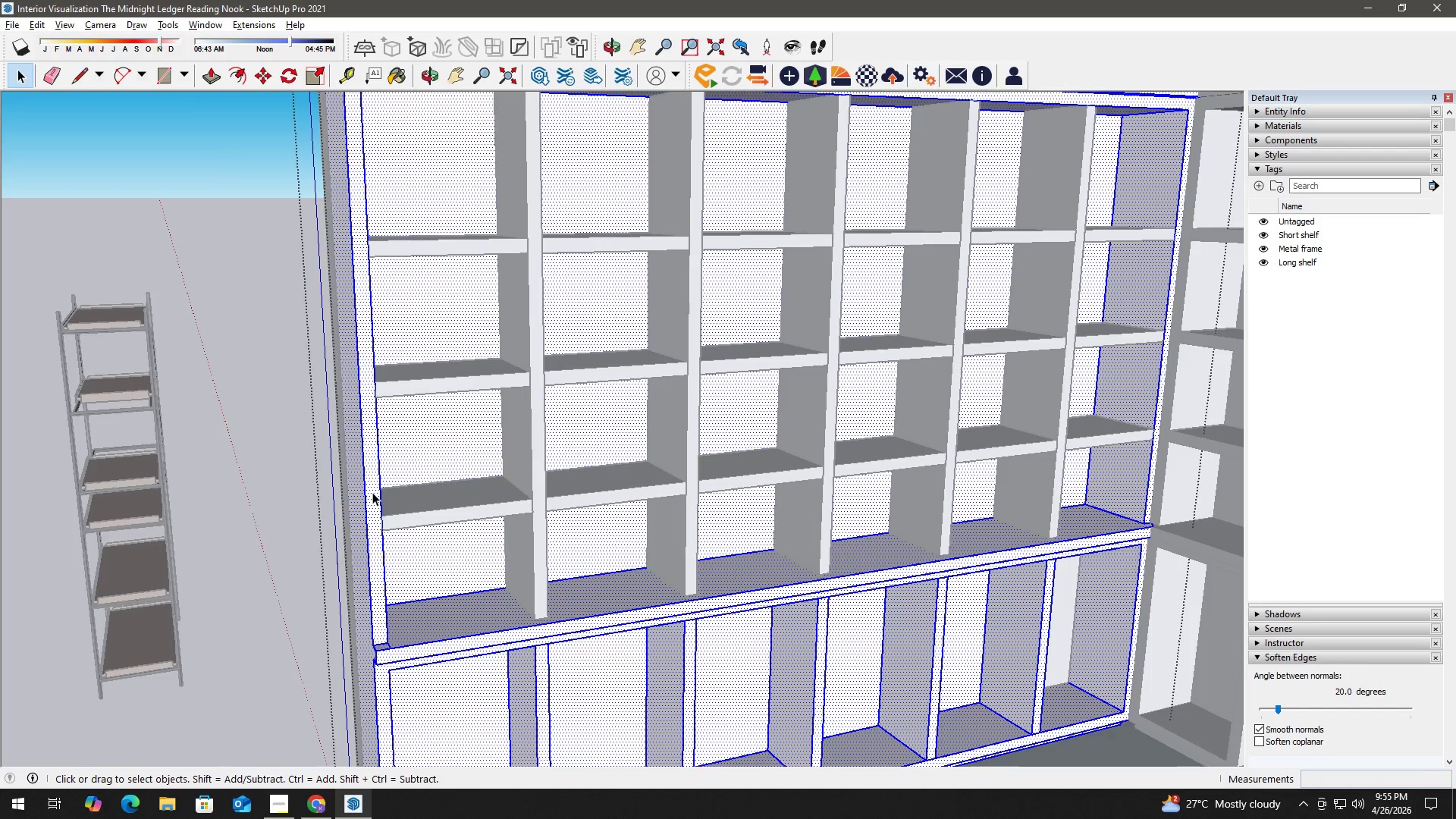 
triple_click([372, 492])
 